 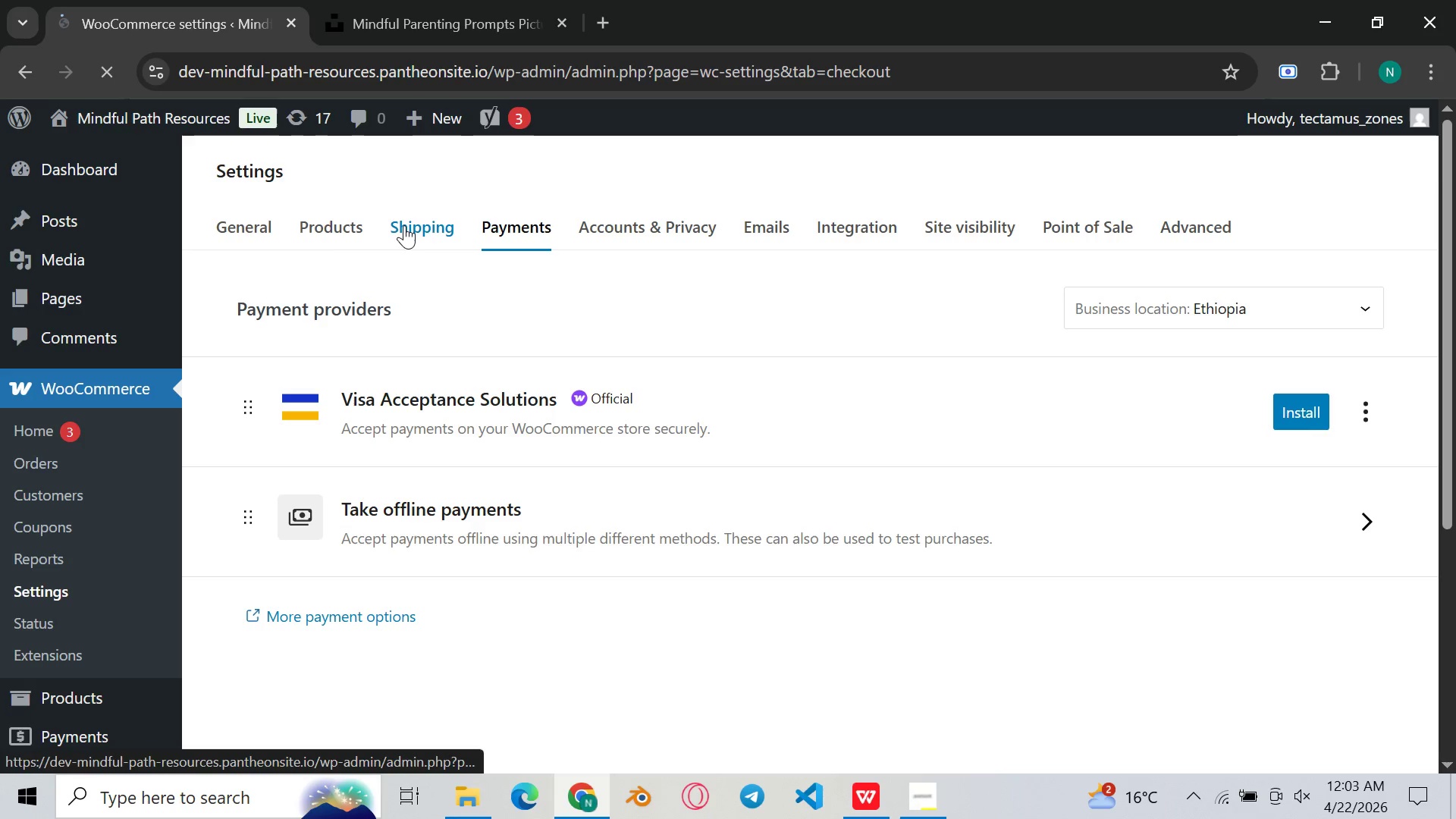 
left_click([1169, 522])
 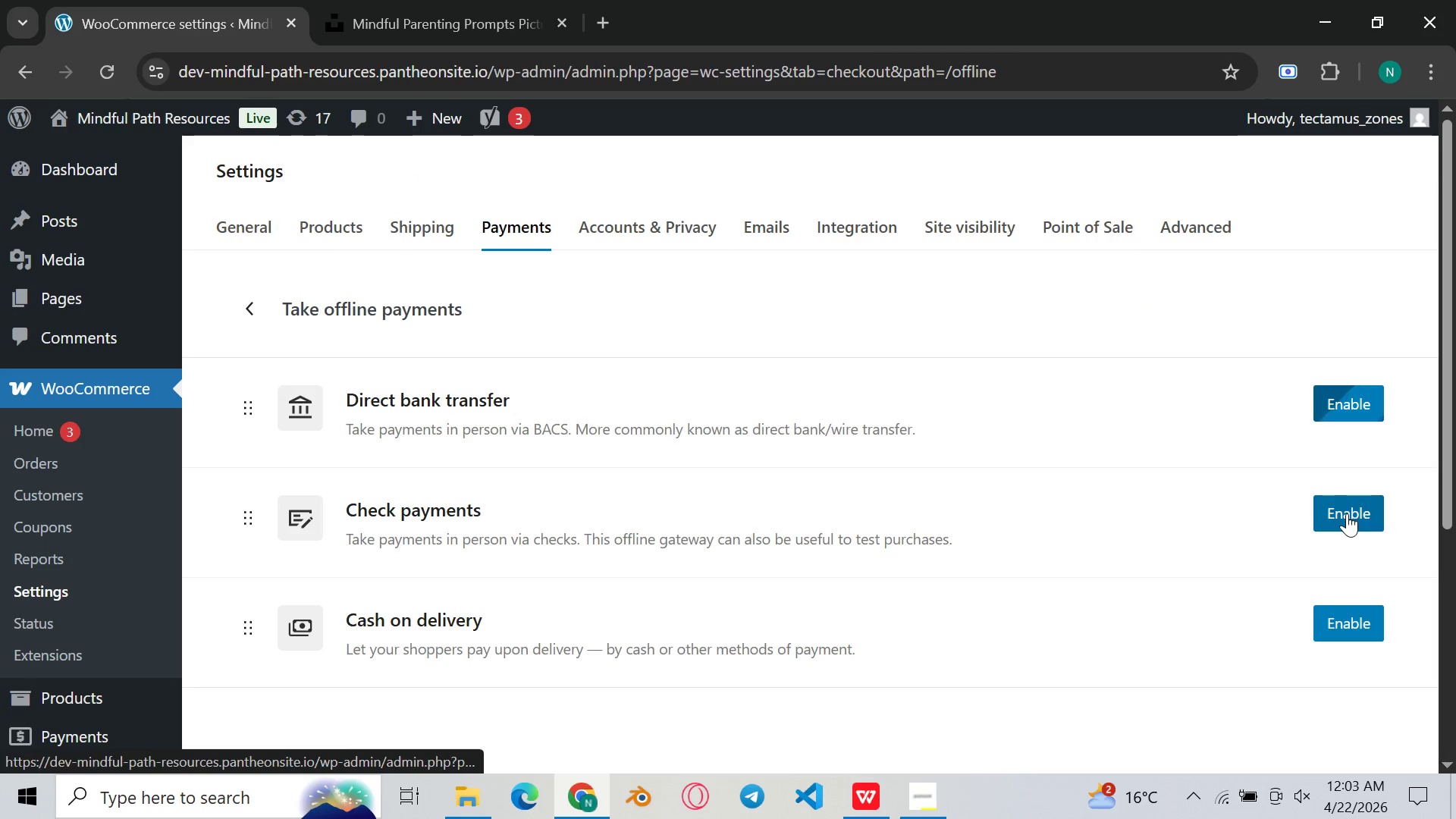 
wait(5.17)
 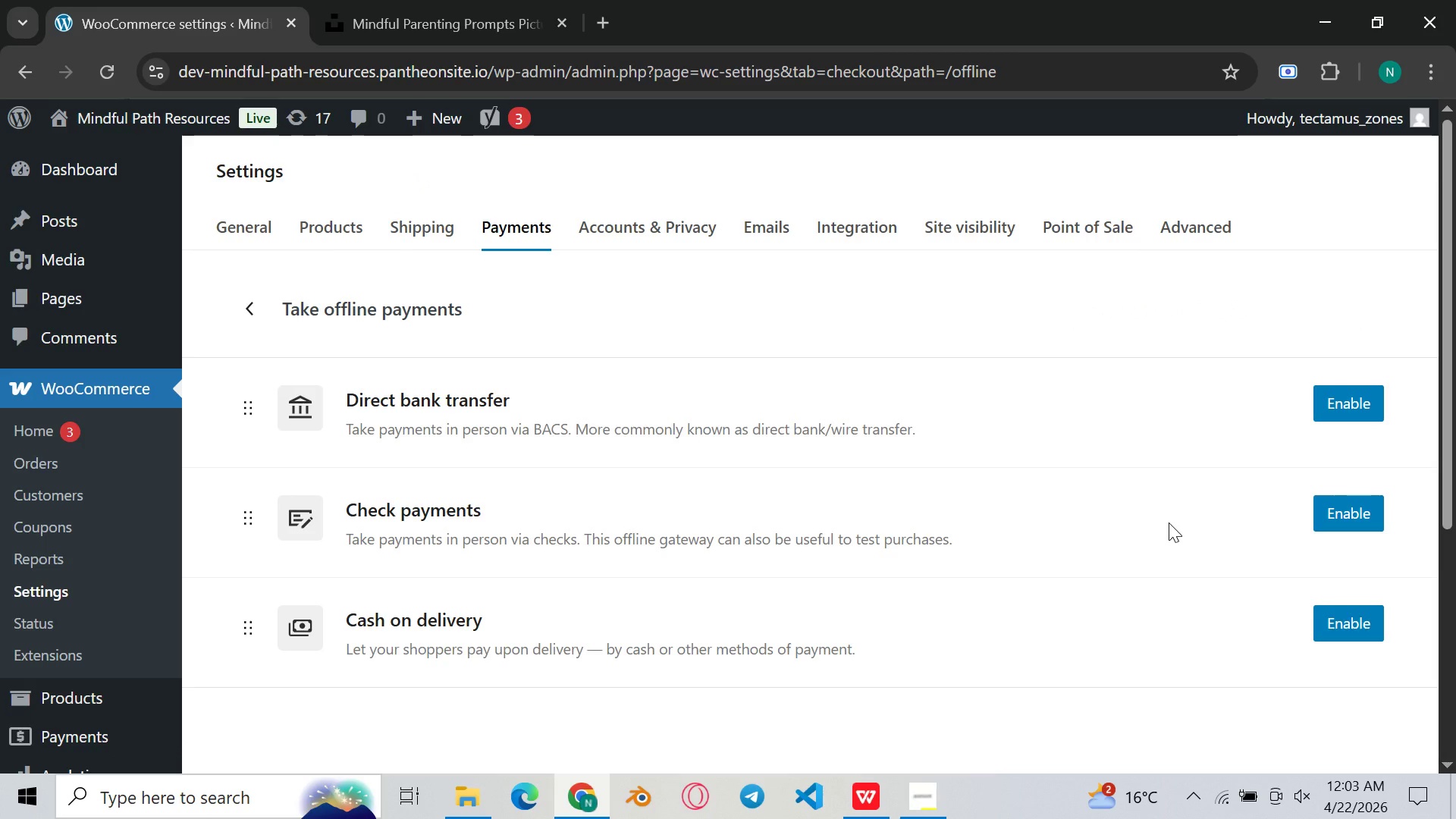 
left_click([1347, 513])
 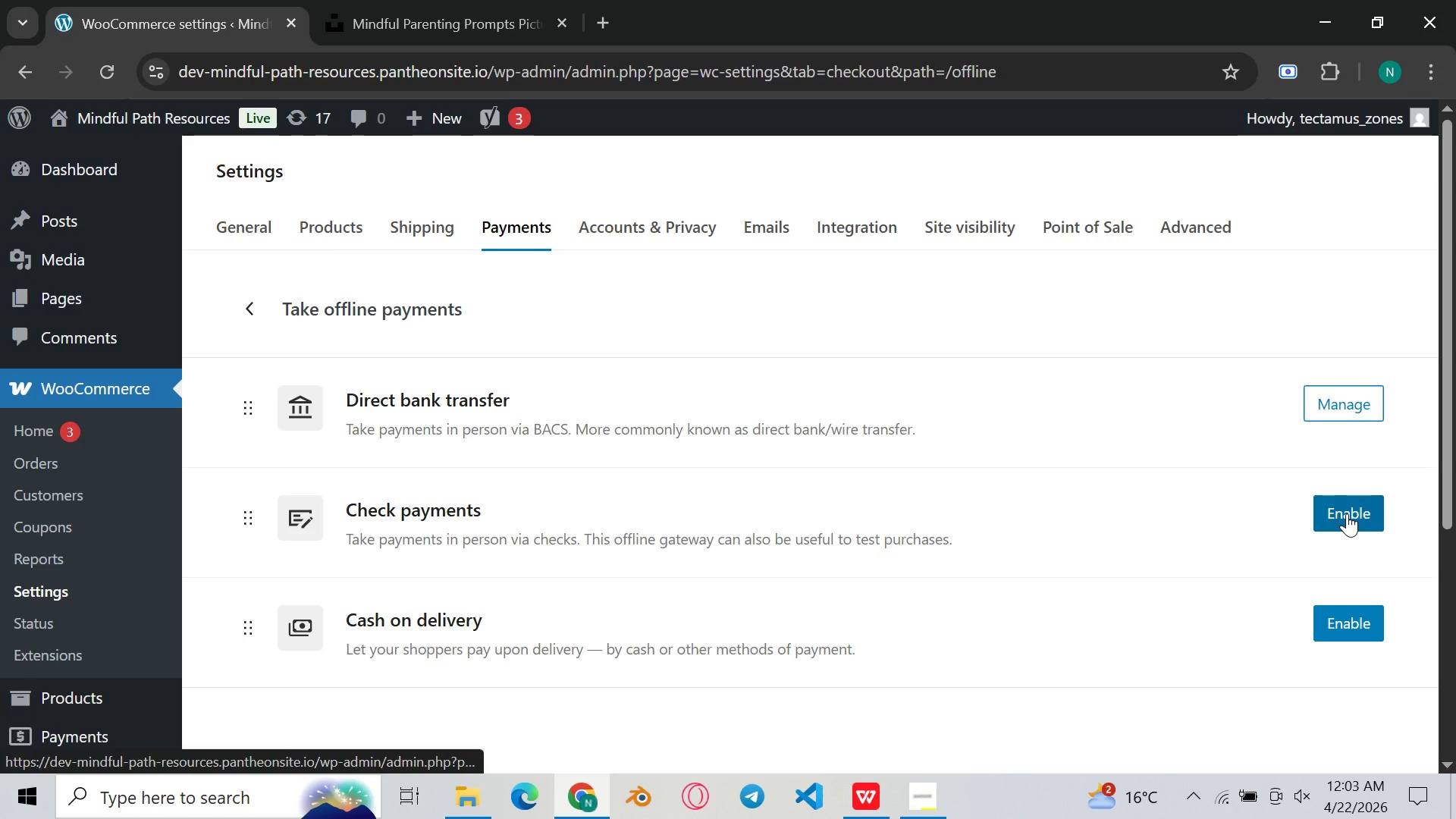 
left_click([1347, 513])
 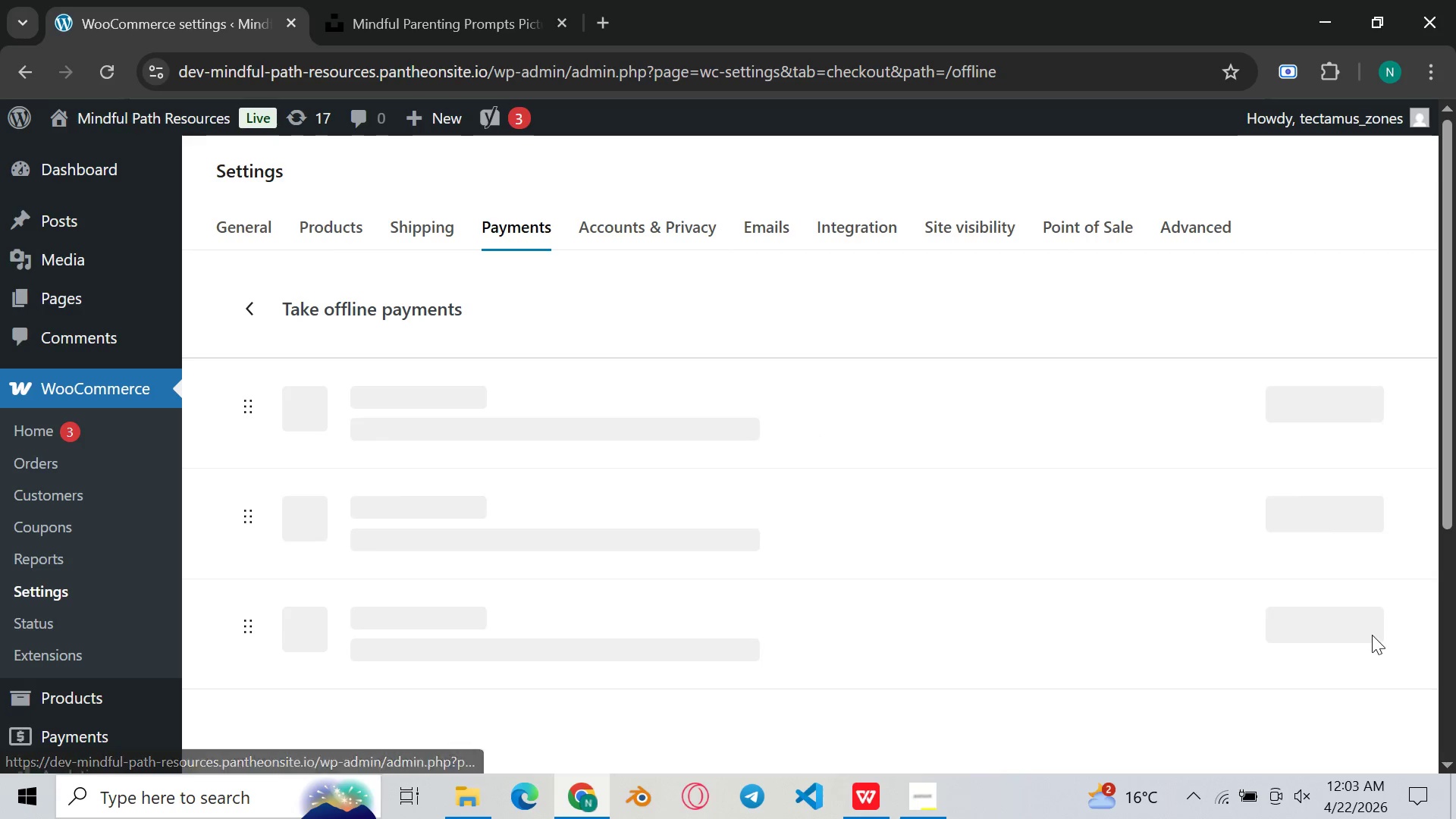 
left_click([1372, 635])
 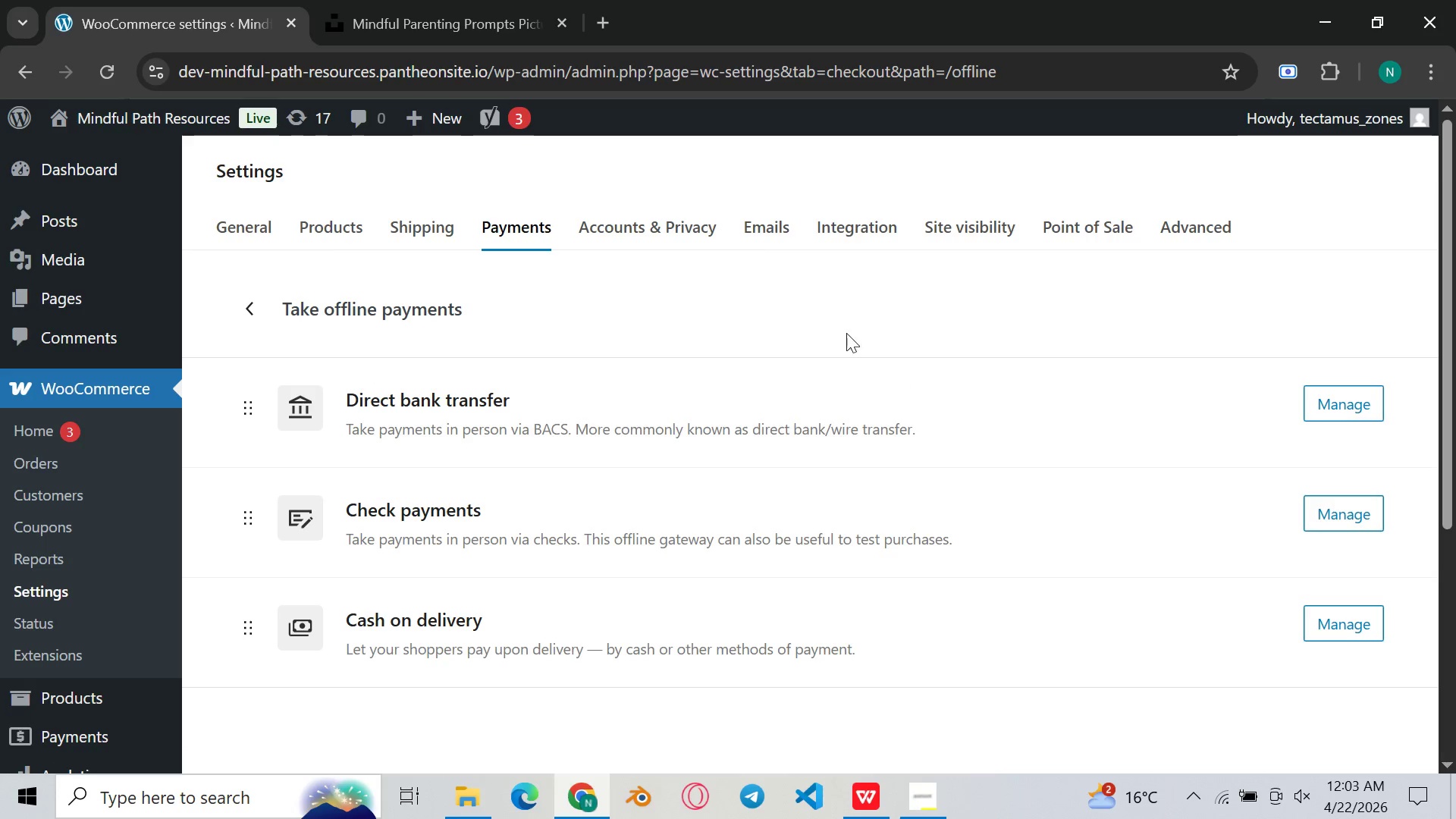 
left_click([413, 234])
 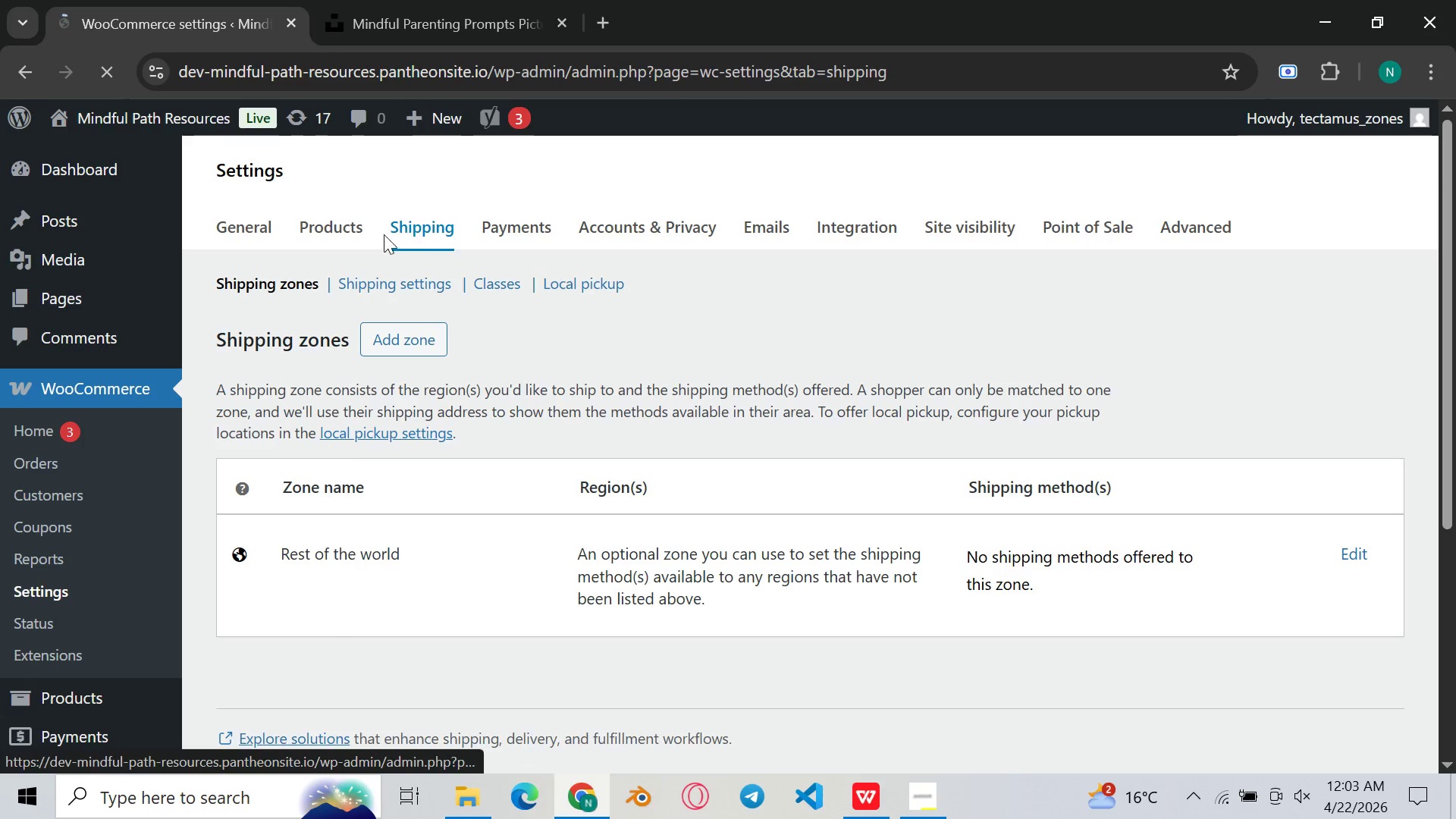 
left_click([347, 236])
 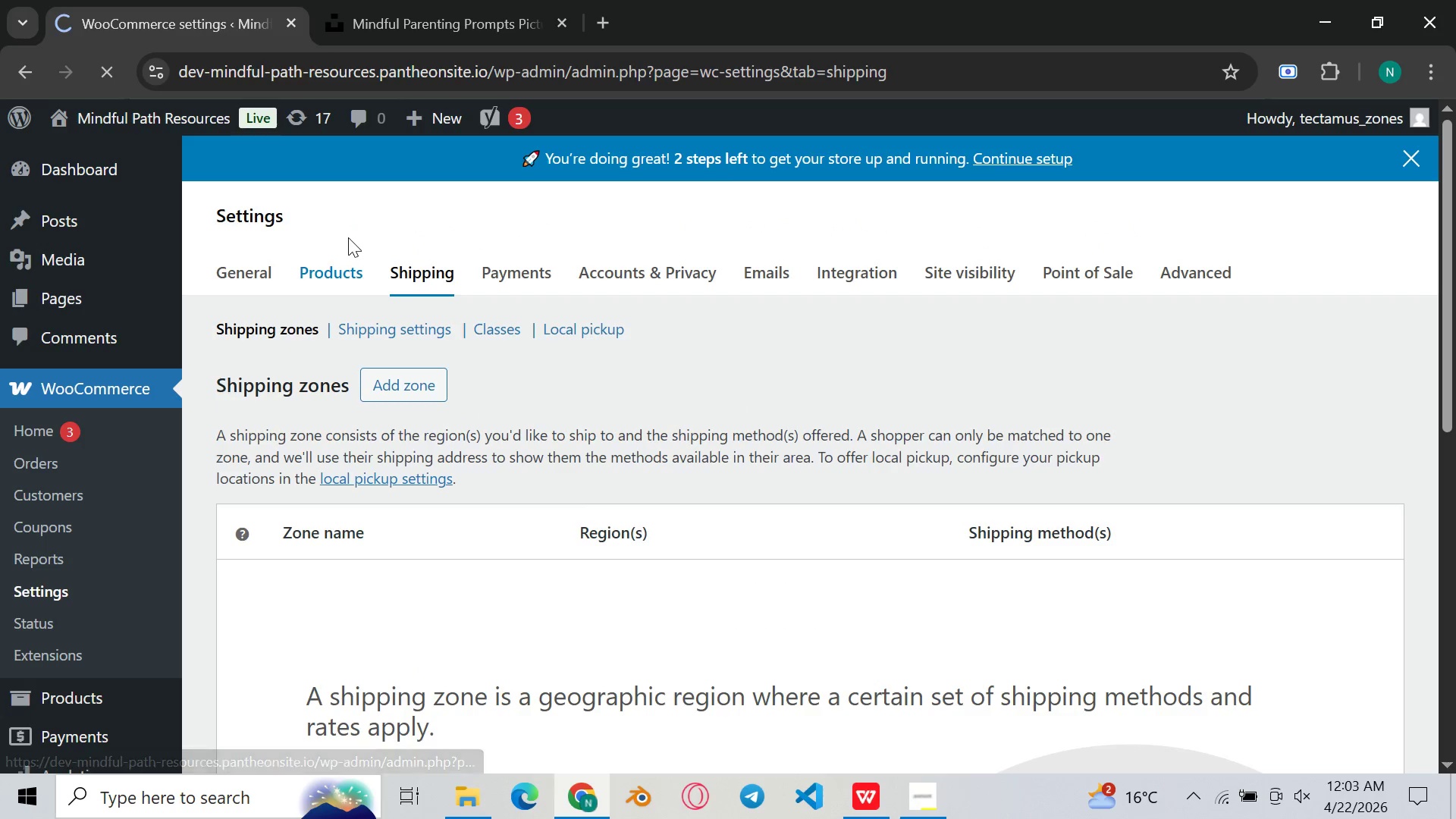 
mouse_move([368, 249])
 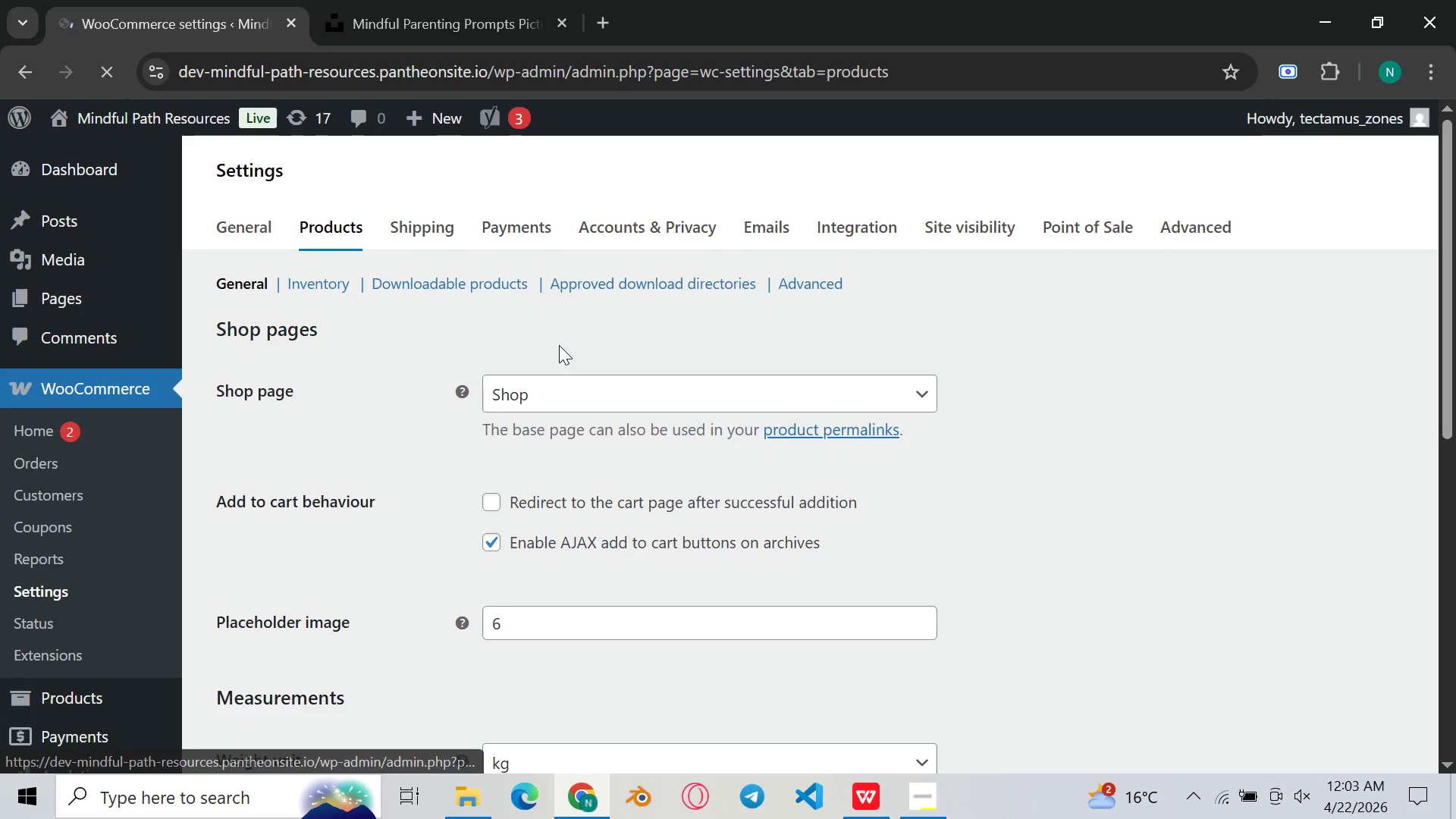 
scroll: coordinate [555, 342], scroll_direction: down, amount: 5.0
 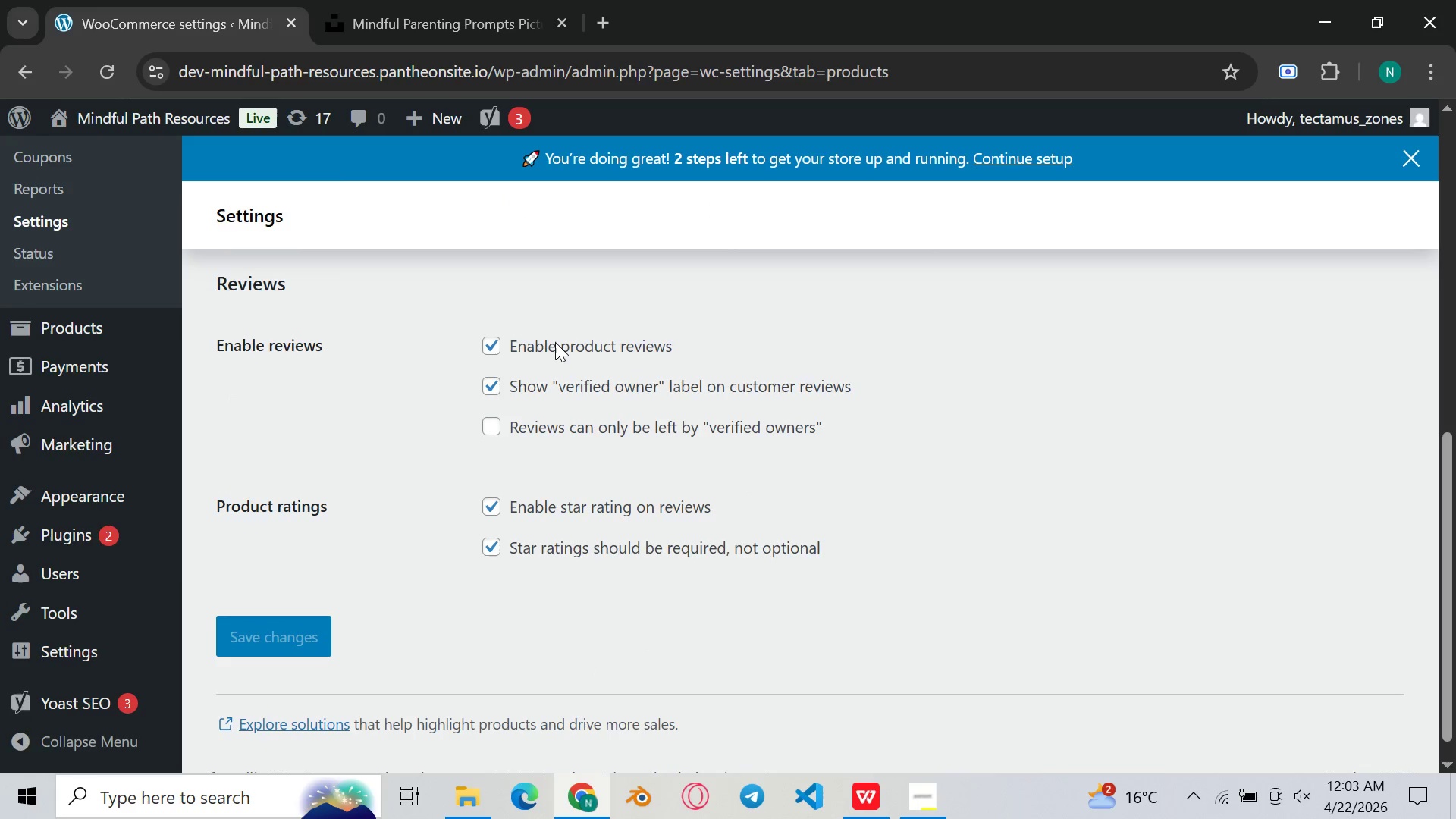 
scroll: coordinate [441, 288], scroll_direction: up, amount: 7.0
 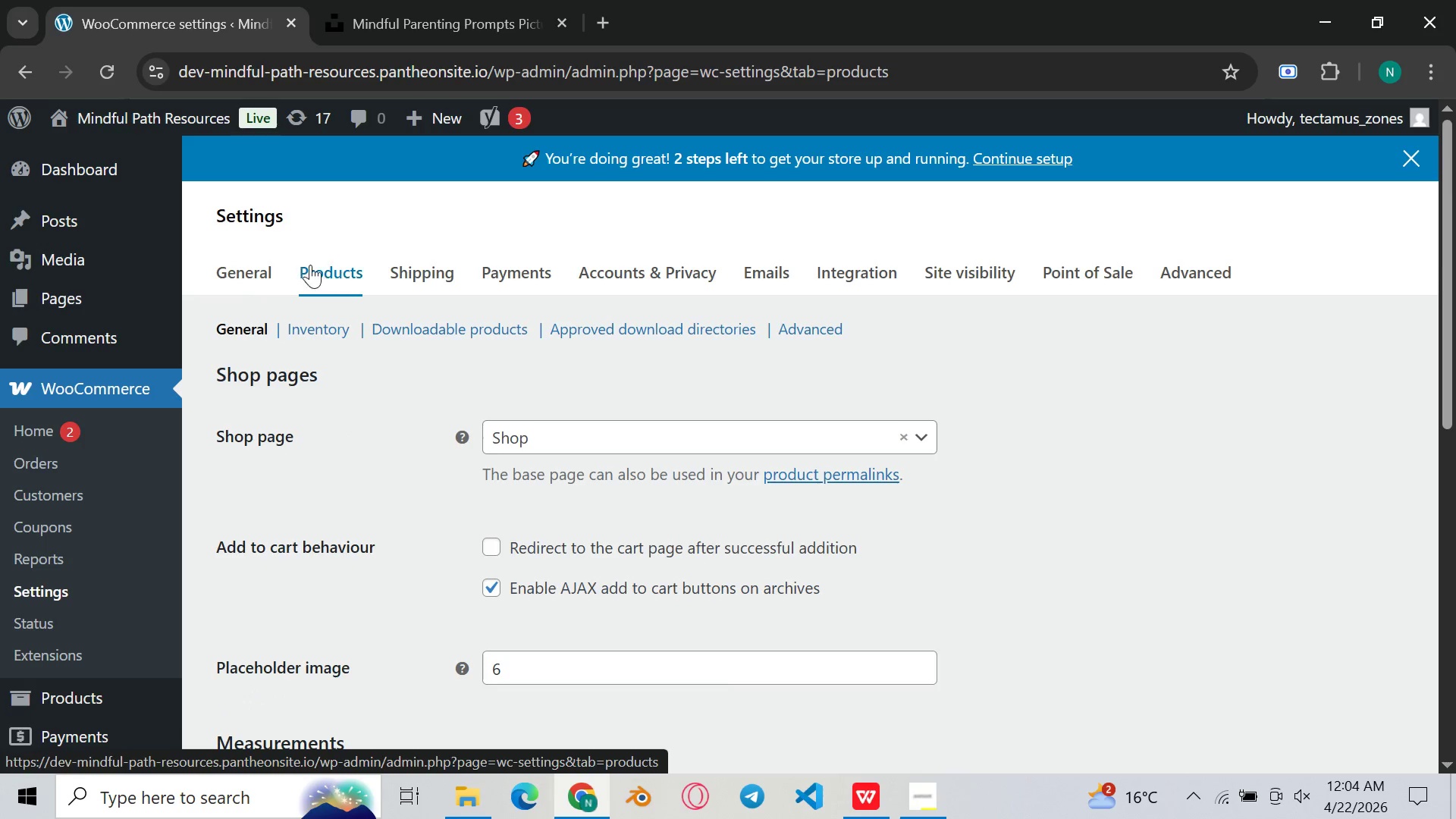 
left_click([232, 263])
 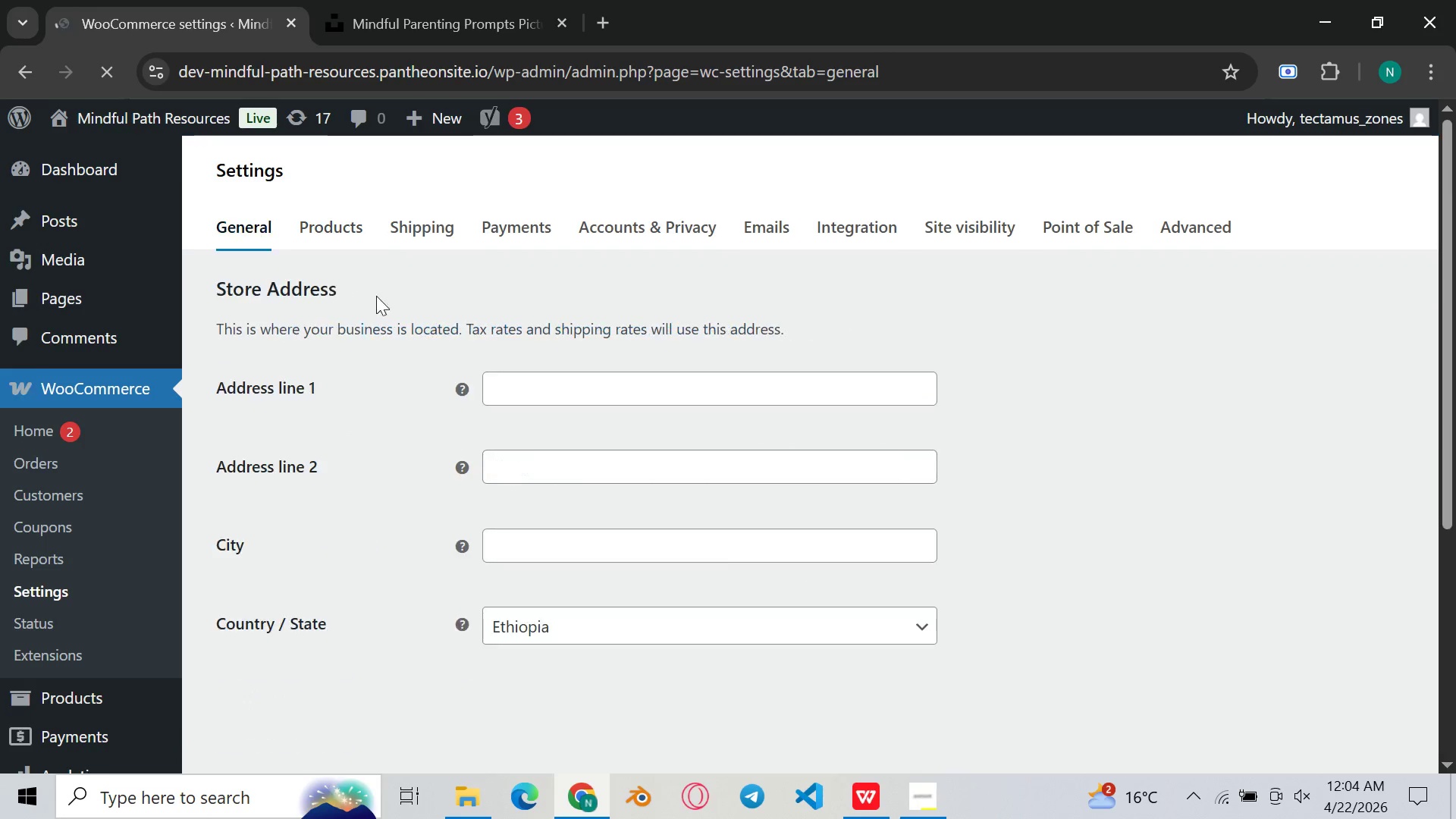 
scroll: coordinate [556, 403], scroll_direction: down, amount: 8.0
 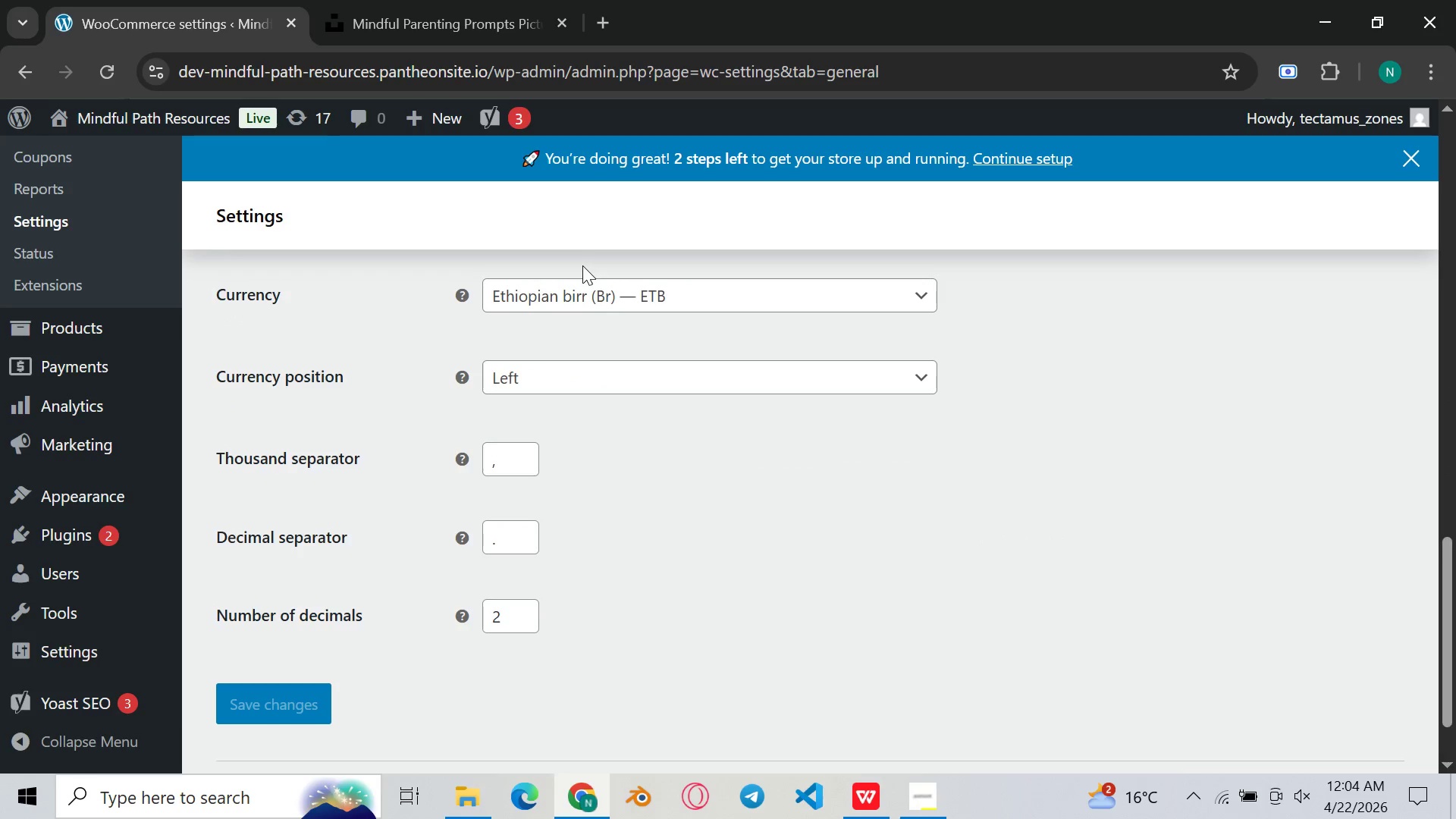 
left_click([593, 297])
 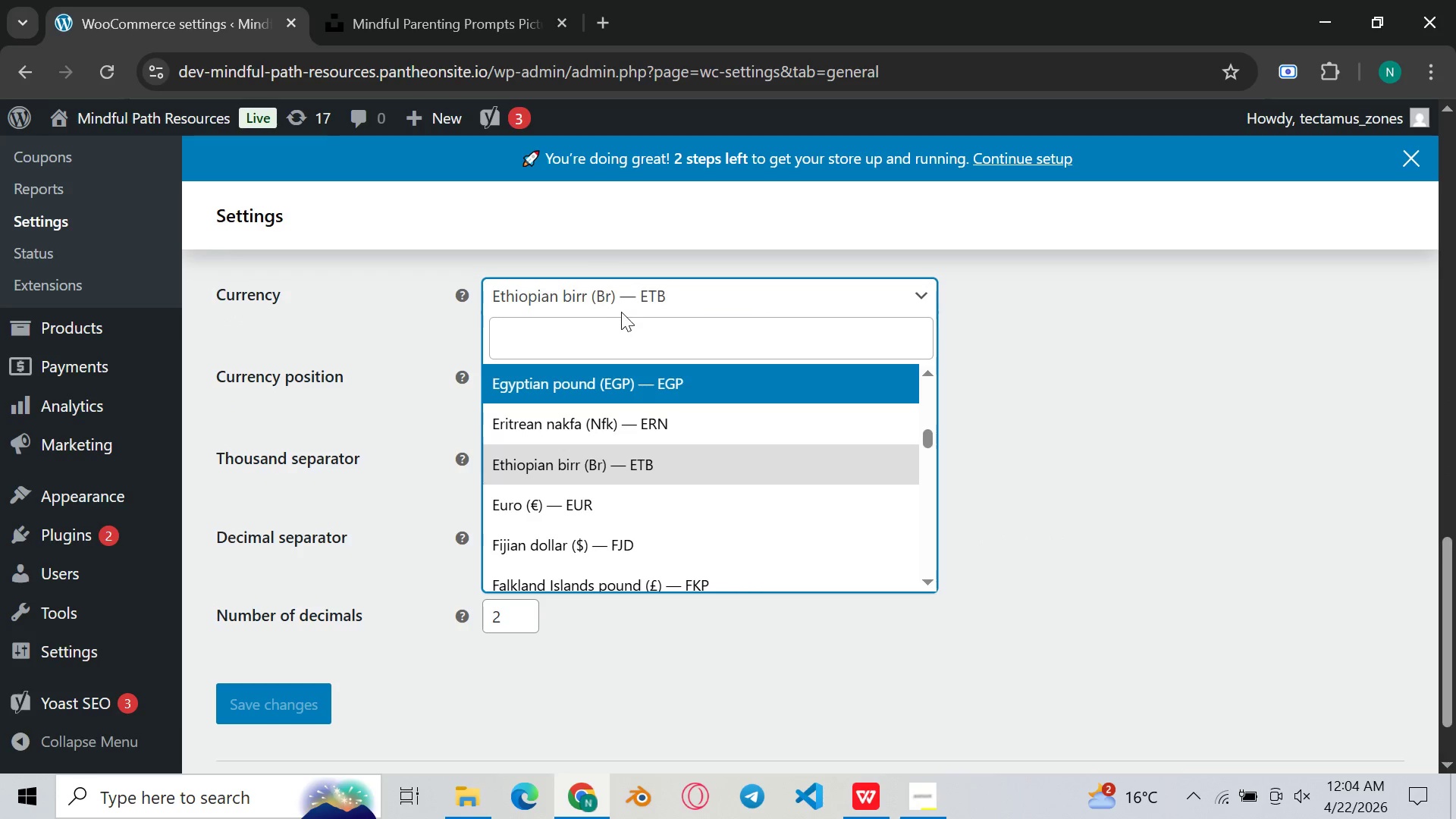 
left_click([621, 332])
 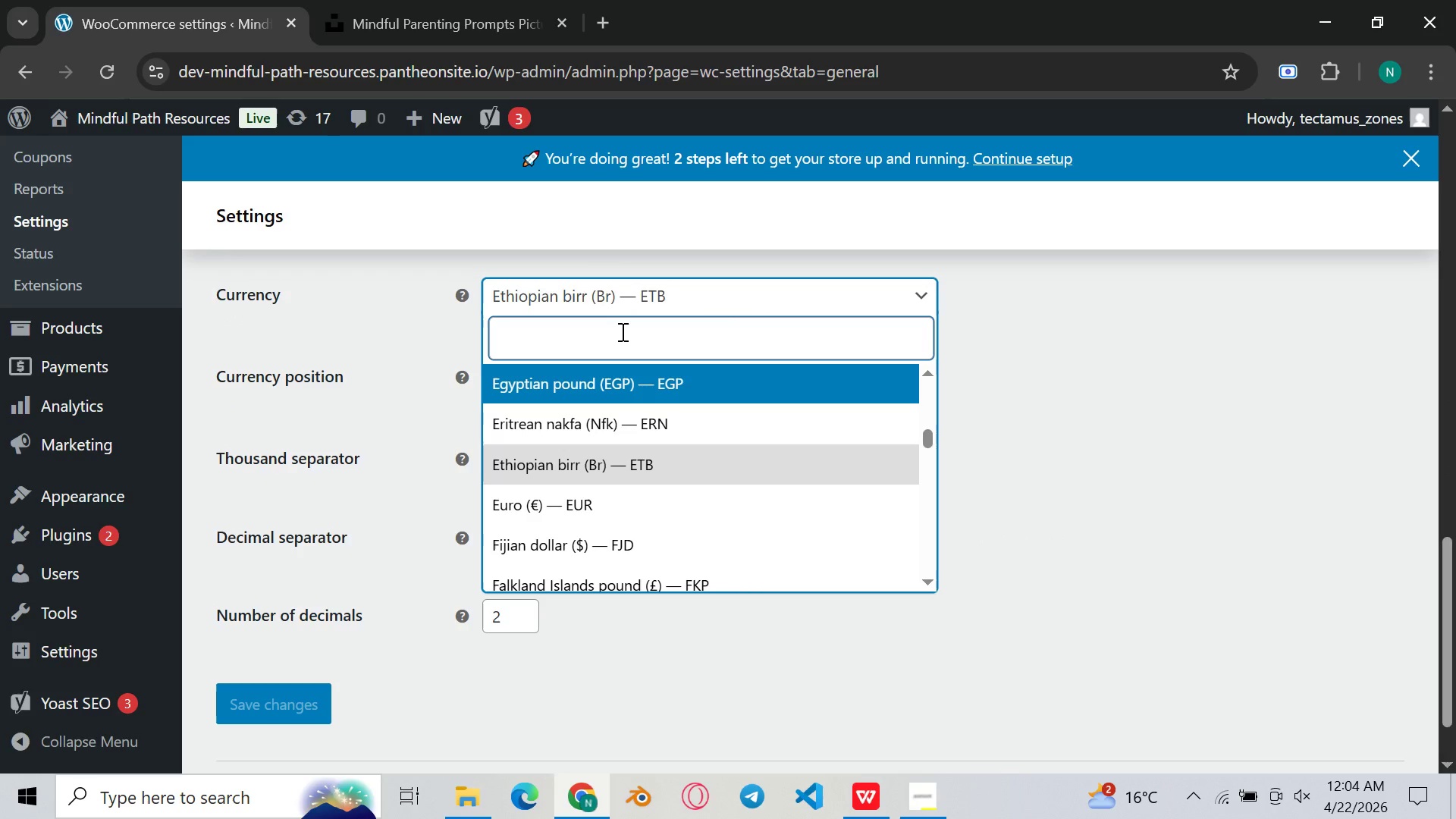 
type(us)
 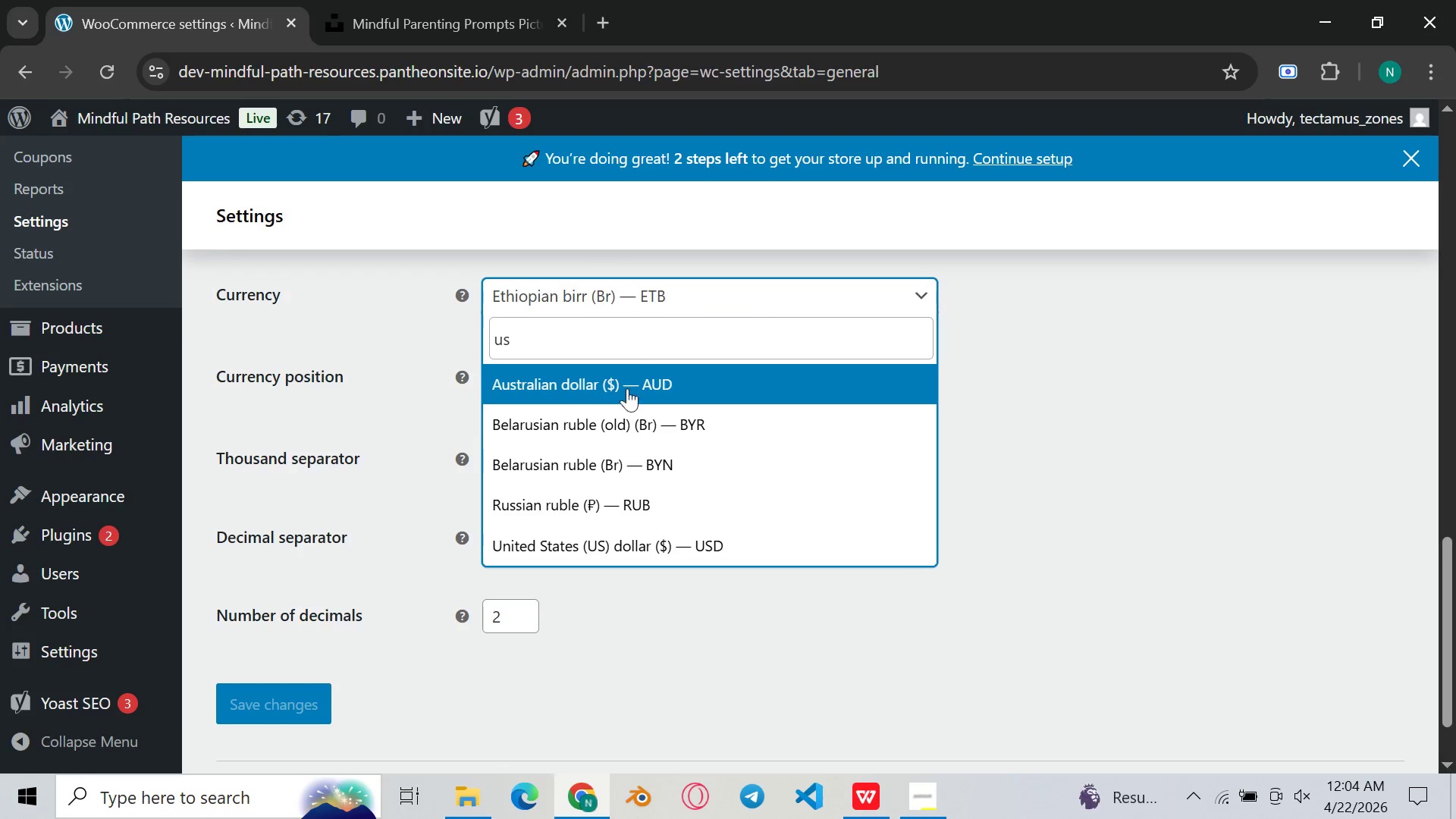 
left_click([652, 535])
 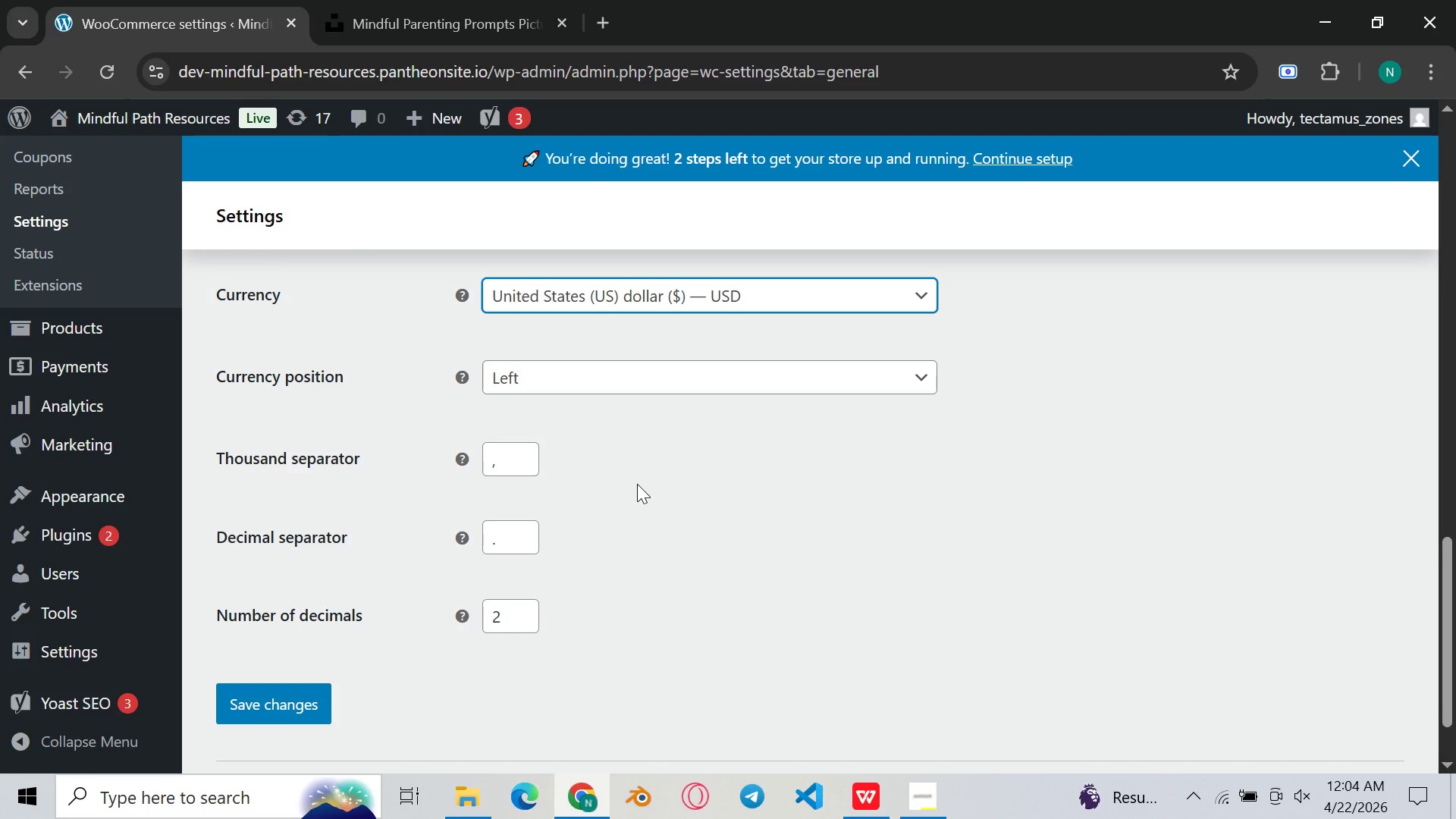 
scroll: coordinate [648, 475], scroll_direction: down, amount: 2.0
 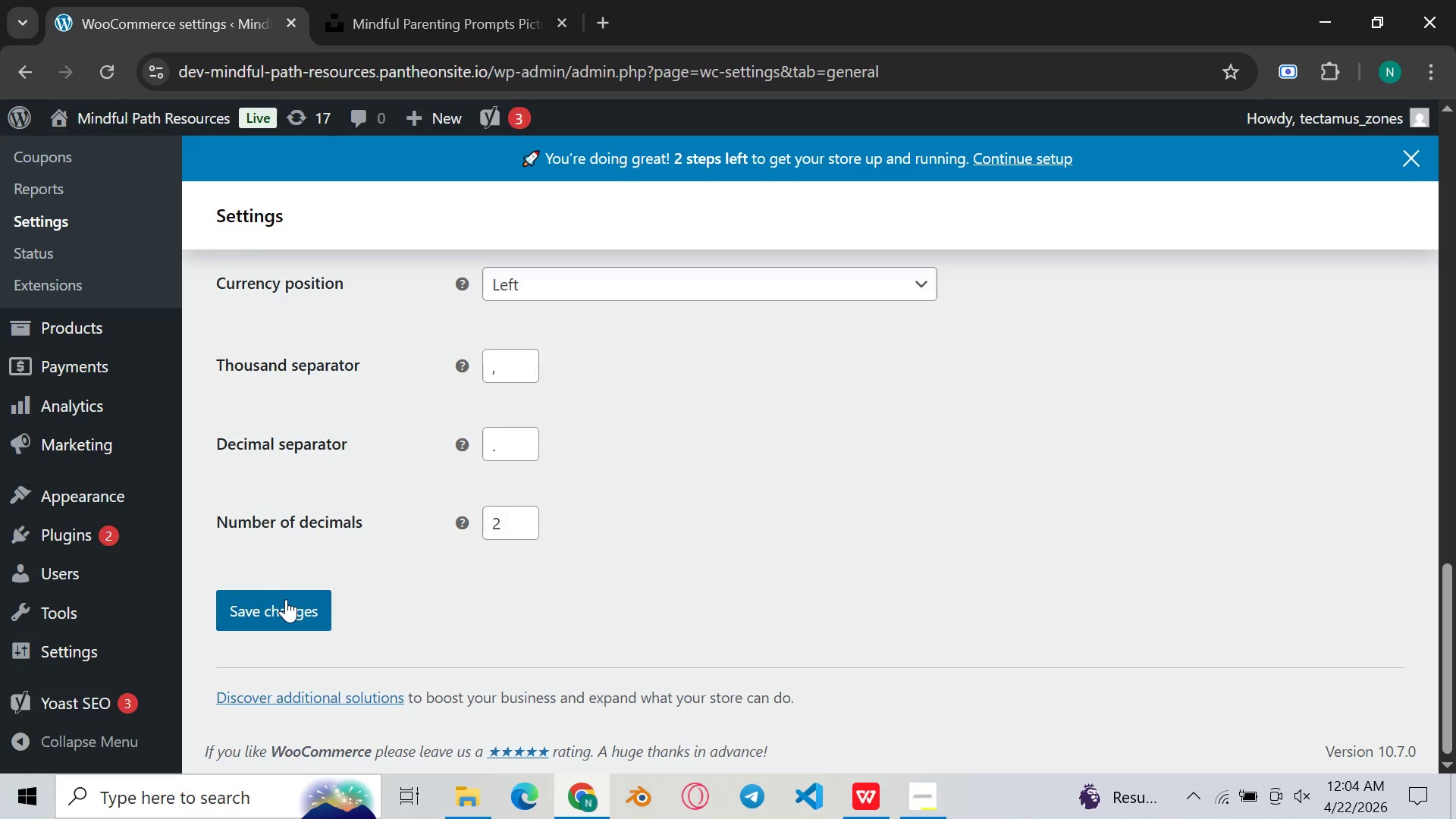 
left_click([289, 605])
 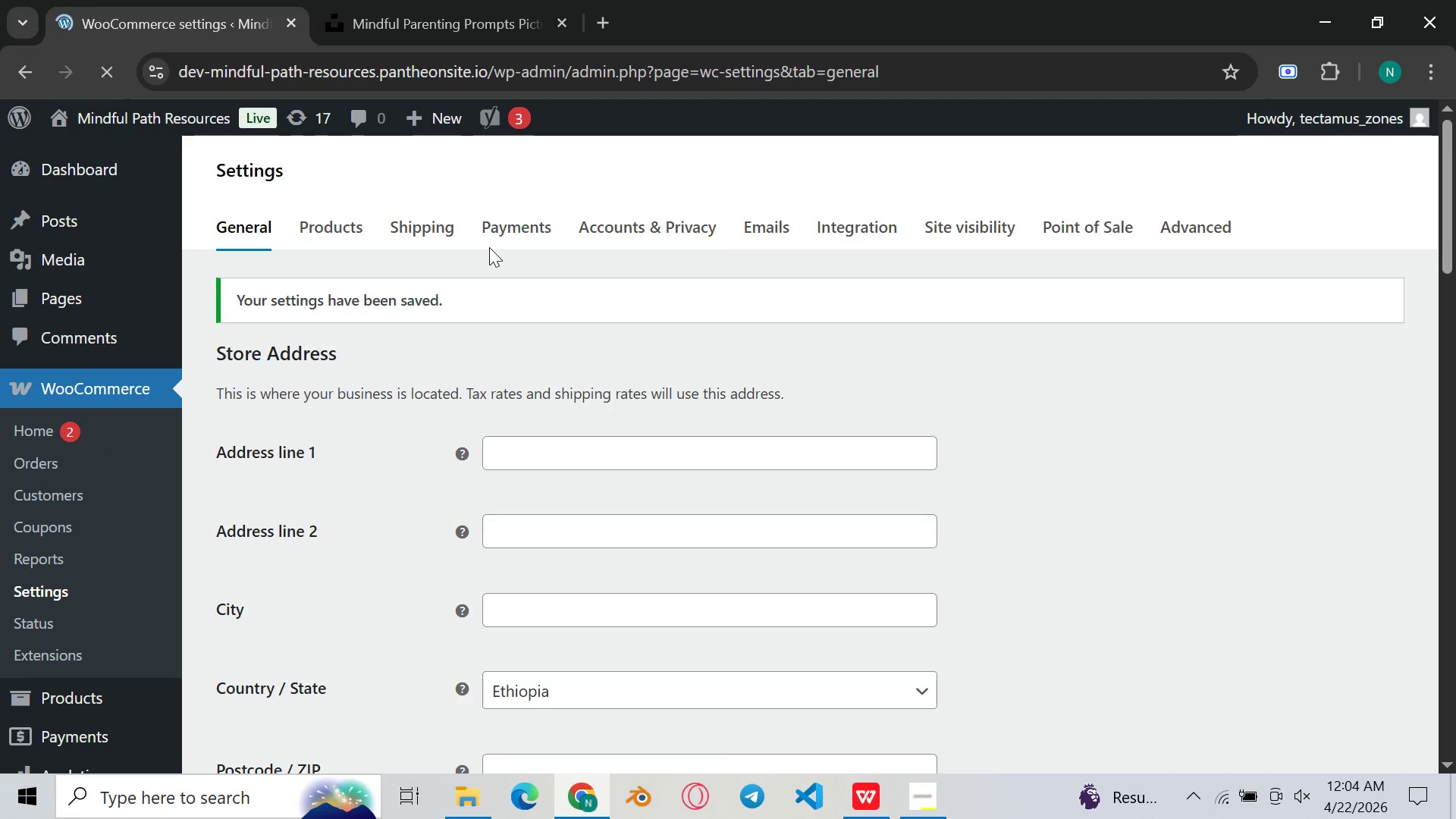 
scroll: coordinate [489, 247], scroll_direction: up, amount: 2.0
 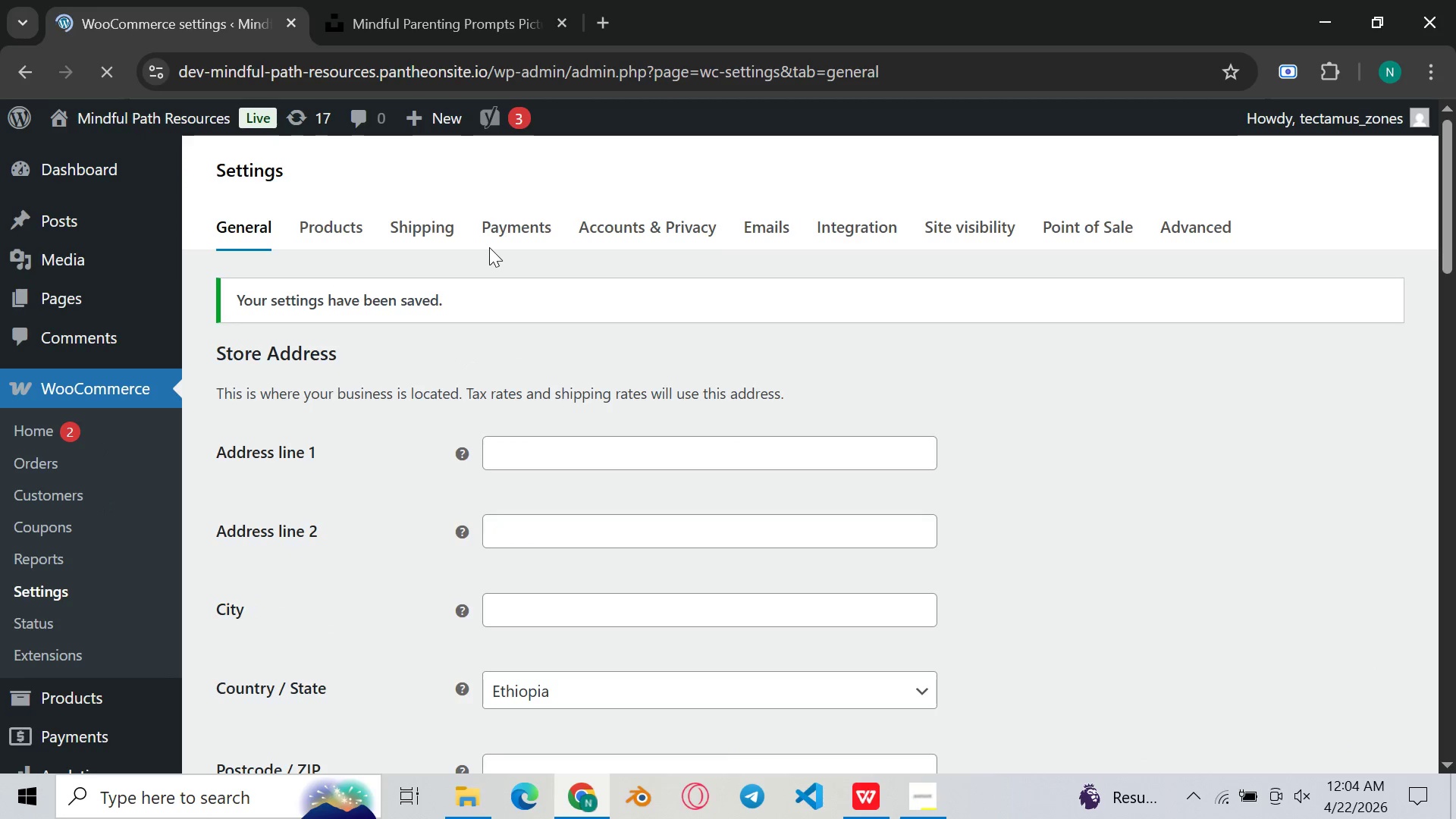 
scroll: coordinate [489, 247], scroll_direction: down, amount: 10.0
 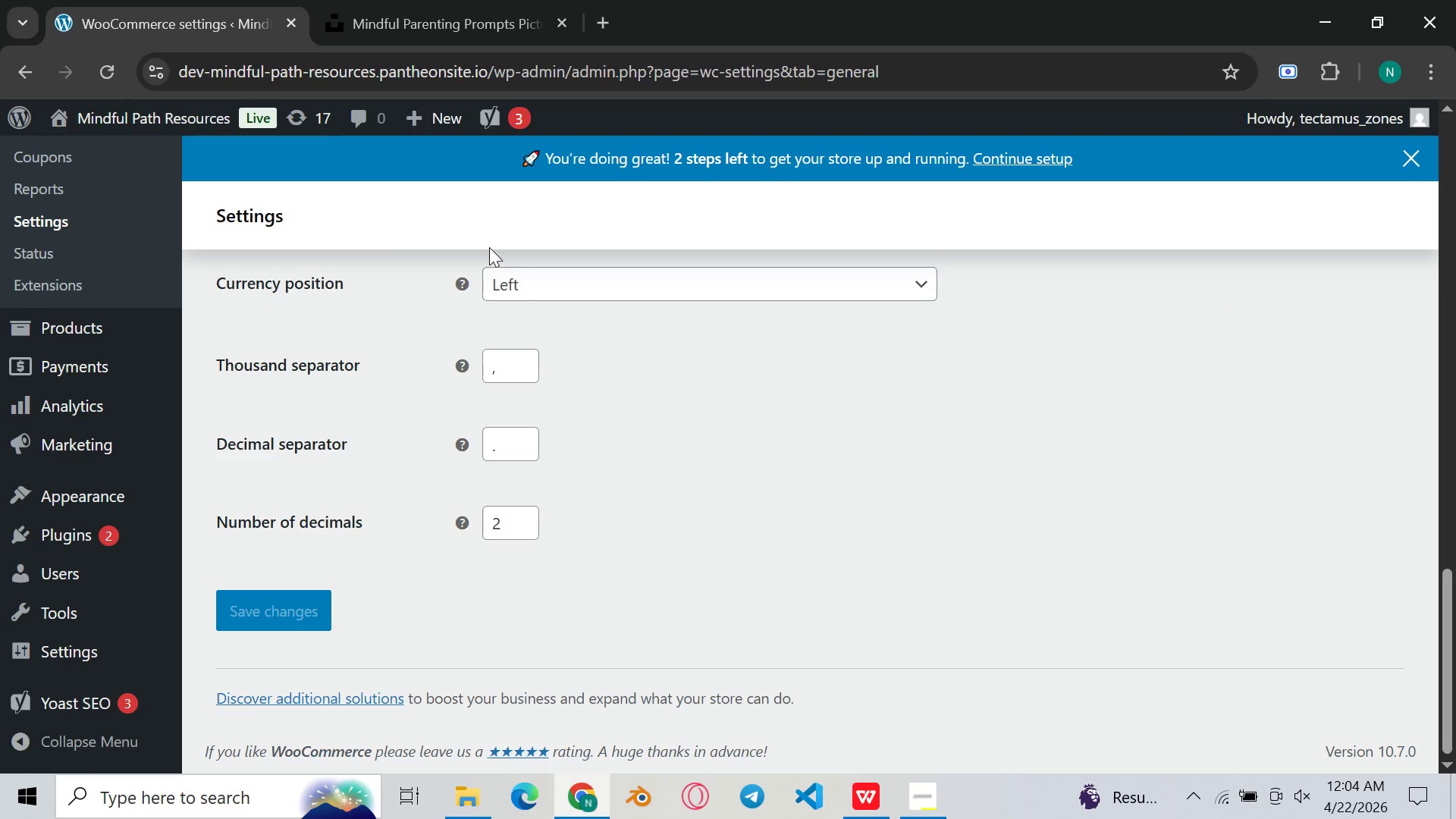 
scroll: coordinate [492, 253], scroll_direction: up, amount: 10.0
 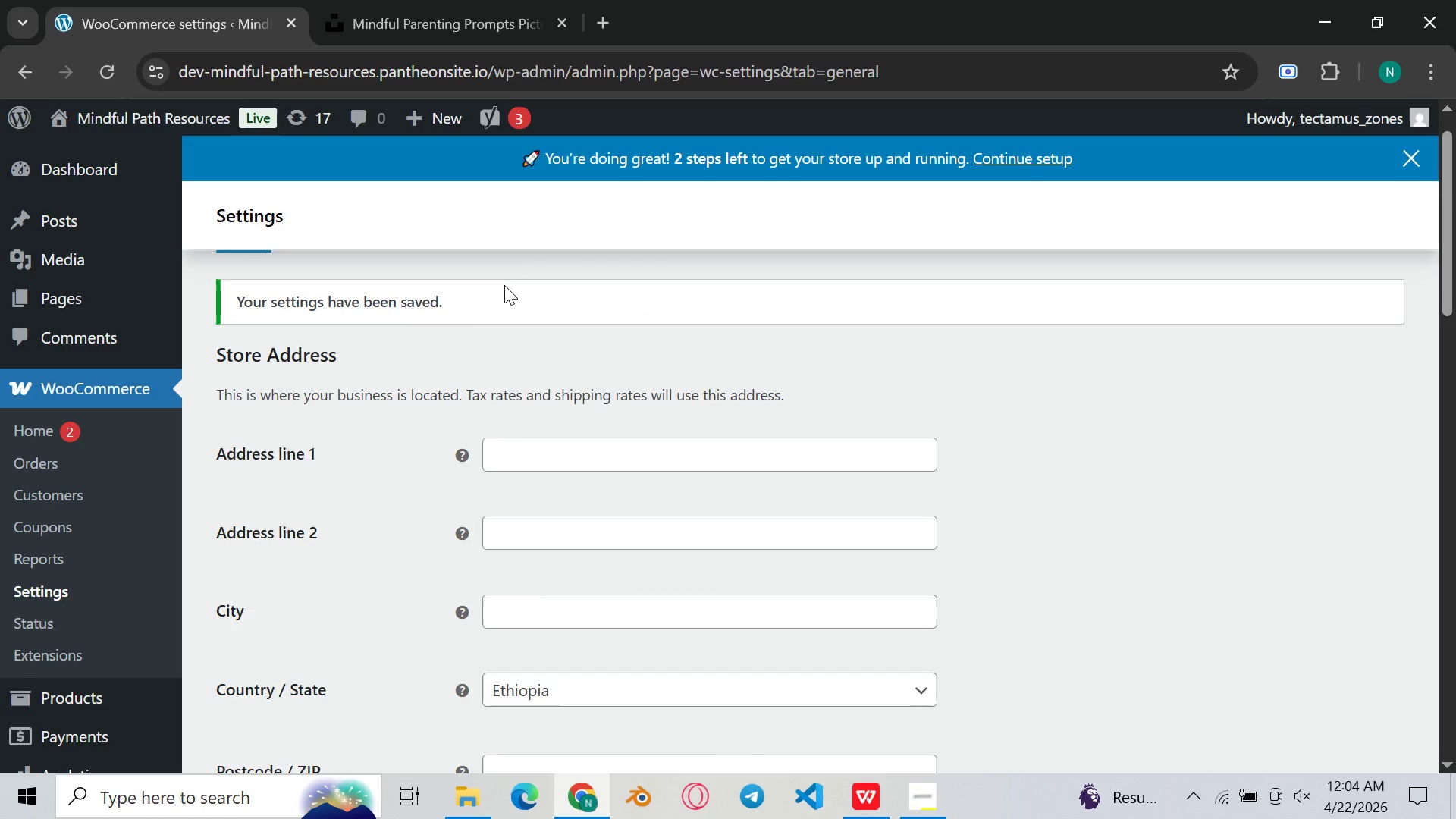 
left_click([583, 462])
 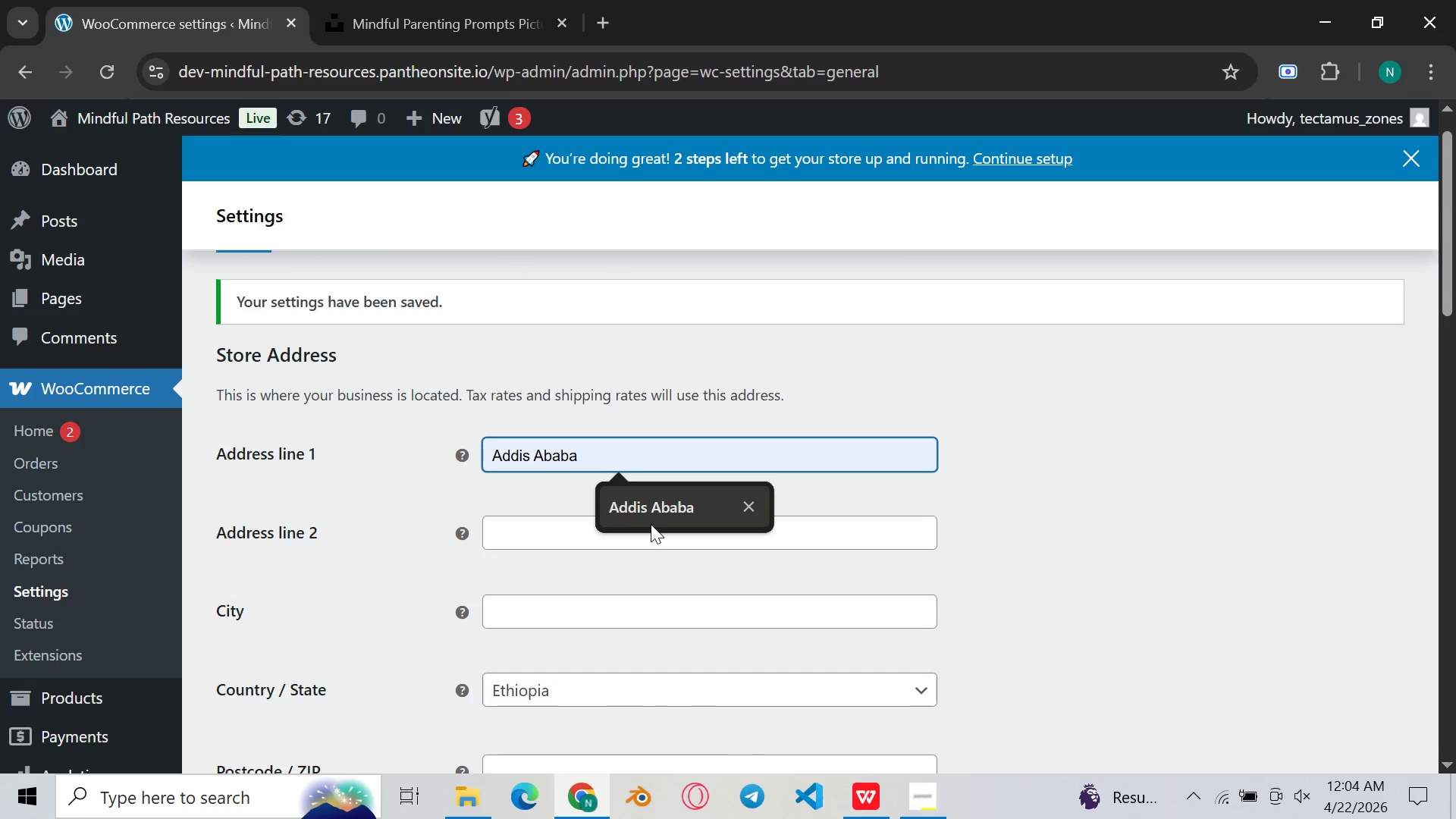 
left_click([653, 526])
 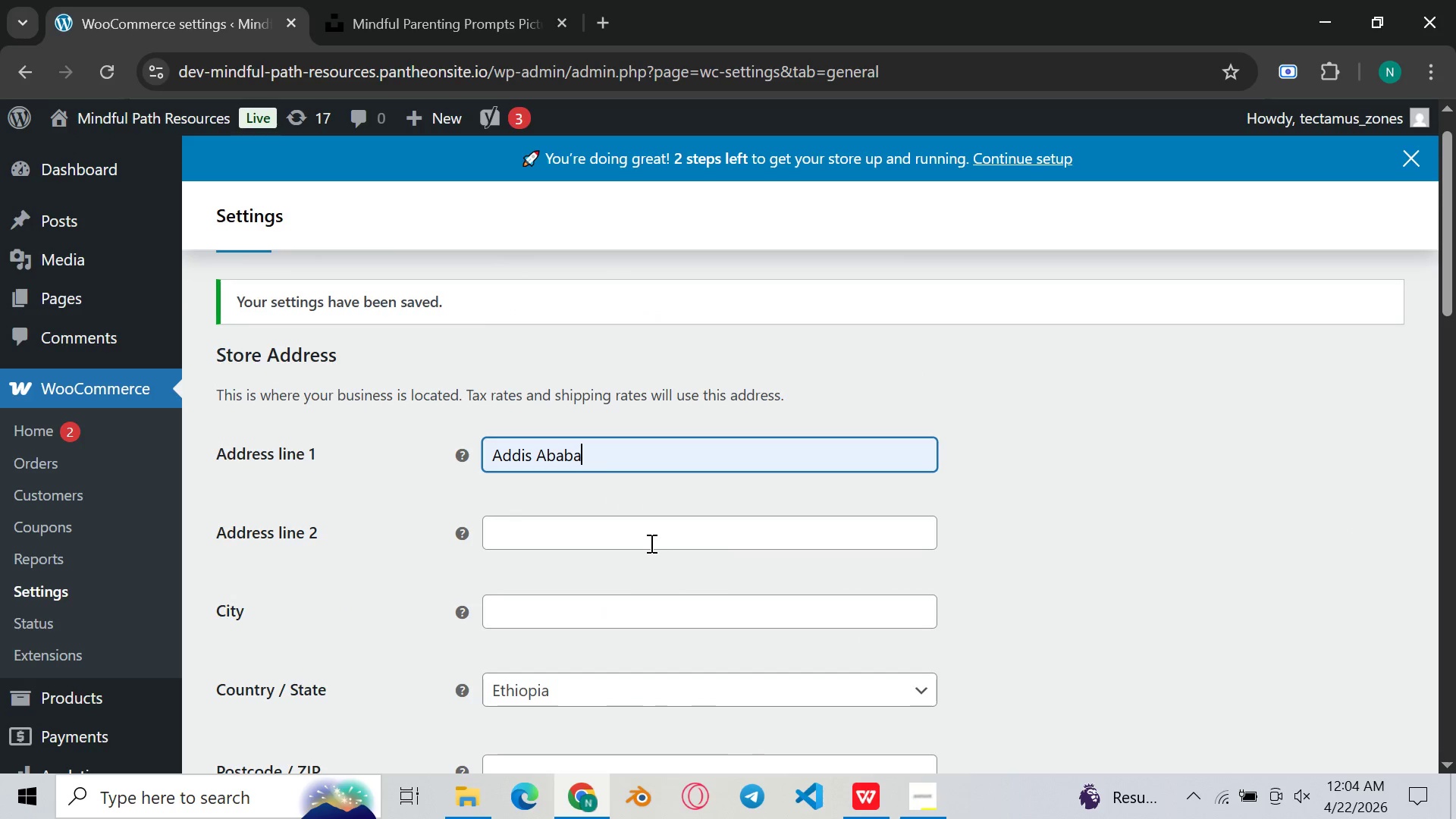 
left_click_drag(start_coordinate=[649, 542], to_coordinate=[646, 536])
 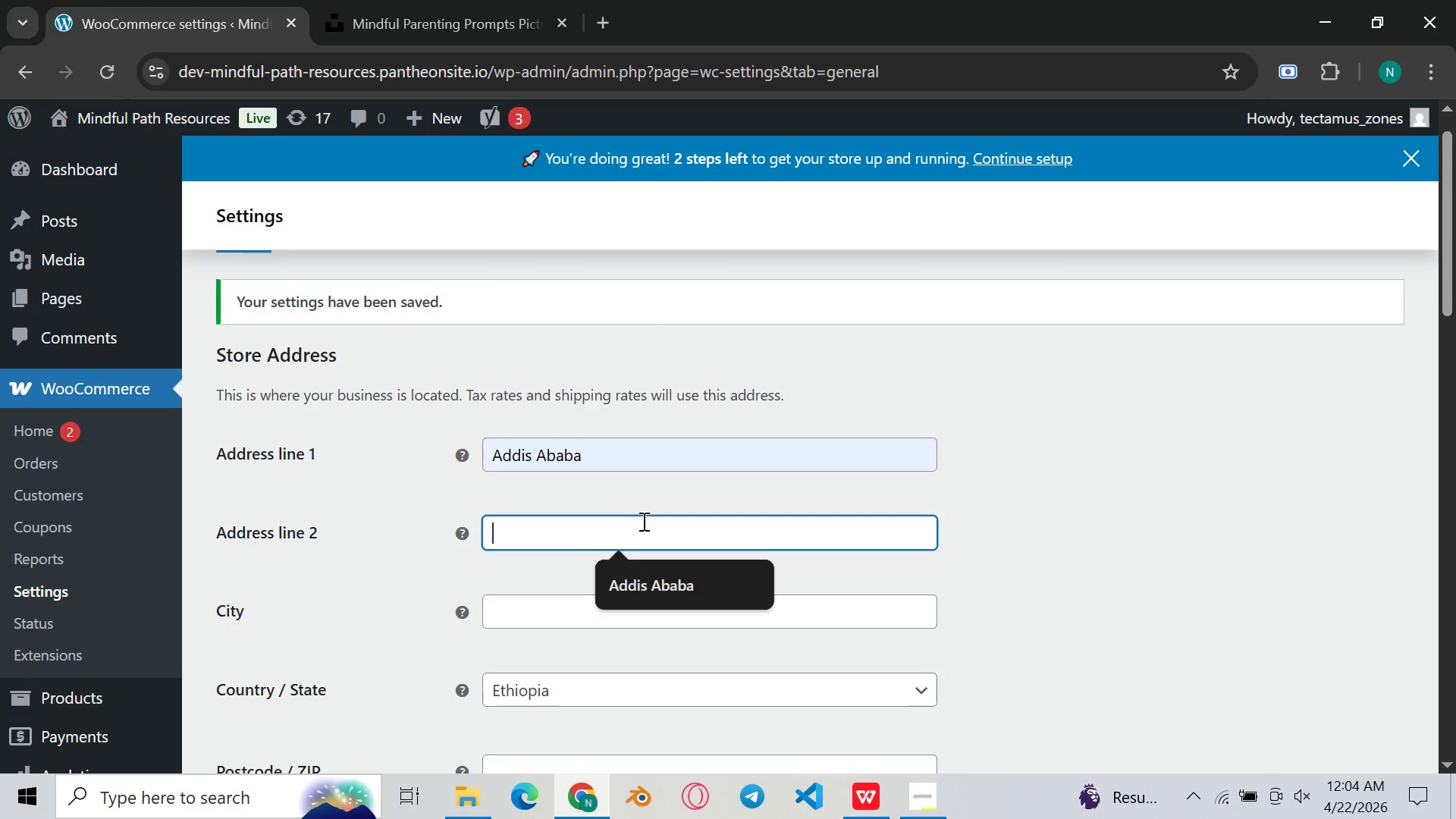 
scroll: coordinate [642, 520], scroll_direction: down, amount: 2.0
 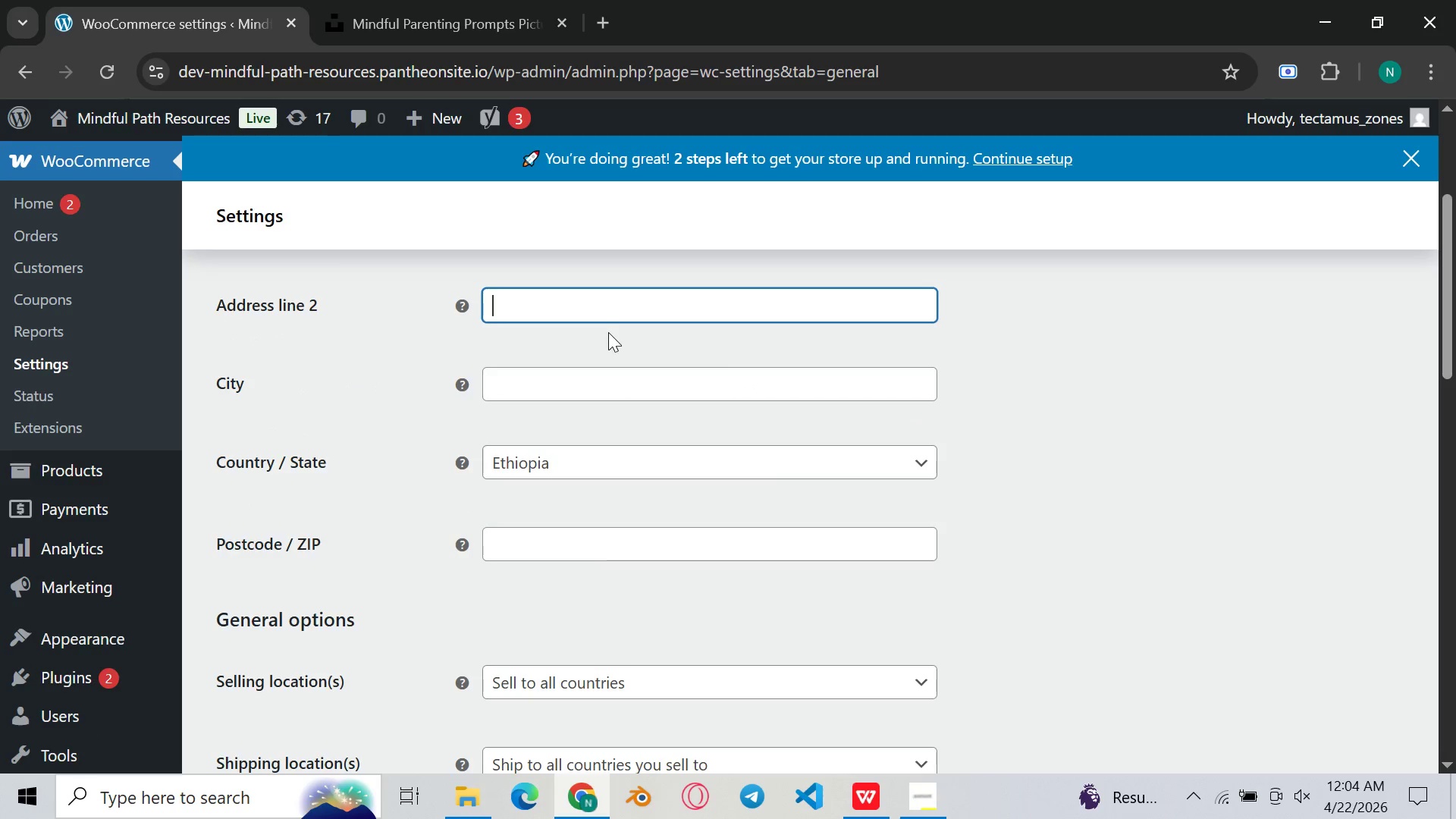 
left_click([614, 292])
 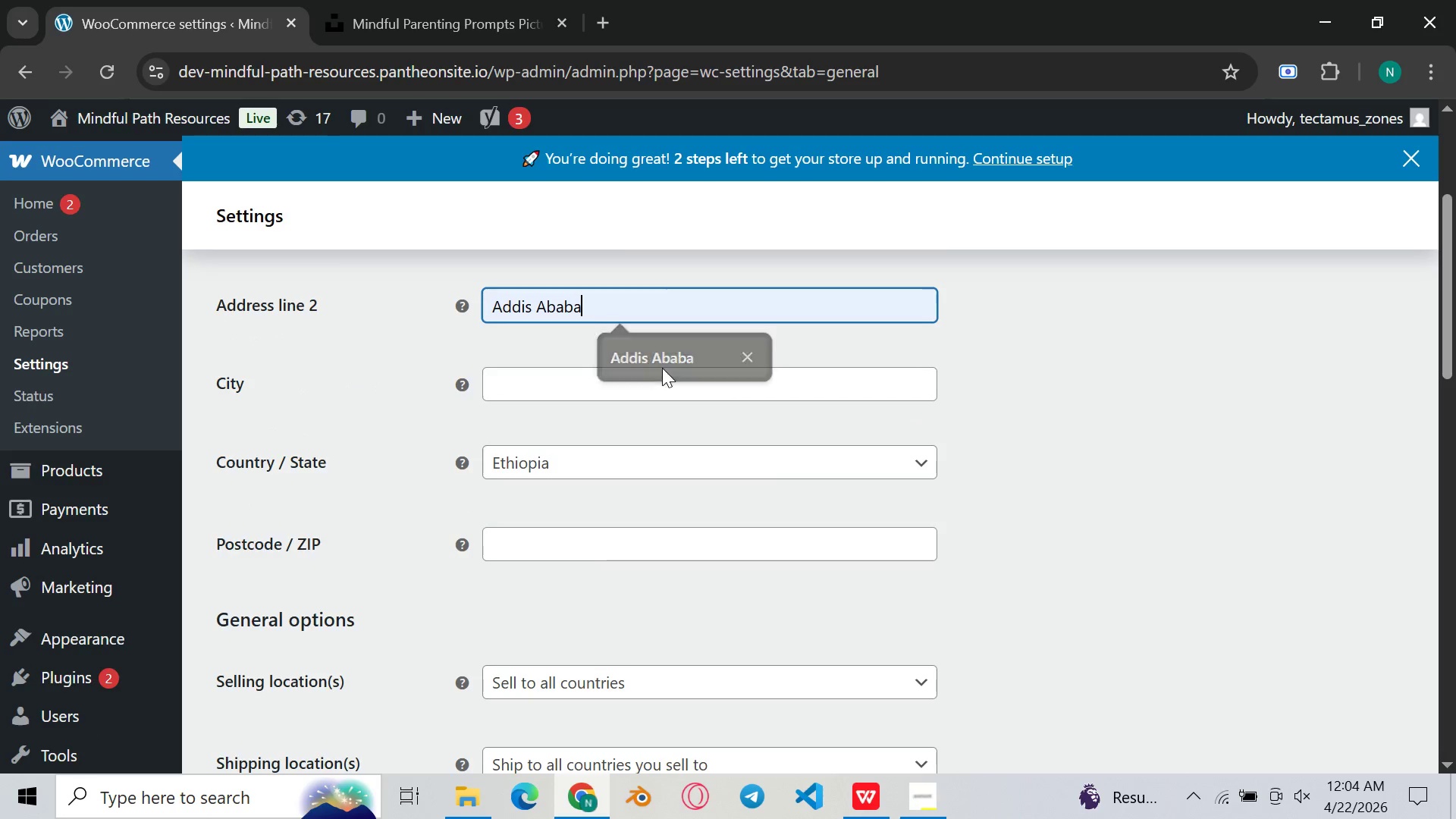 
left_click([640, 385])
 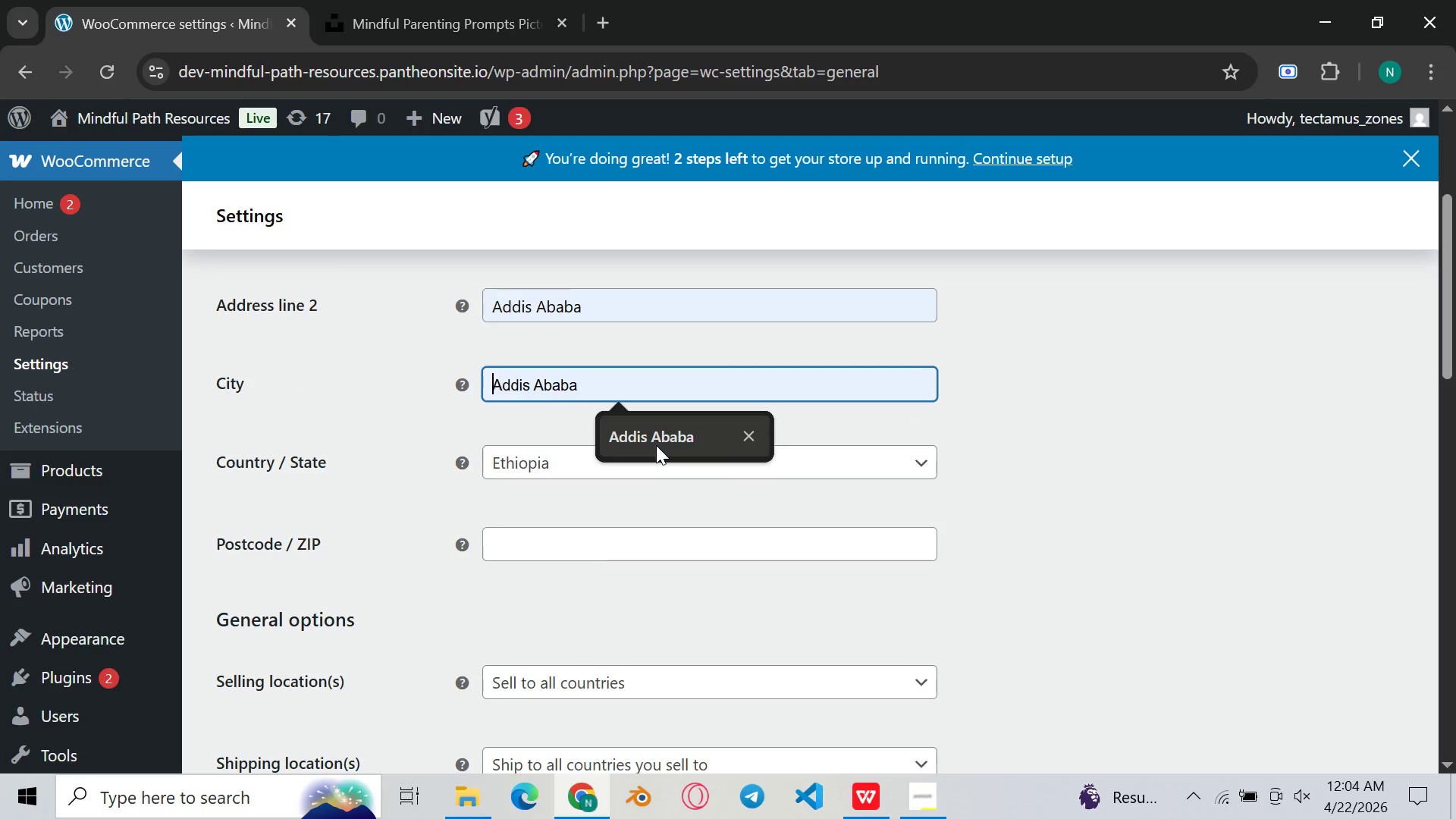 
left_click([656, 445])
 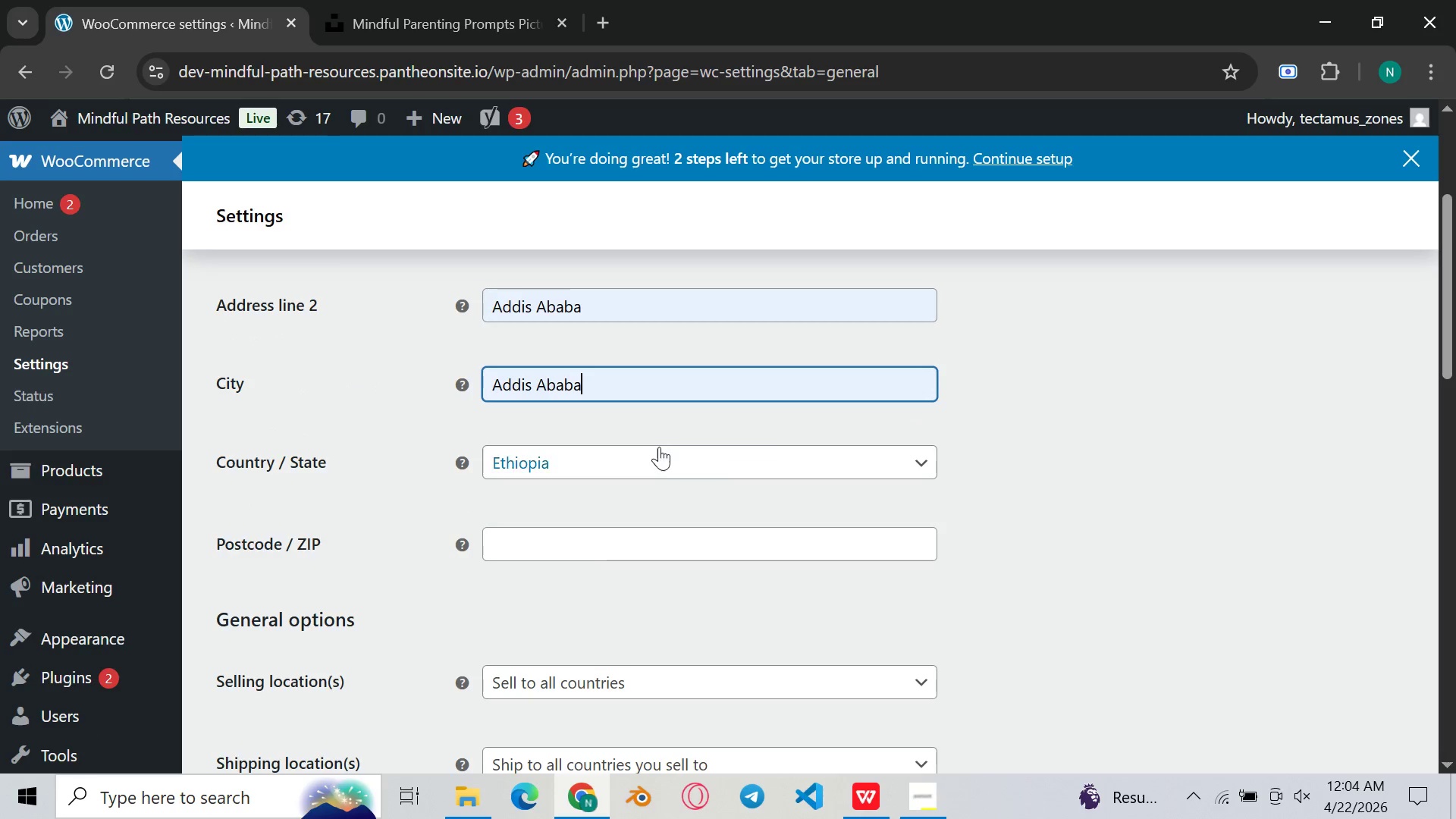 
left_click([660, 448])
 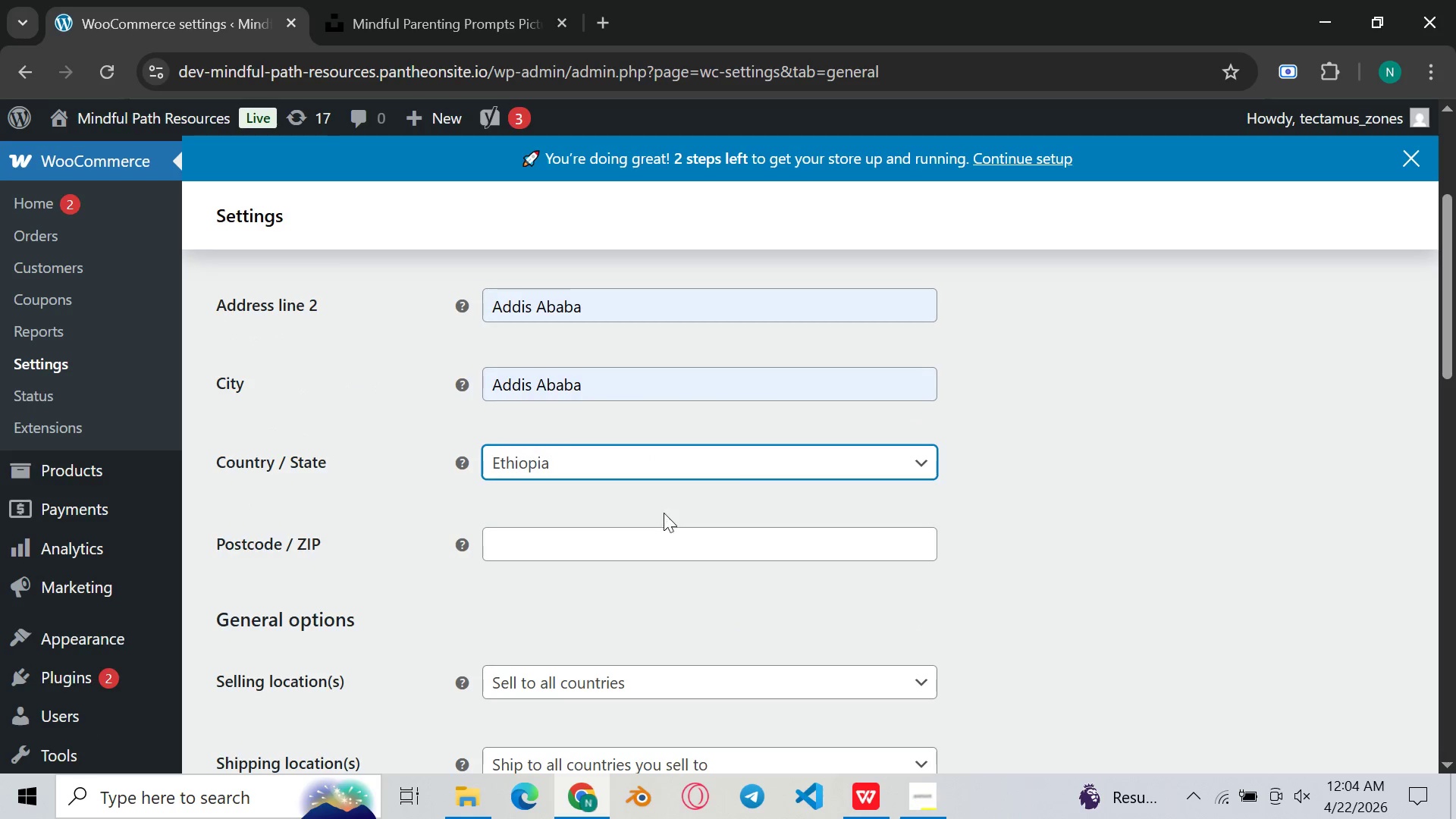 
left_click([667, 524])
 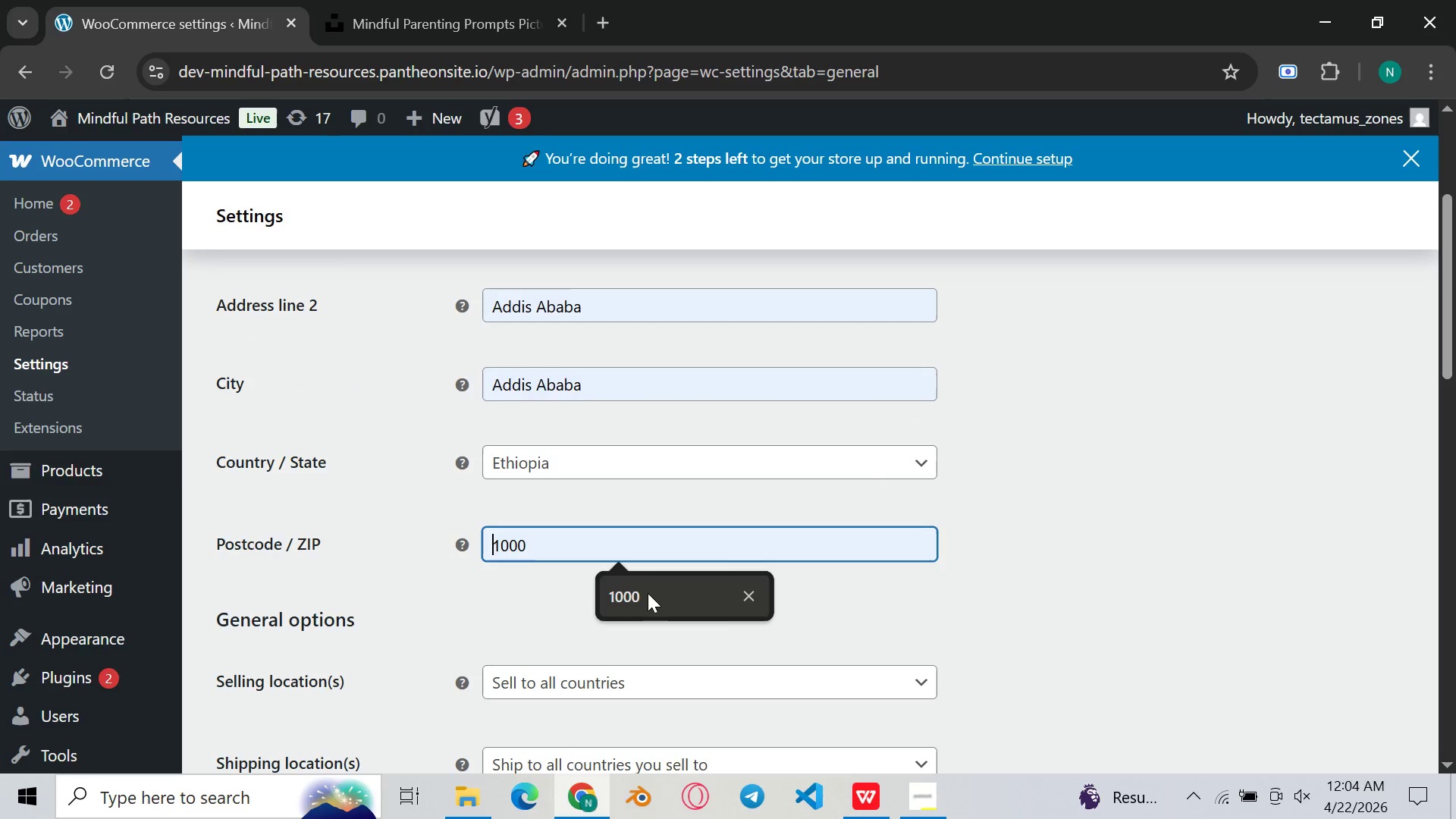 
left_click([651, 598])
 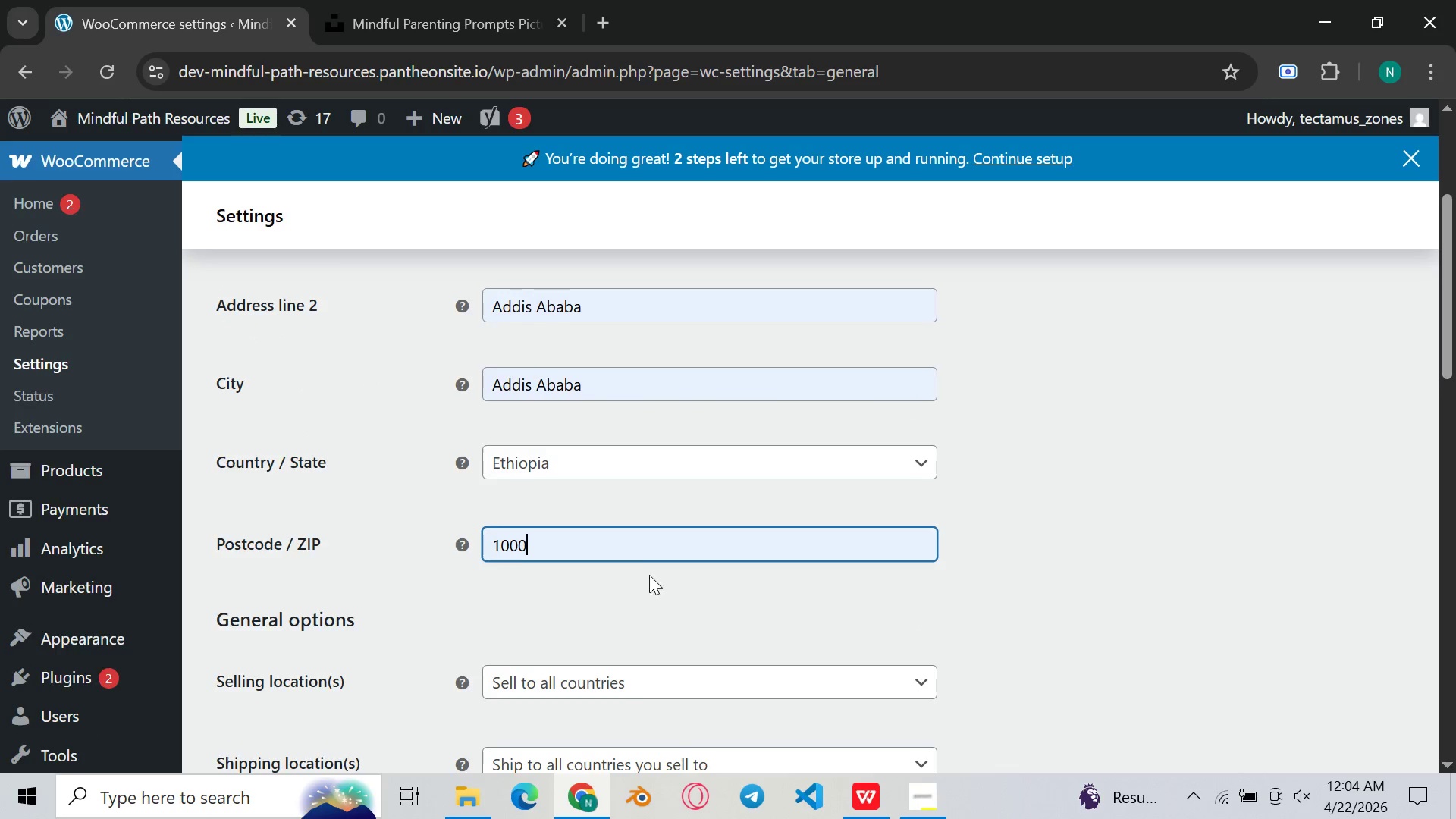 
scroll: coordinate [557, 476], scroll_direction: down, amount: 15.0
 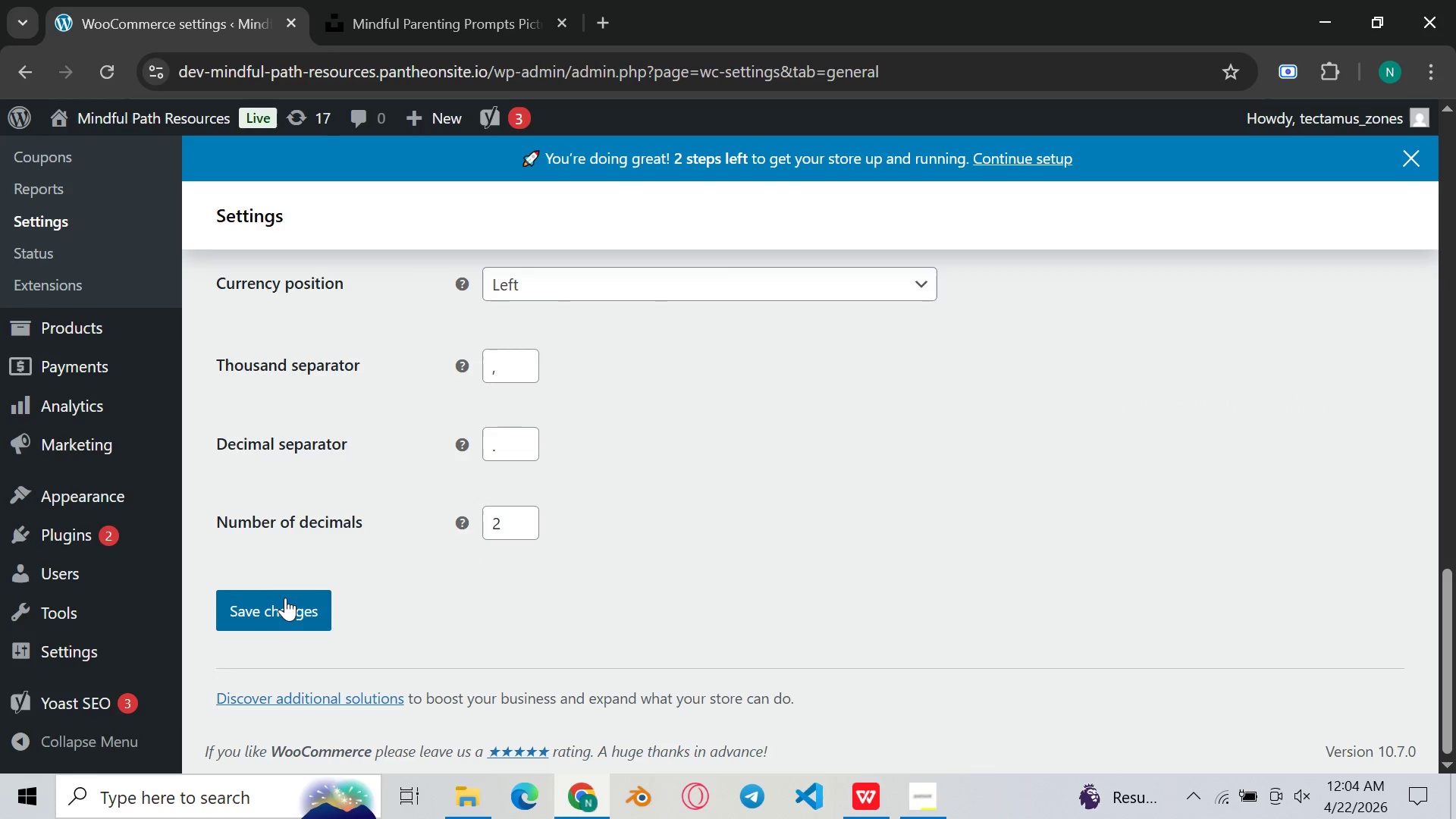 
left_click([278, 598])
 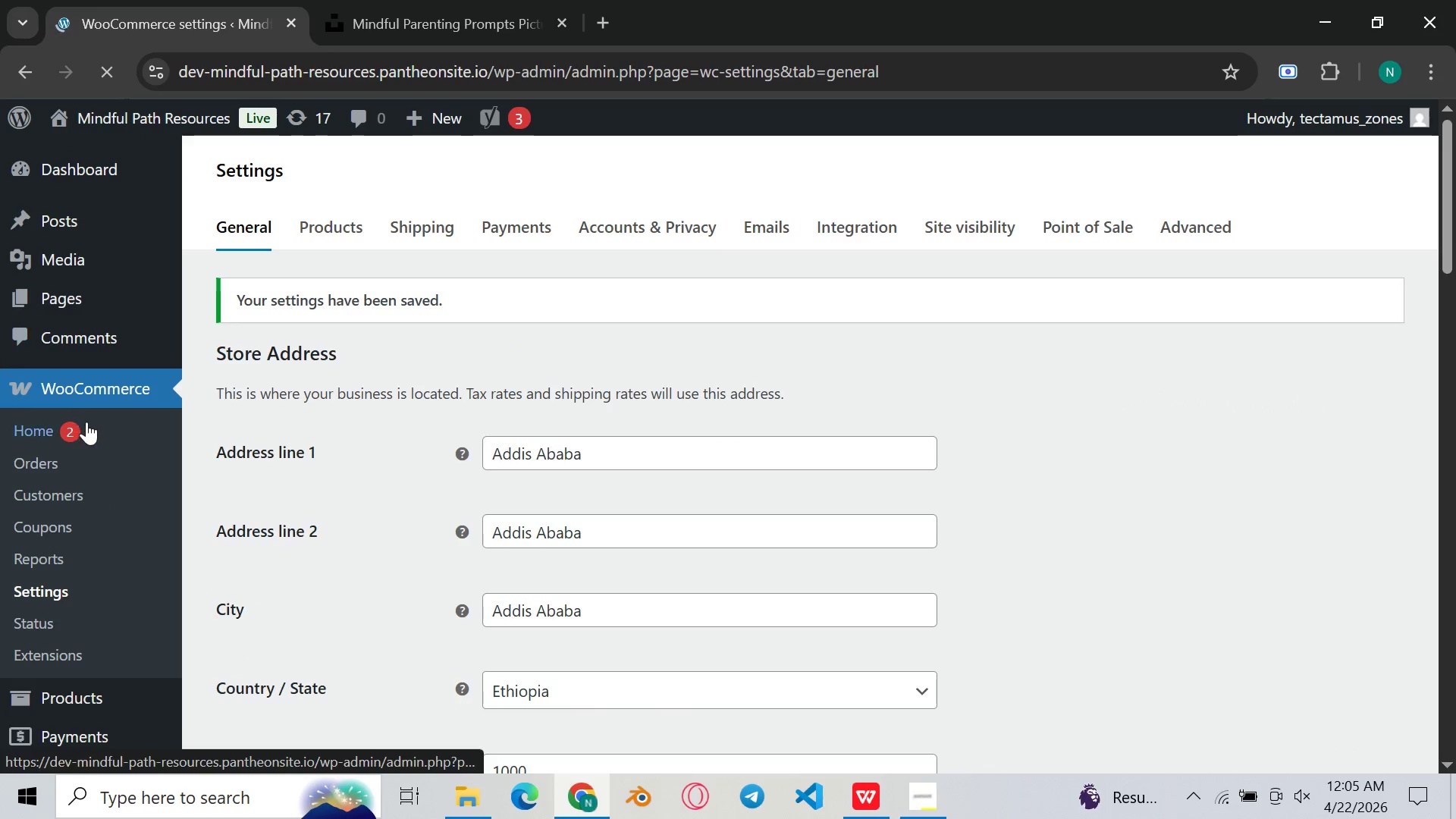 
wait(7.5)
 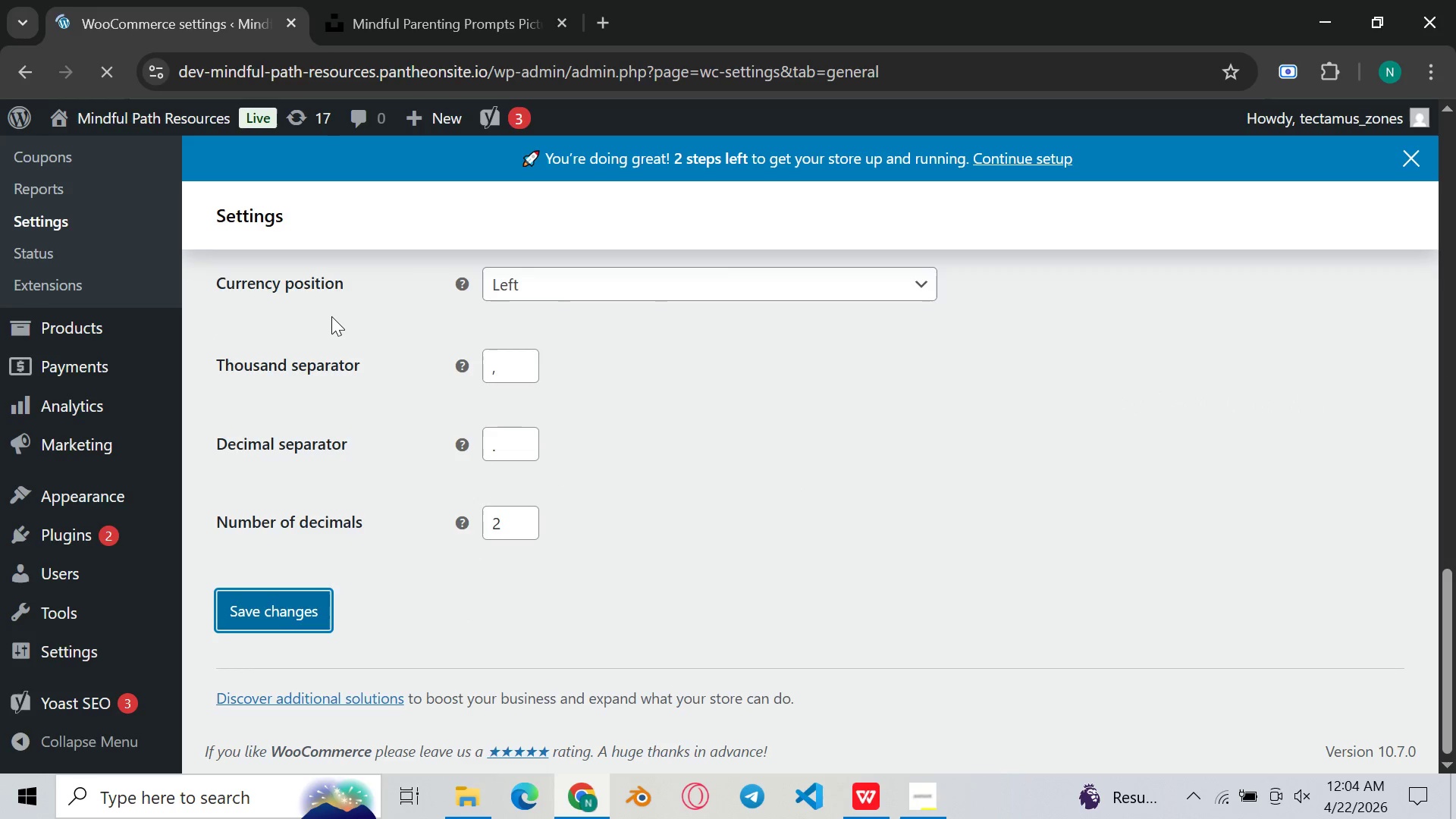 
scroll: coordinate [258, 493], scroll_direction: down, amount: 9.0
 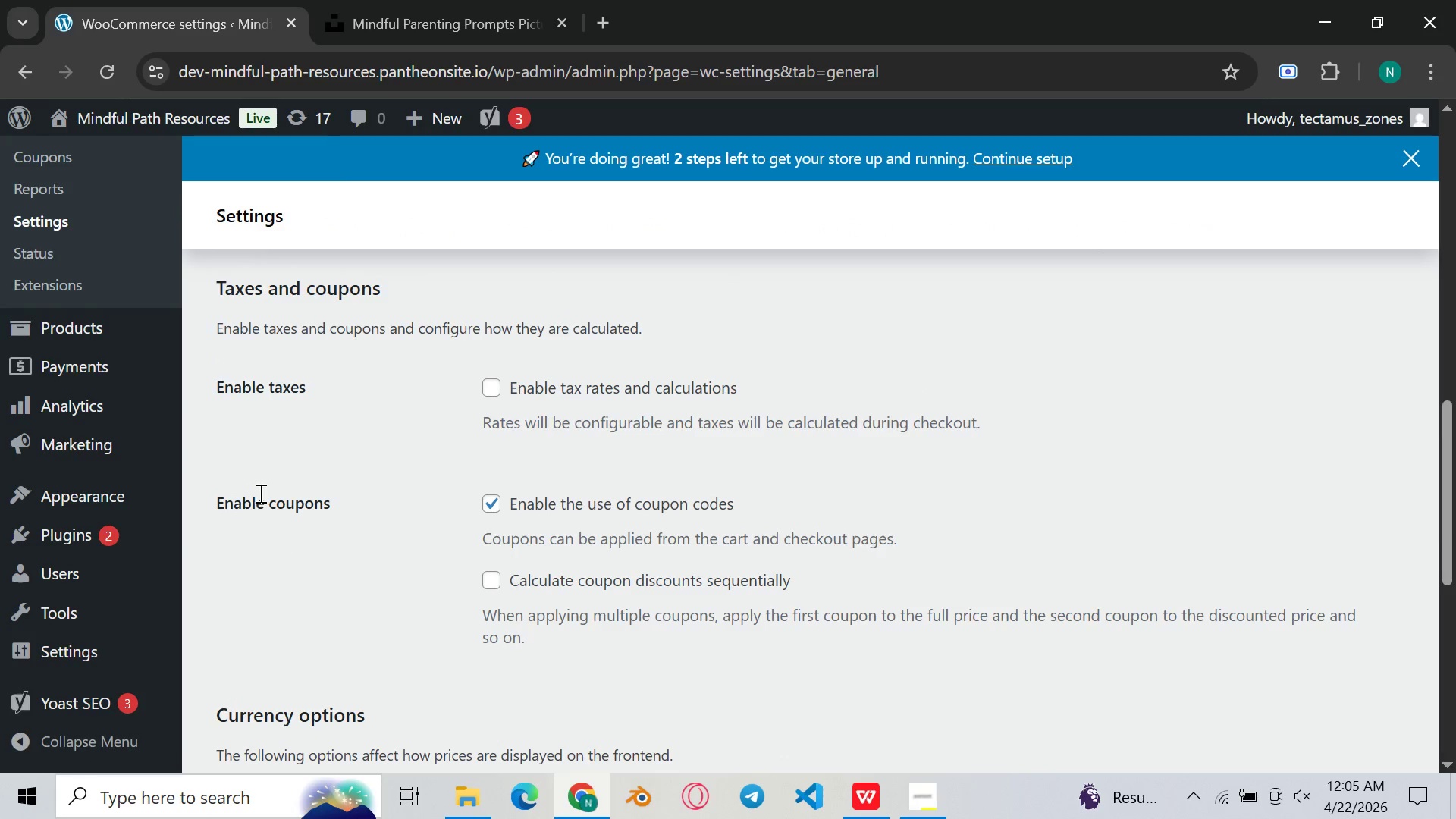 
scroll: coordinate [315, 469], scroll_direction: up, amount: 1.0
 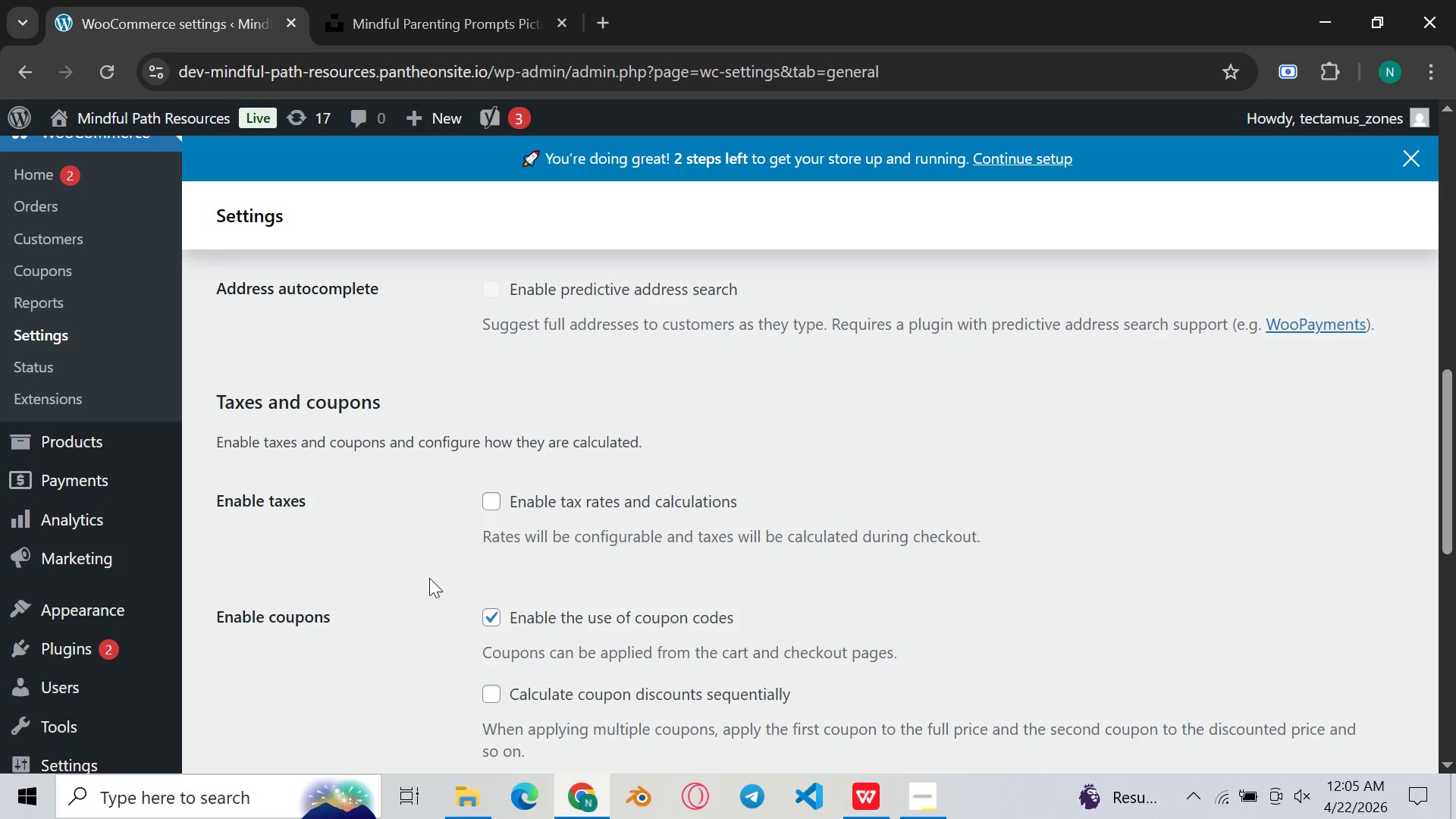 
wait(5.06)
 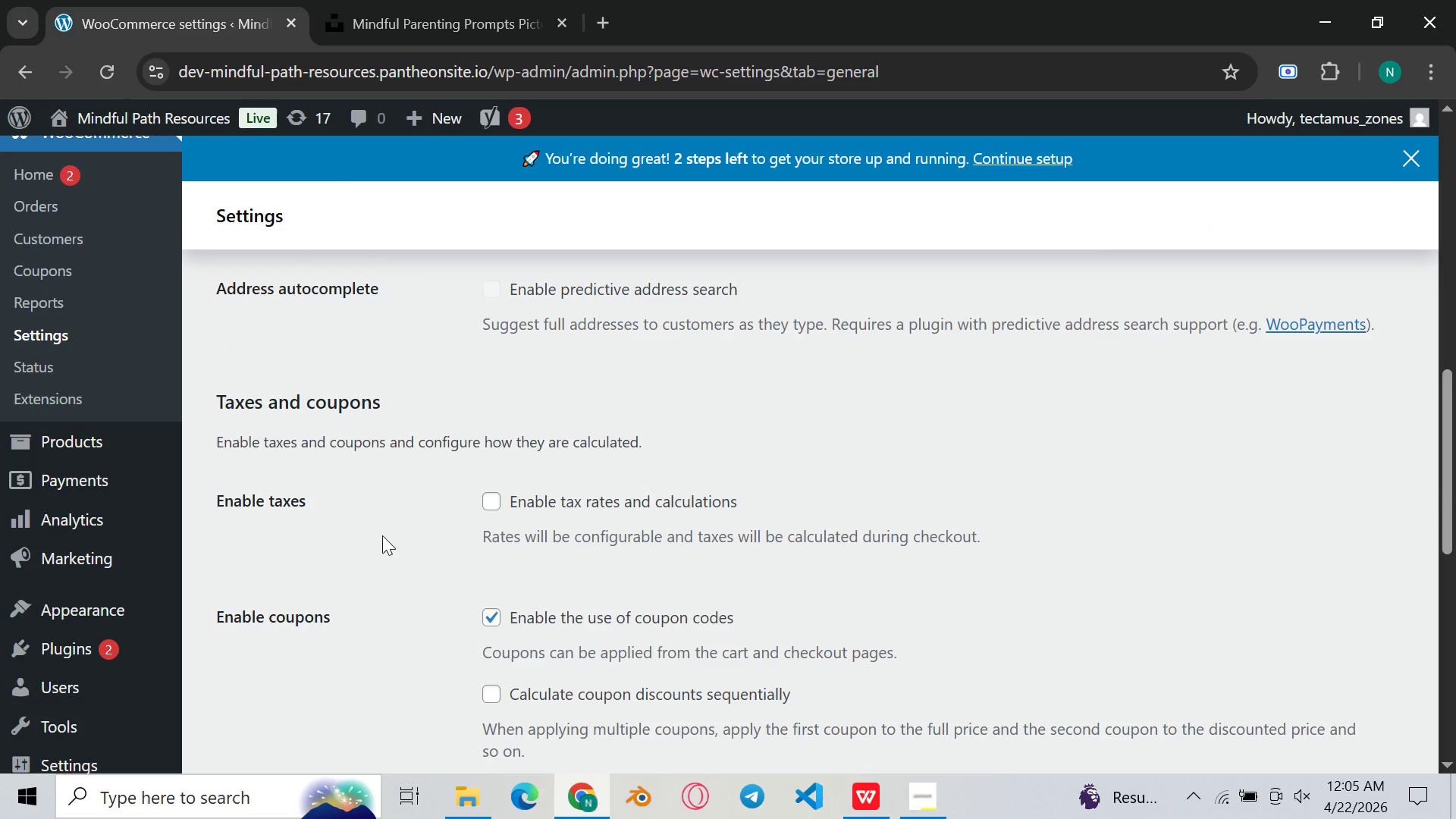 
scroll: coordinate [526, 658], scroll_direction: up, amount: 12.0
 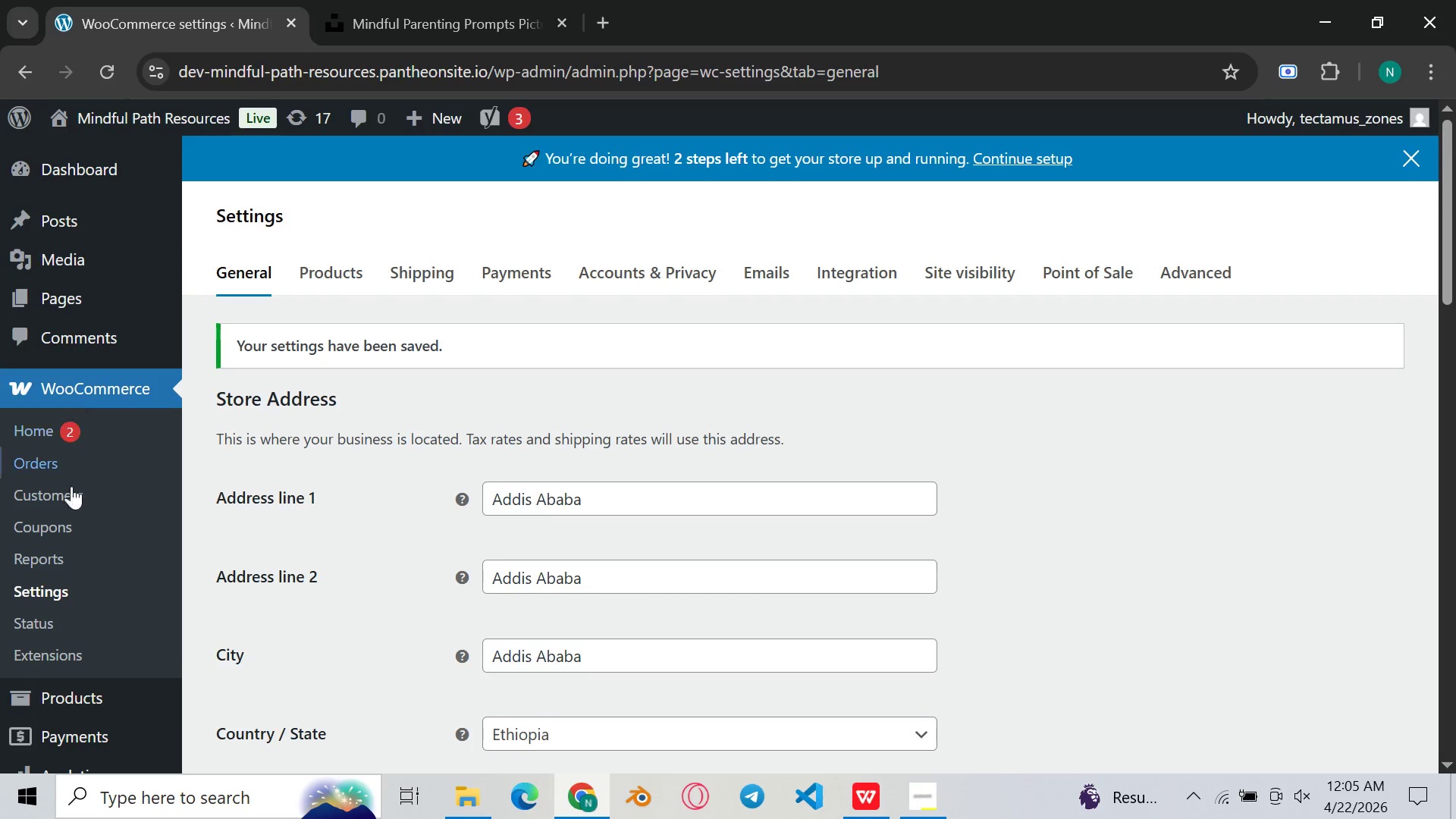 
scroll: coordinate [89, 525], scroll_direction: down, amount: 2.0
 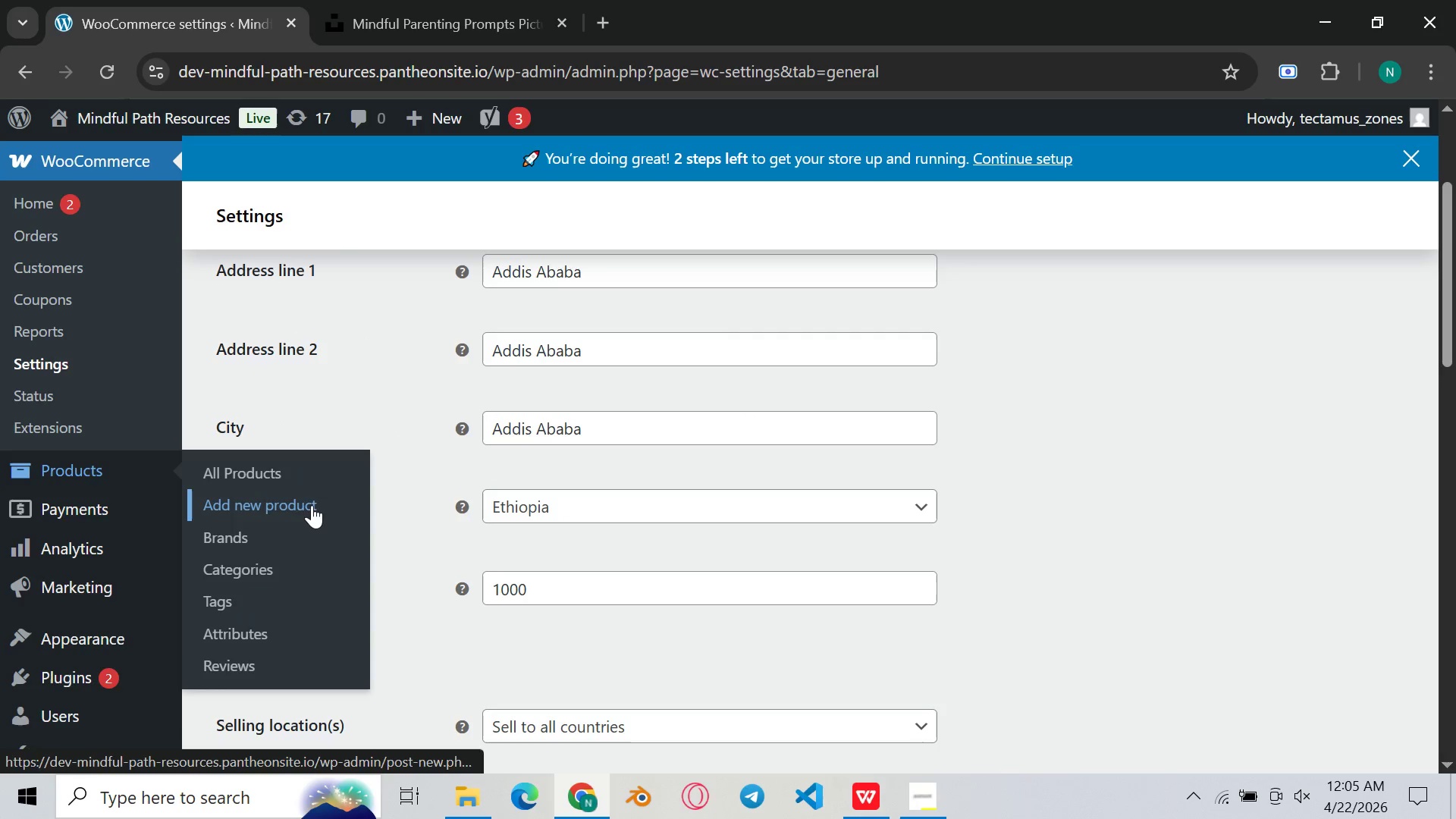 
left_click([296, 481])
 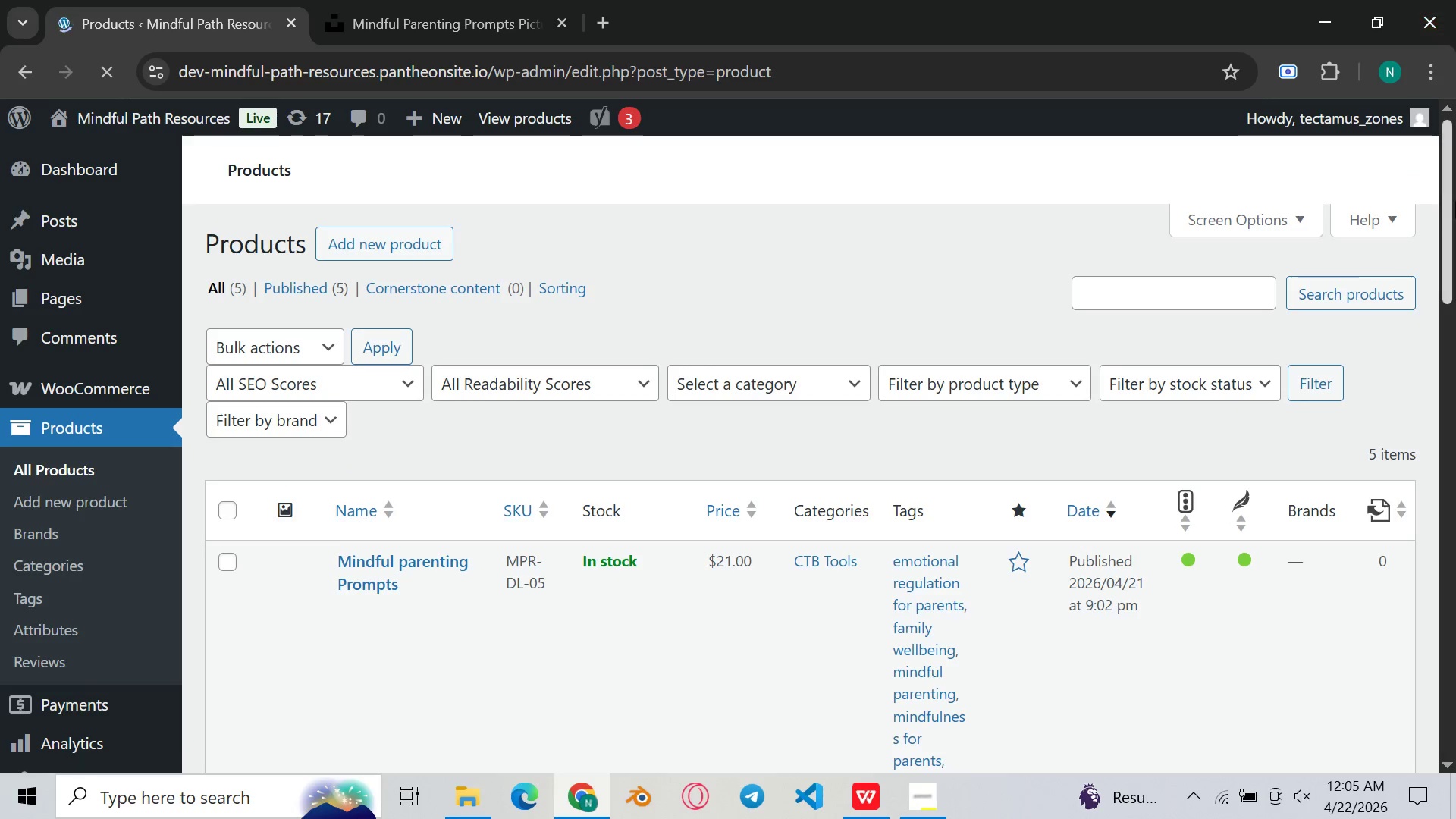 
wait(5.04)
 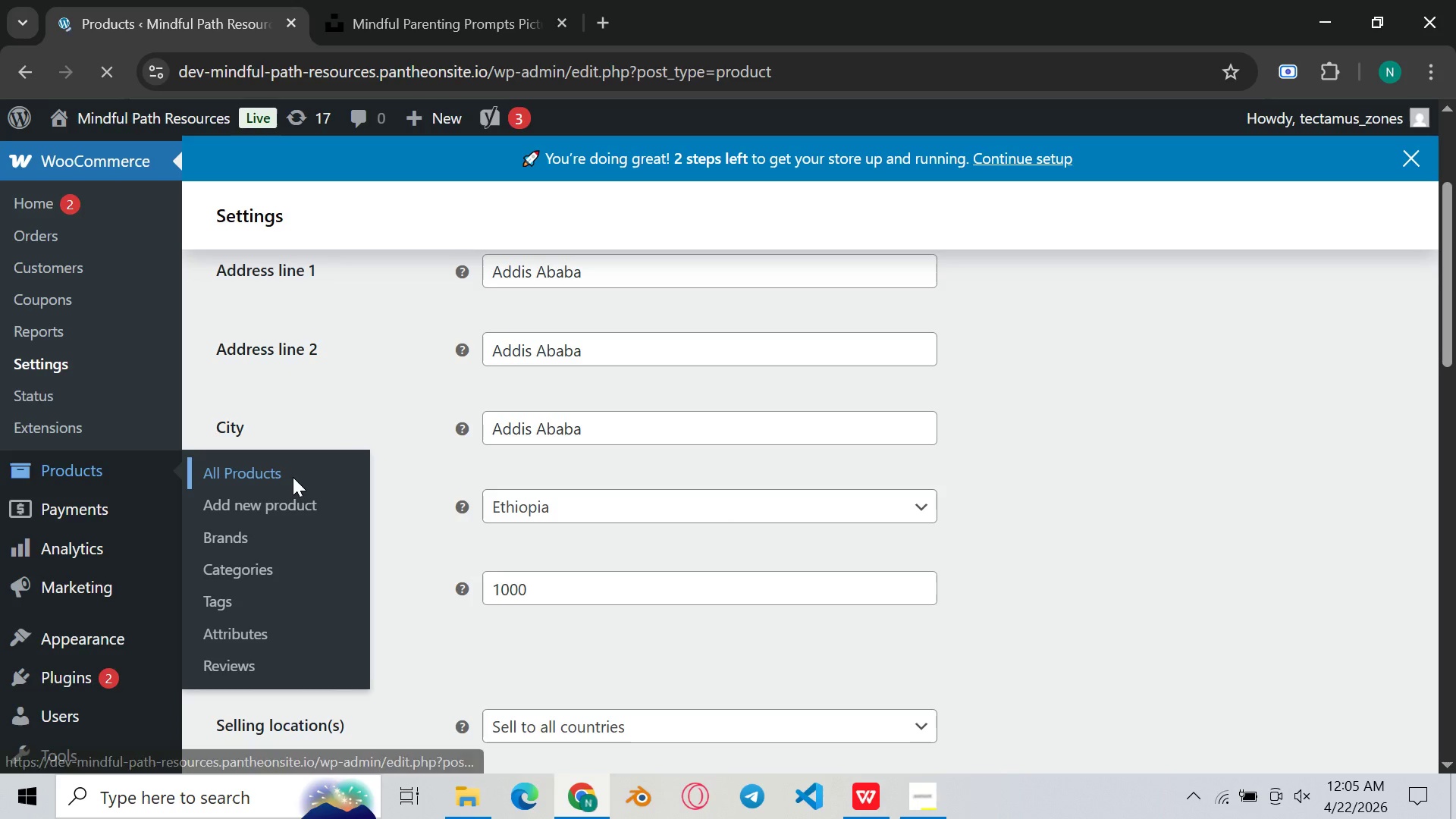 
mouse_move([1432, 178])
 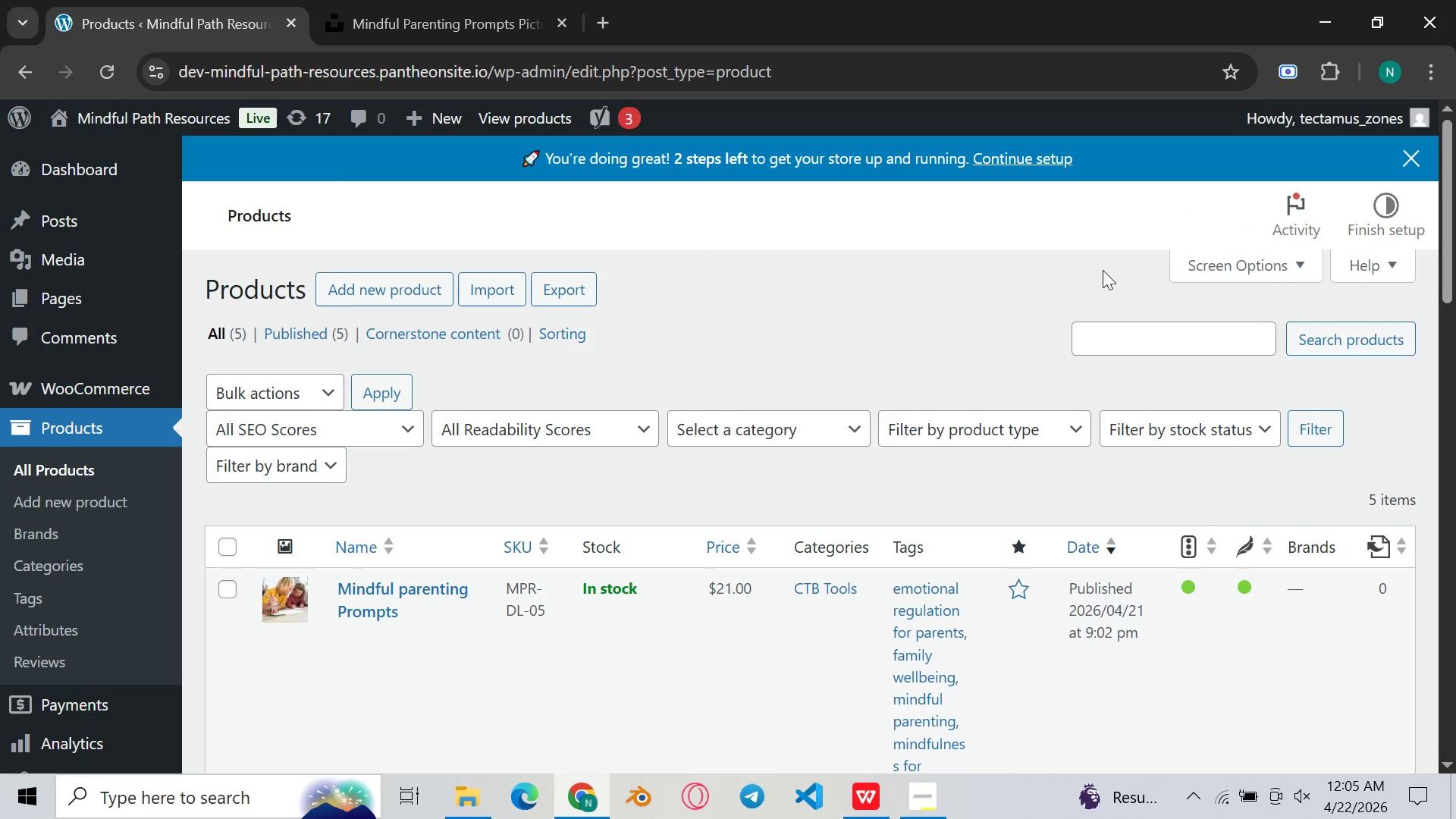 
left_click([1009, 285])
 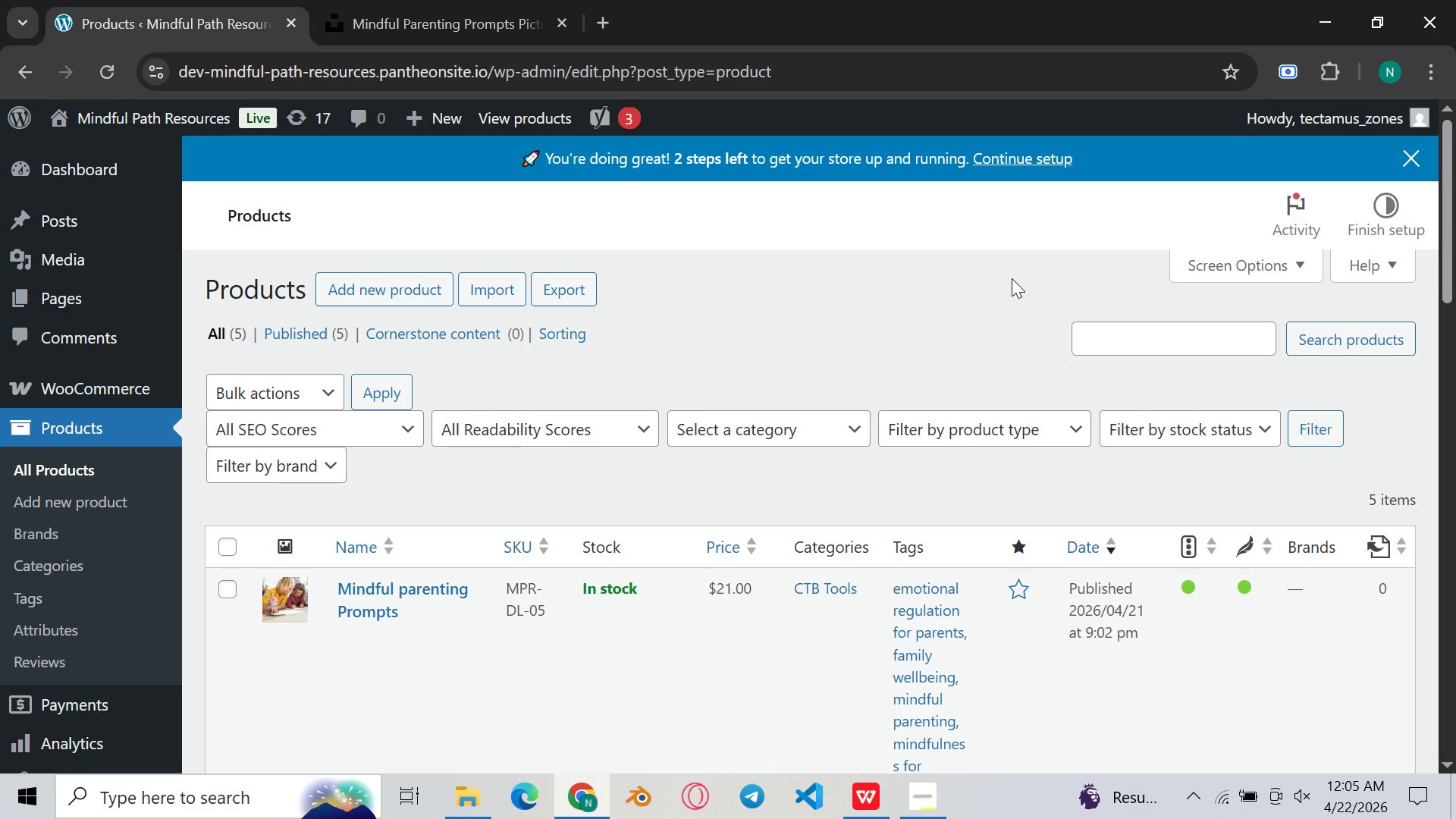 
wait(5.84)
 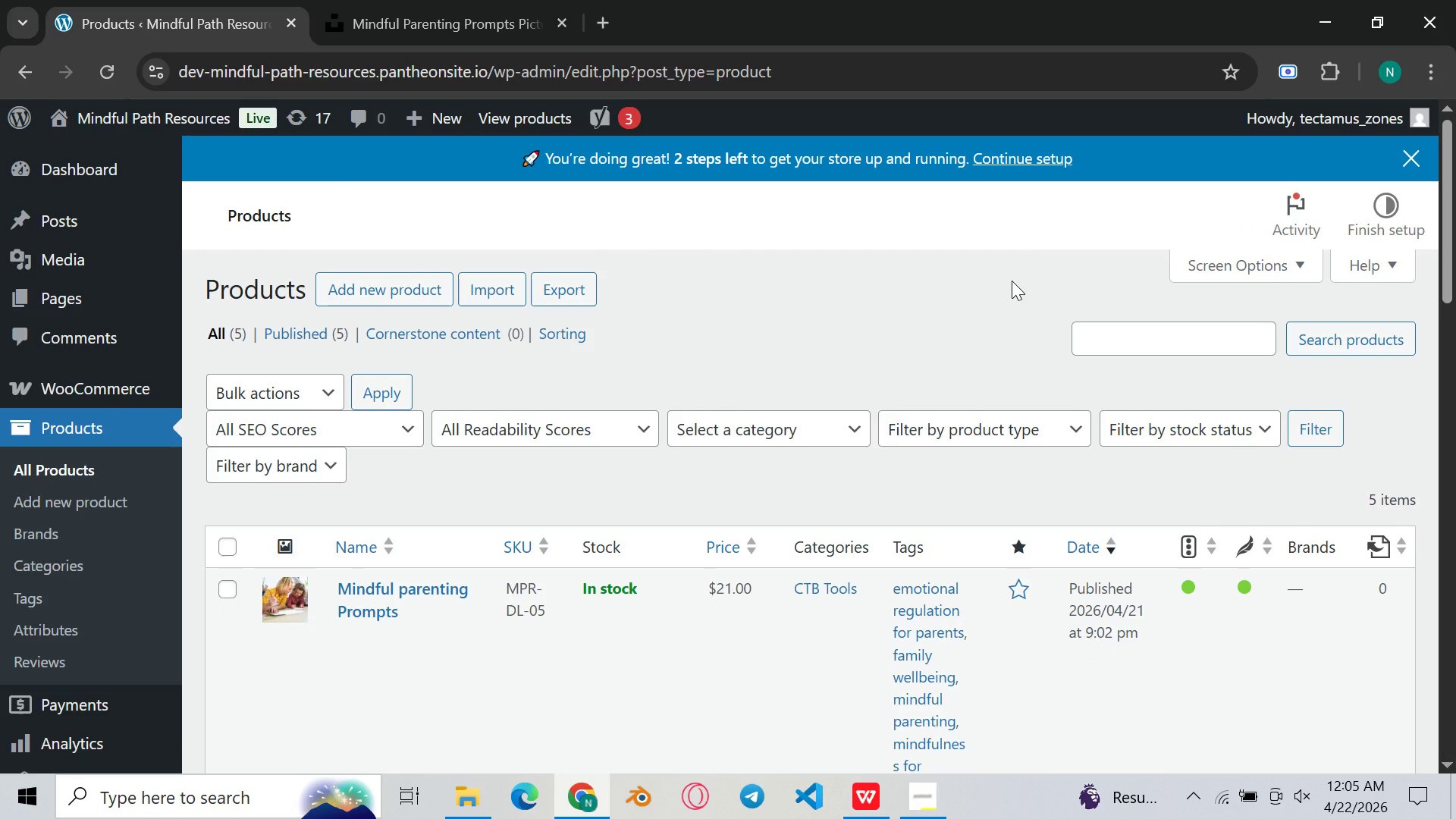 
scroll: coordinate [1032, 289], scroll_direction: down, amount: 7.0
 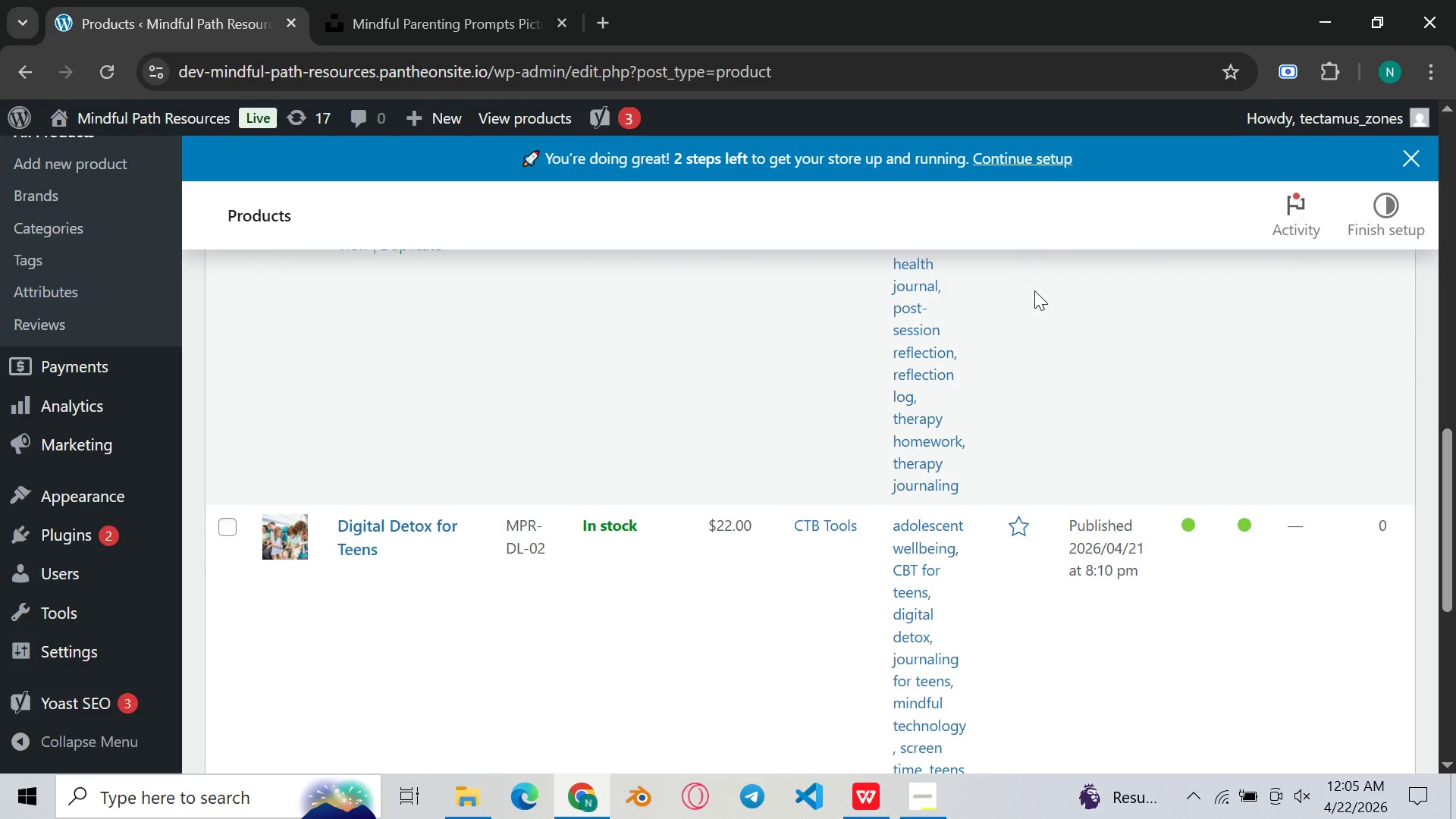 
scroll: coordinate [1037, 291], scroll_direction: down, amount: 1.0
 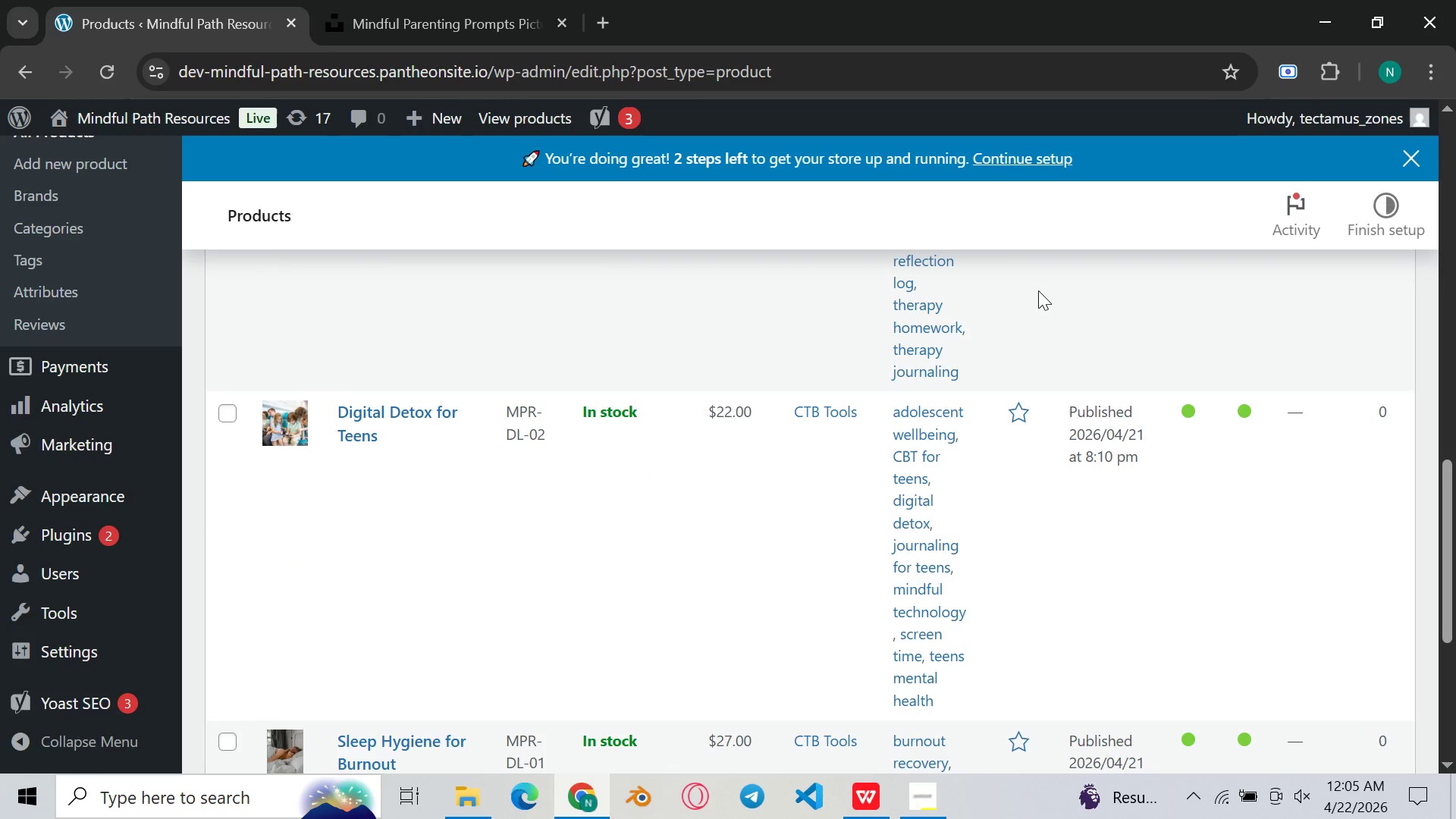 
scroll: coordinate [962, 289], scroll_direction: up, amount: 10.0
 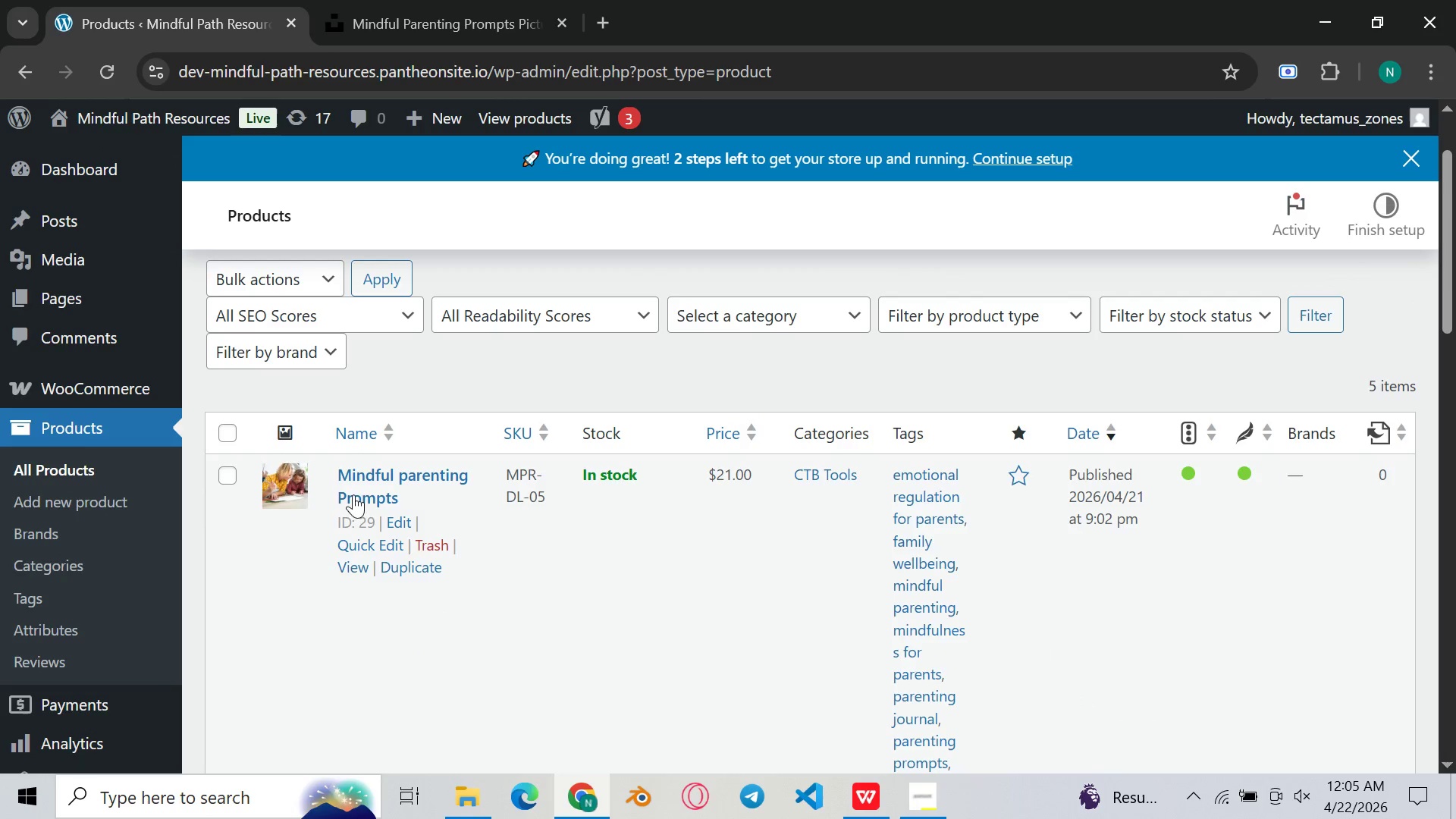 
left_click([367, 469])
 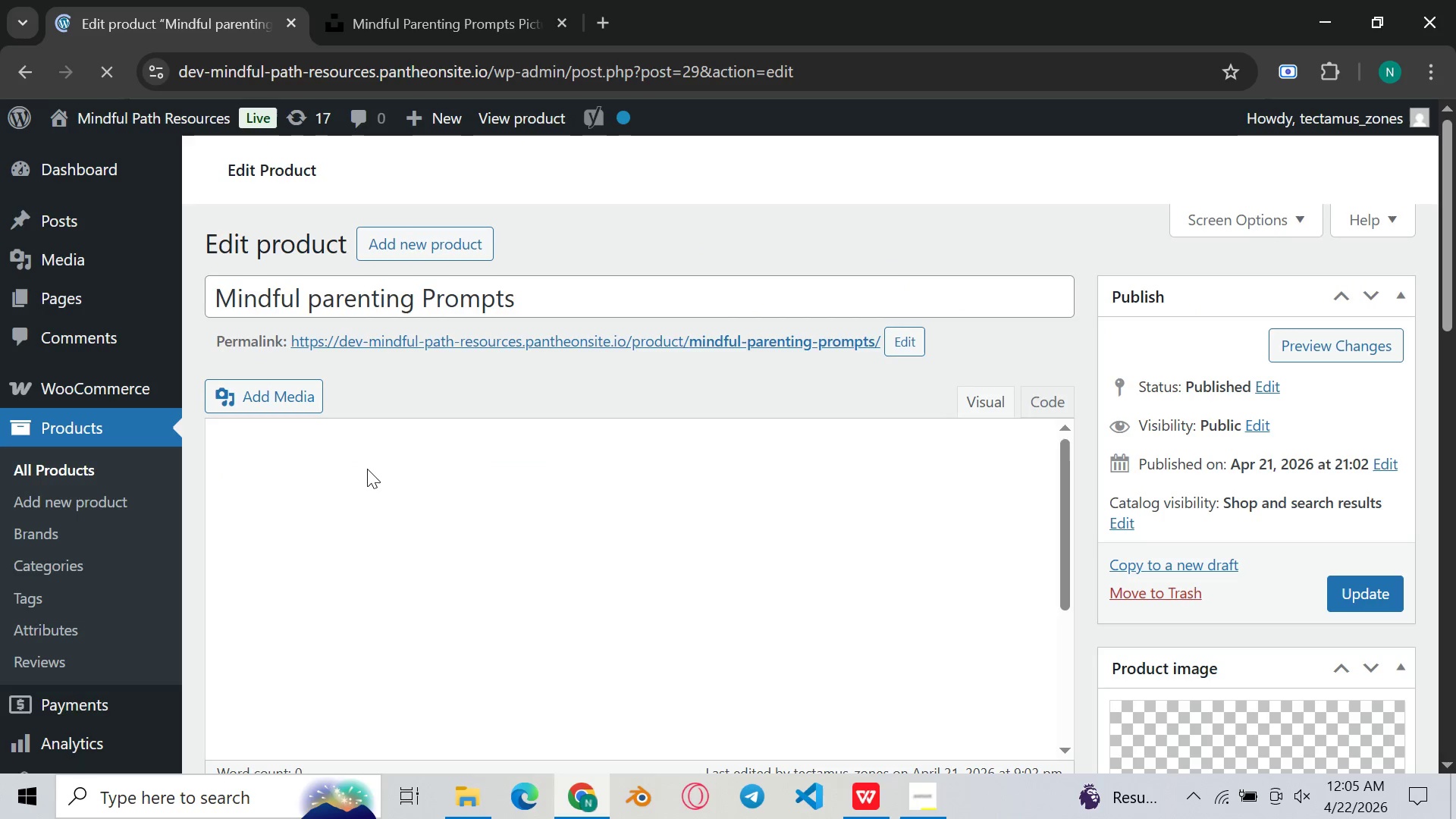 
wait(8.17)
 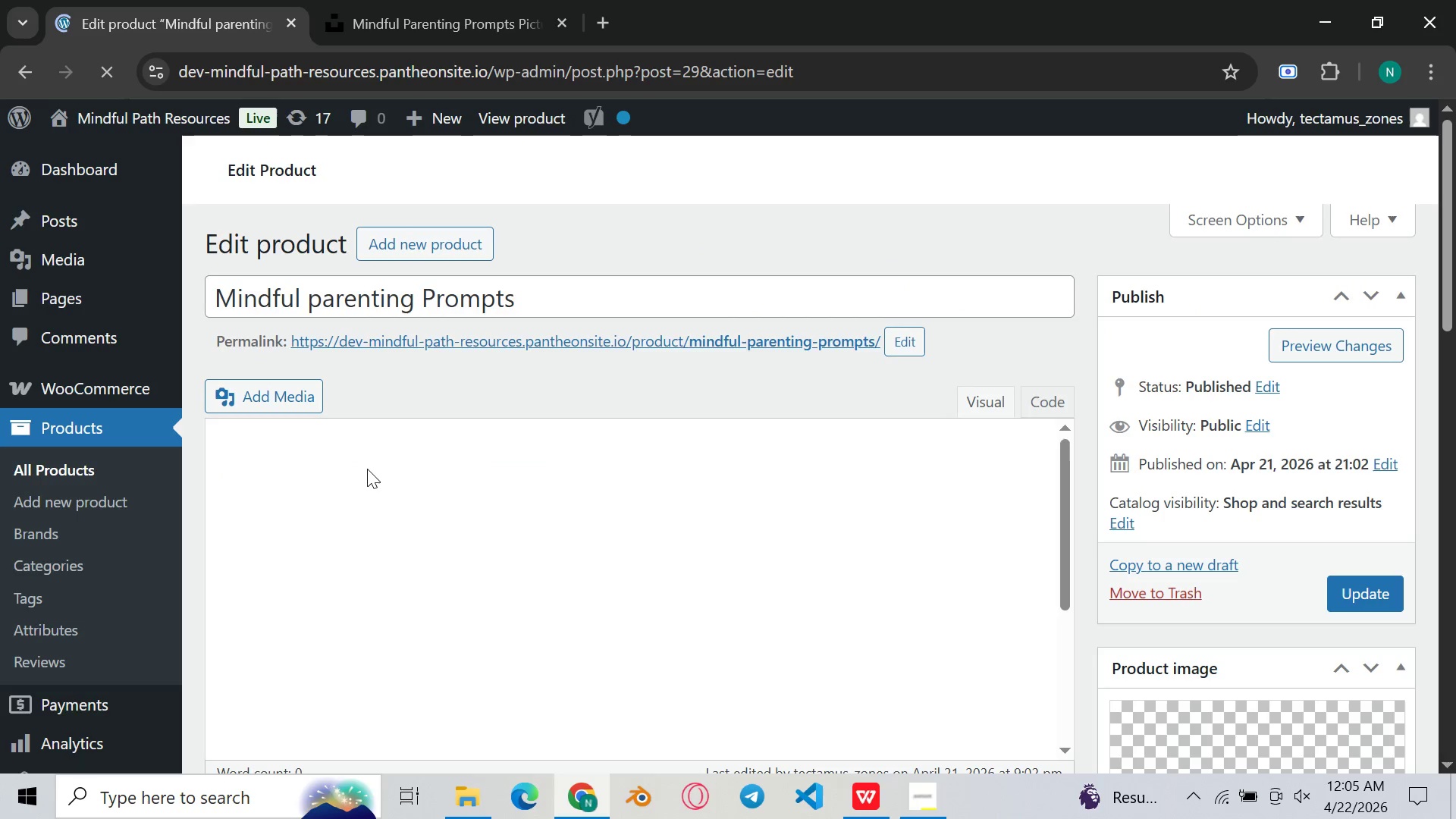 
scroll: coordinate [786, 561], scroll_direction: down, amount: 33.0
 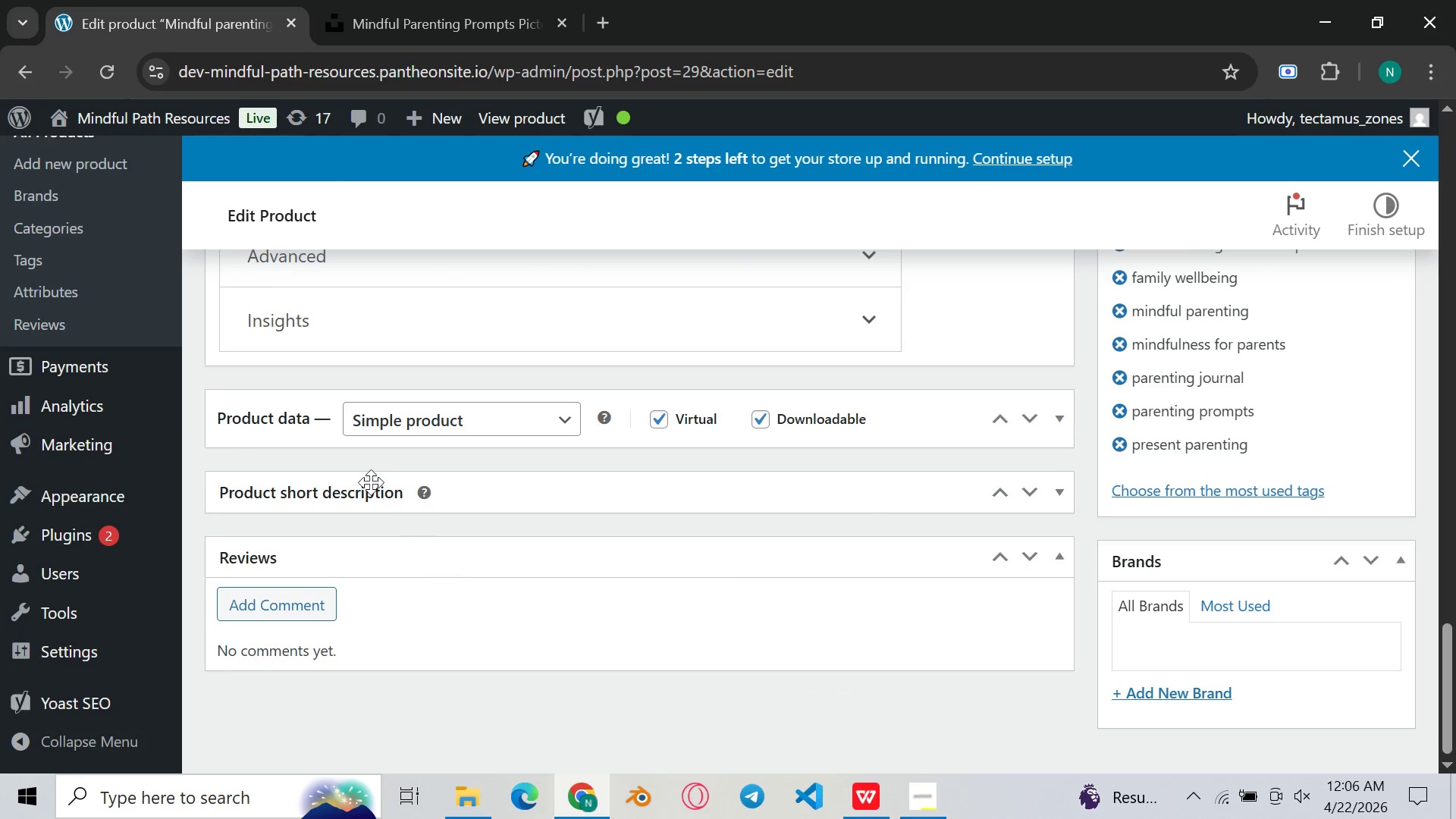 
scroll: coordinate [368, 466], scroll_direction: up, amount: 4.0
 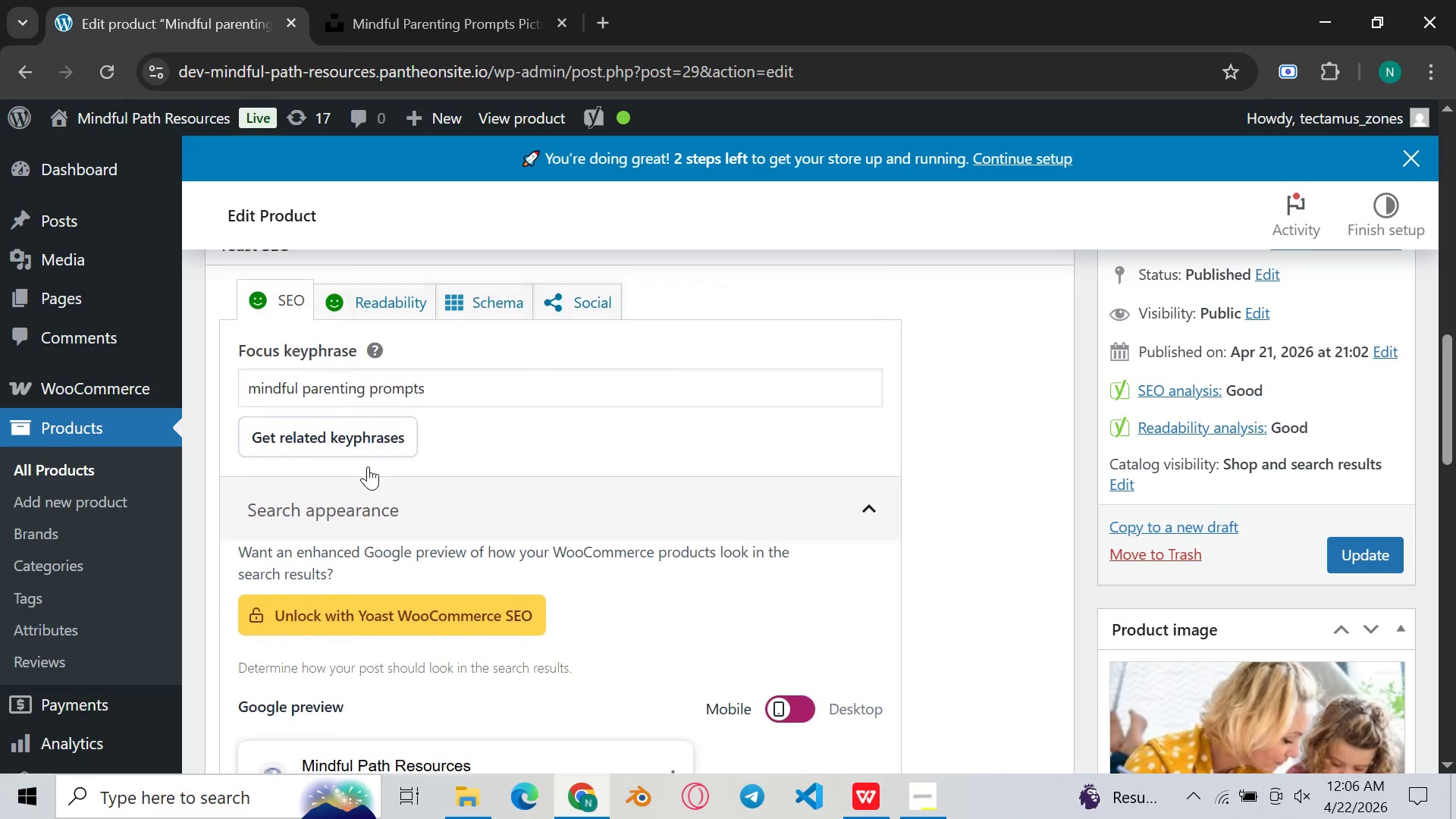 
scroll: coordinate [377, 523], scroll_direction: down, amount: 13.0
 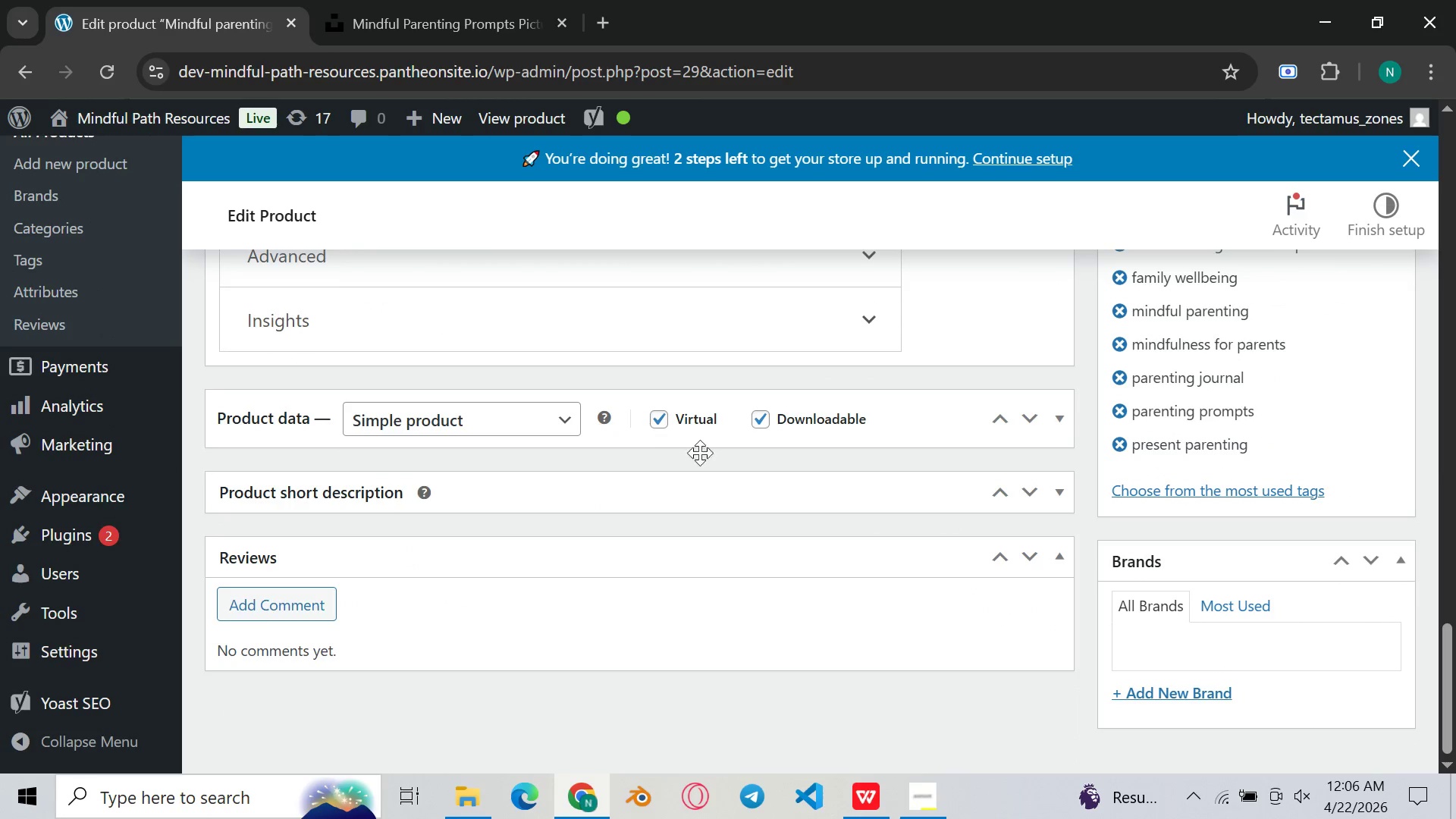 
left_click([912, 425])
 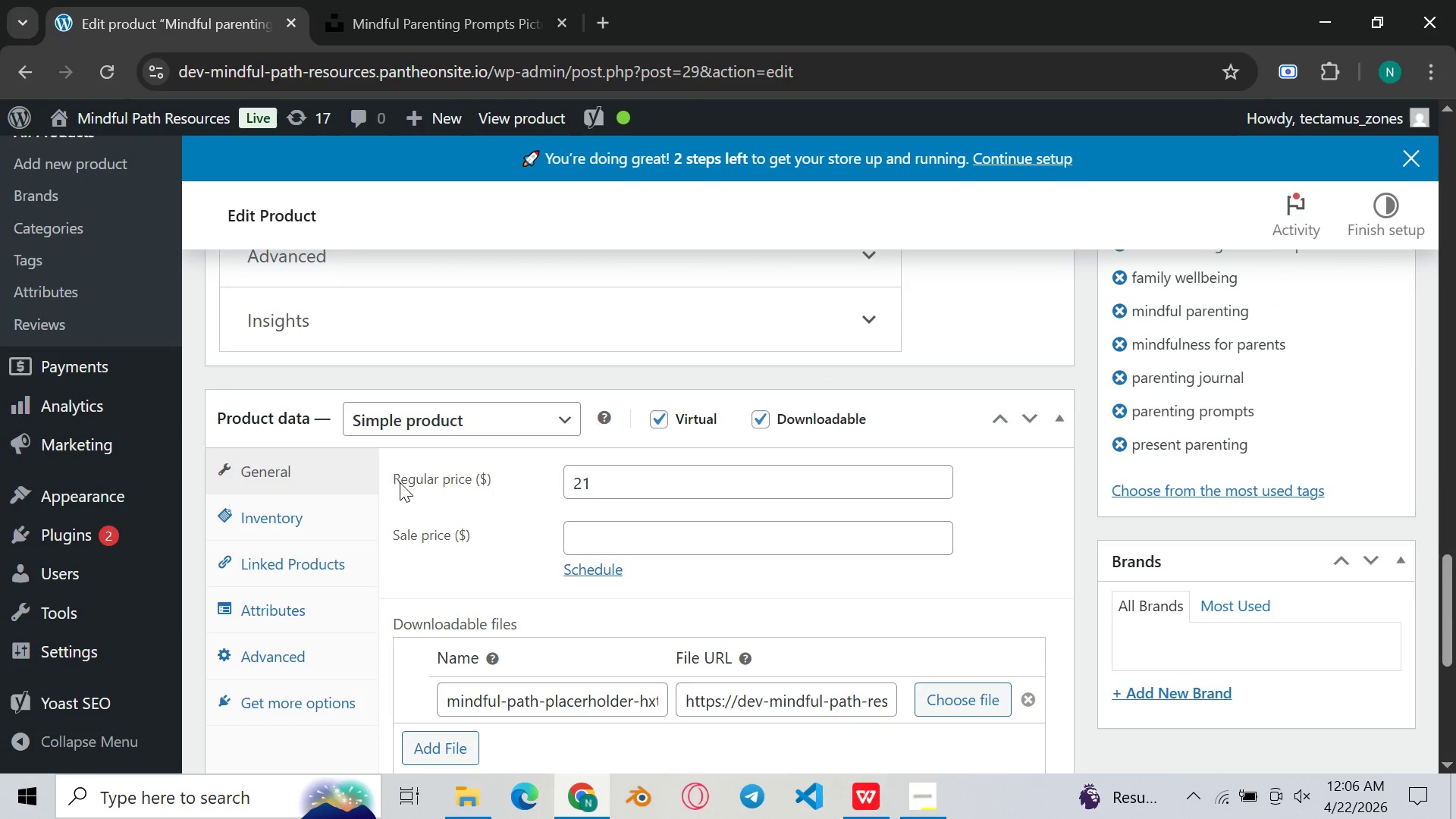 
left_click([314, 465])
 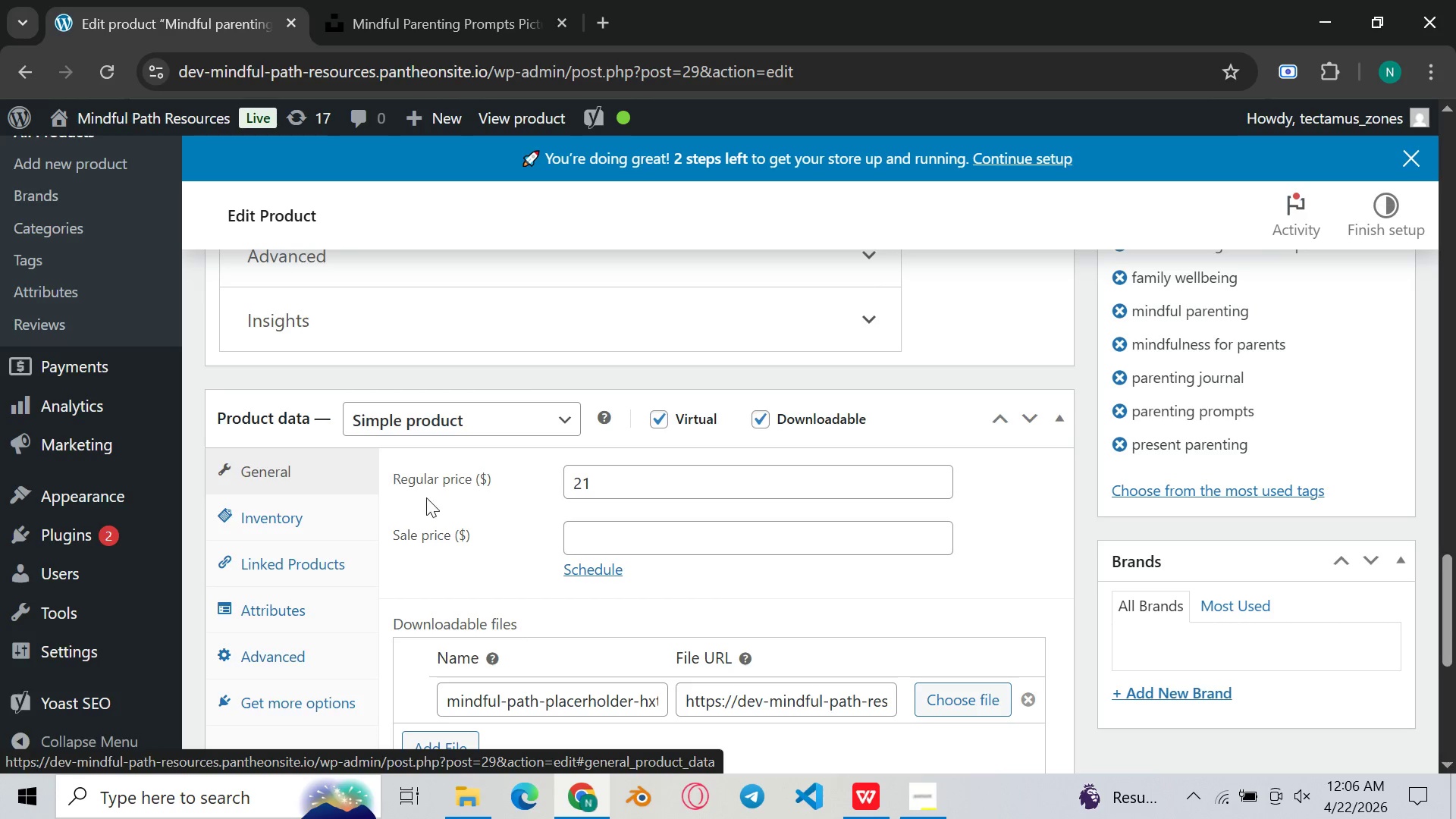 
scroll: coordinate [540, 544], scroll_direction: down, amount: 2.0
 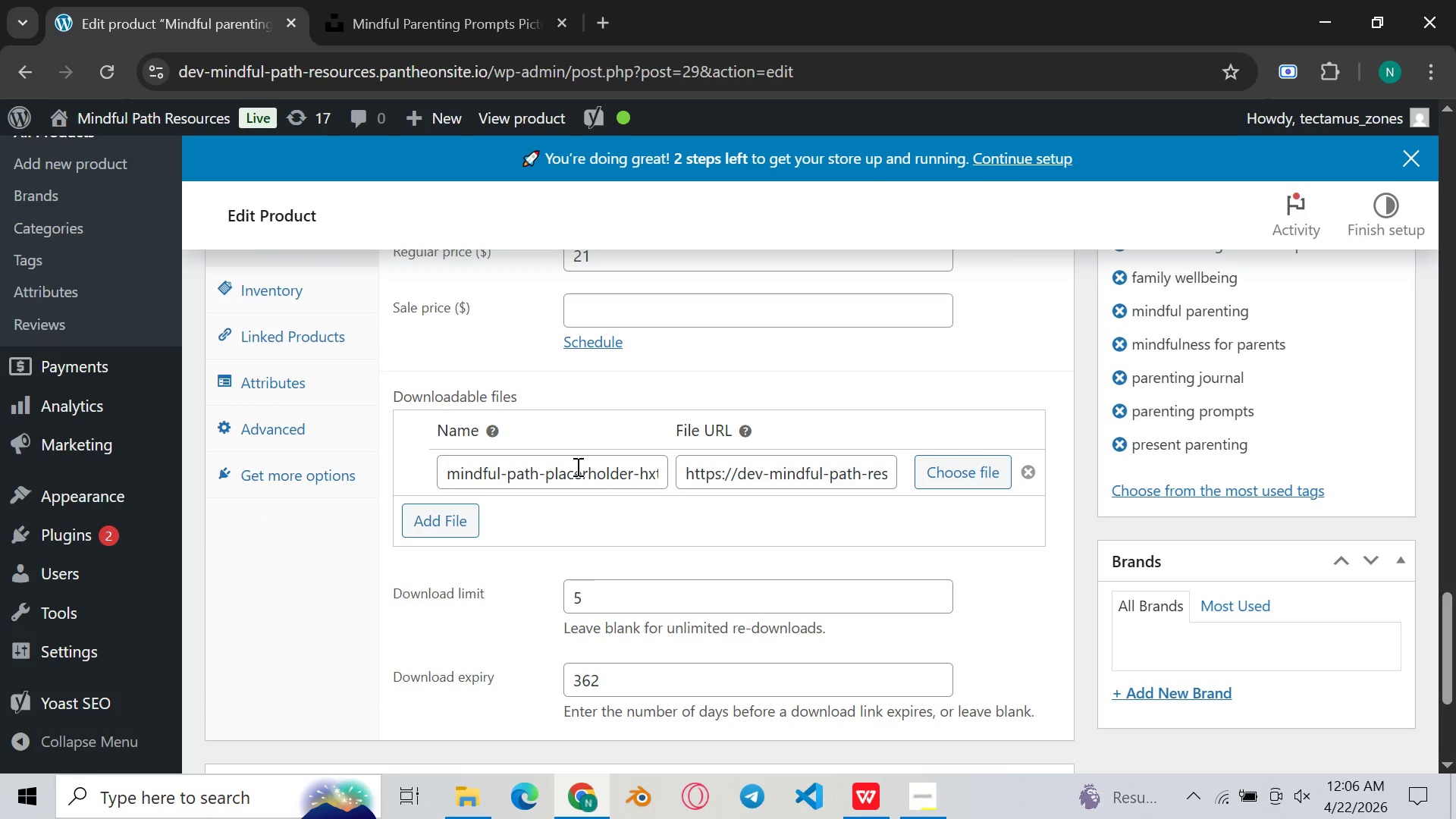 
wait(7.91)
 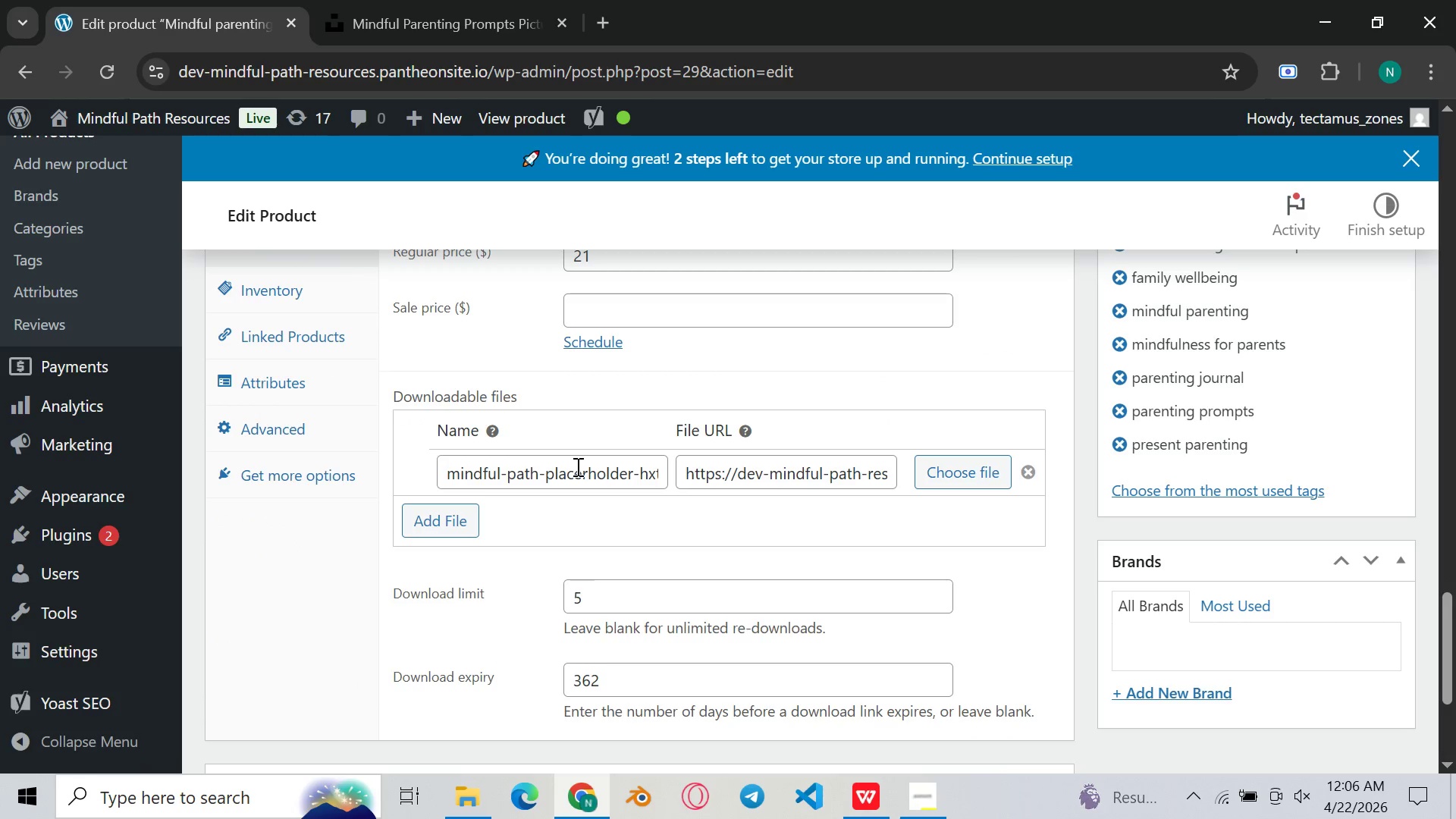 
left_click([312, 298])
 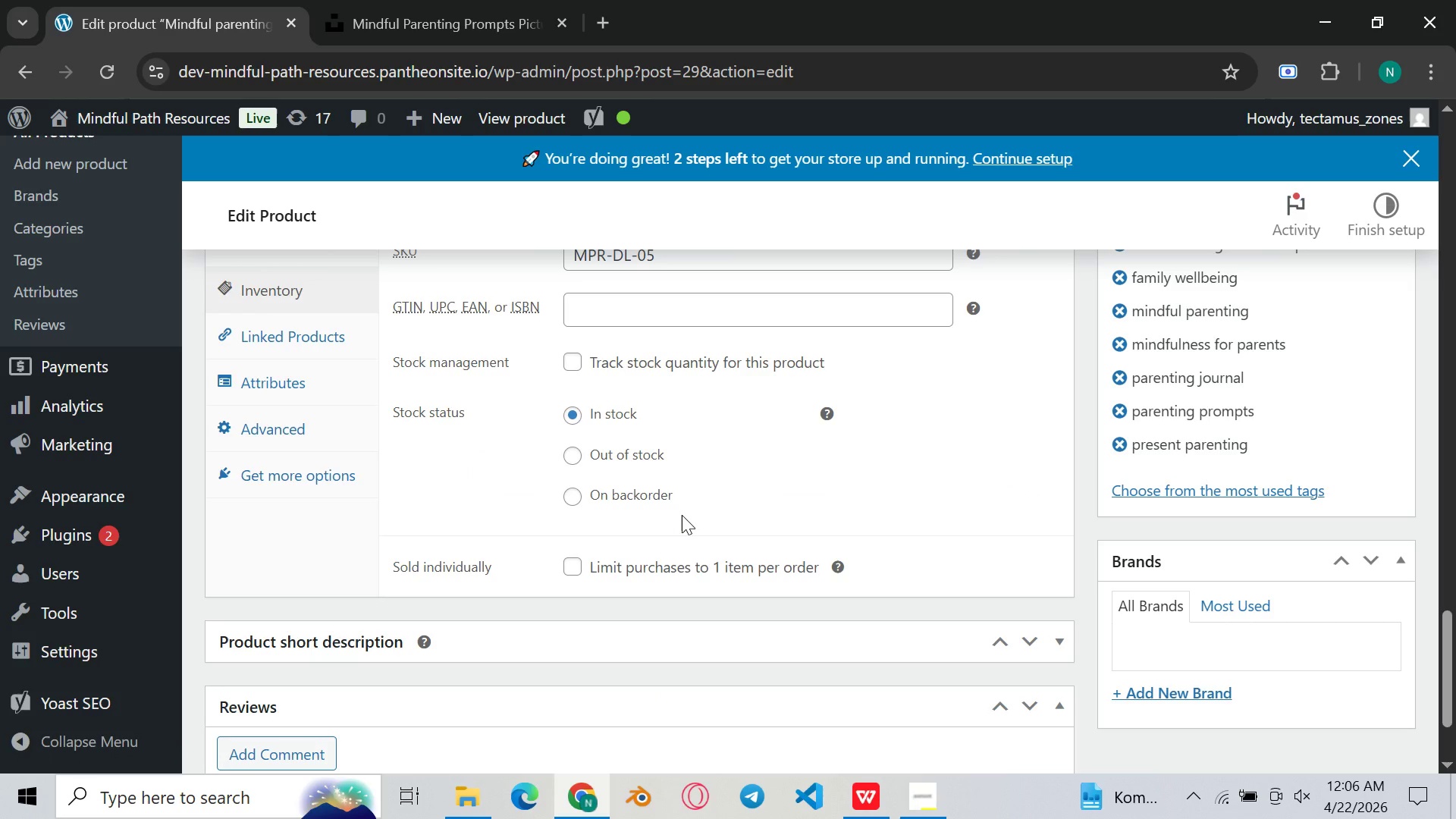 
wait(11.08)
 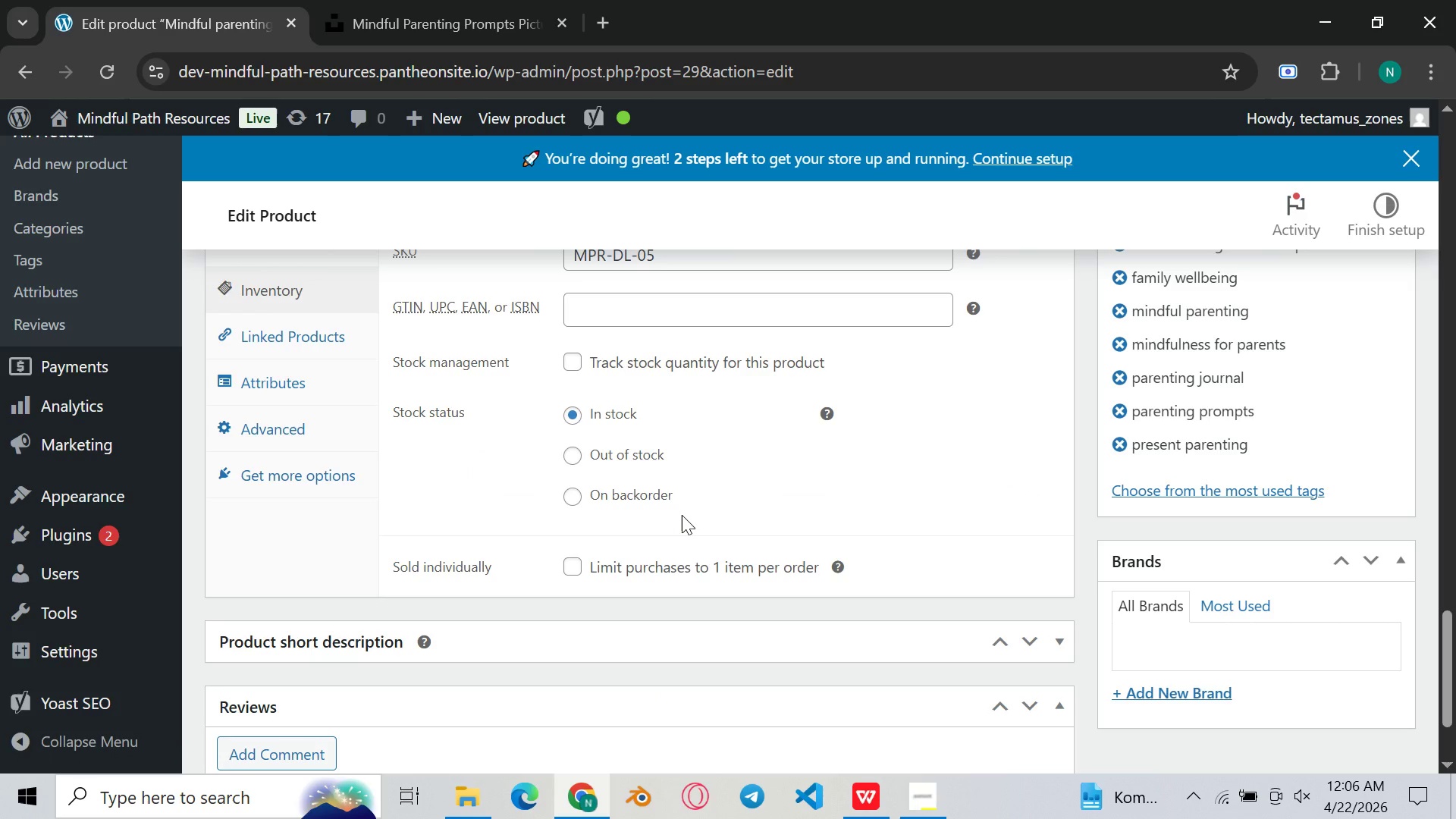 
left_click([569, 366])
 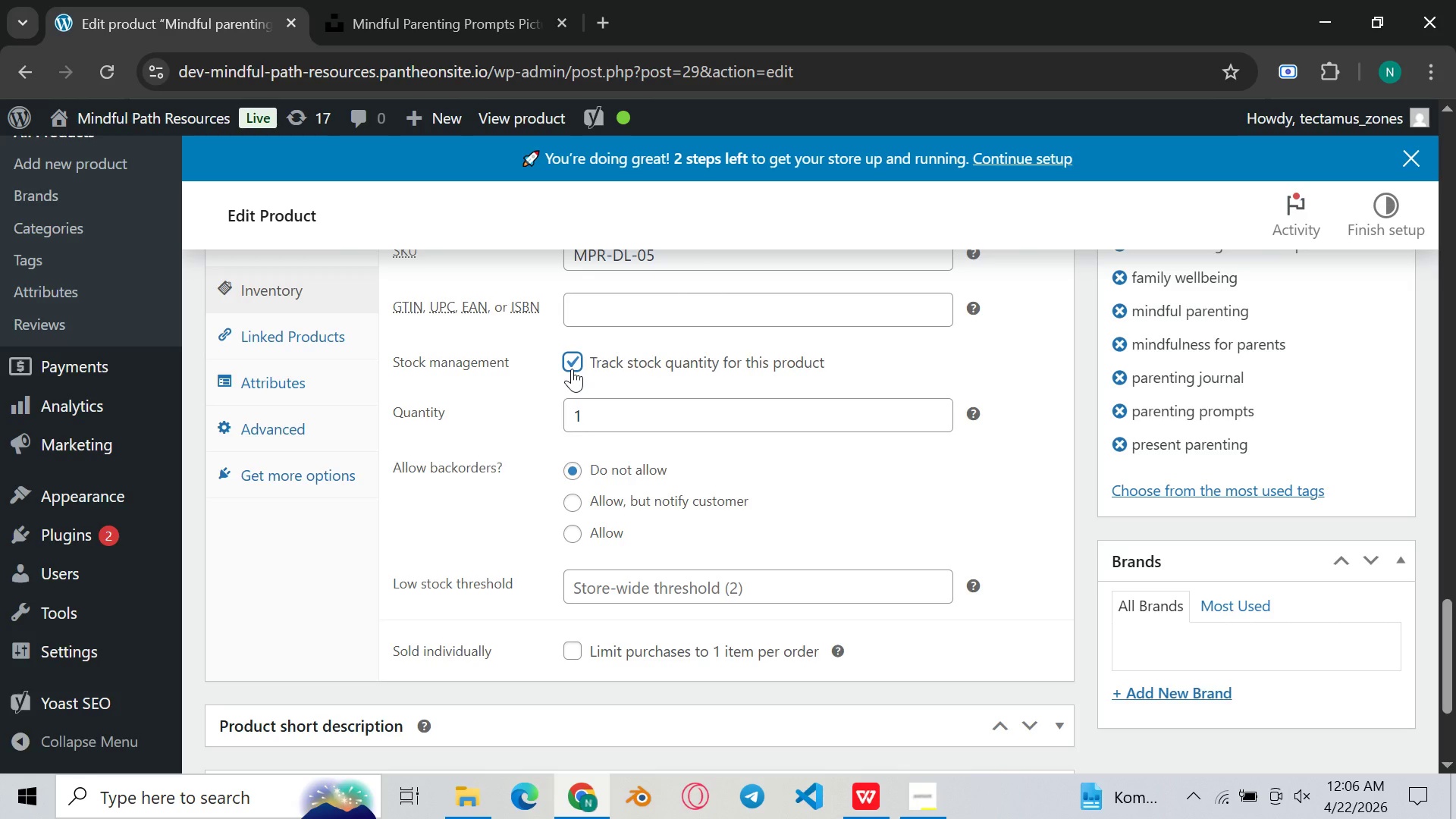 
left_click([572, 370])
 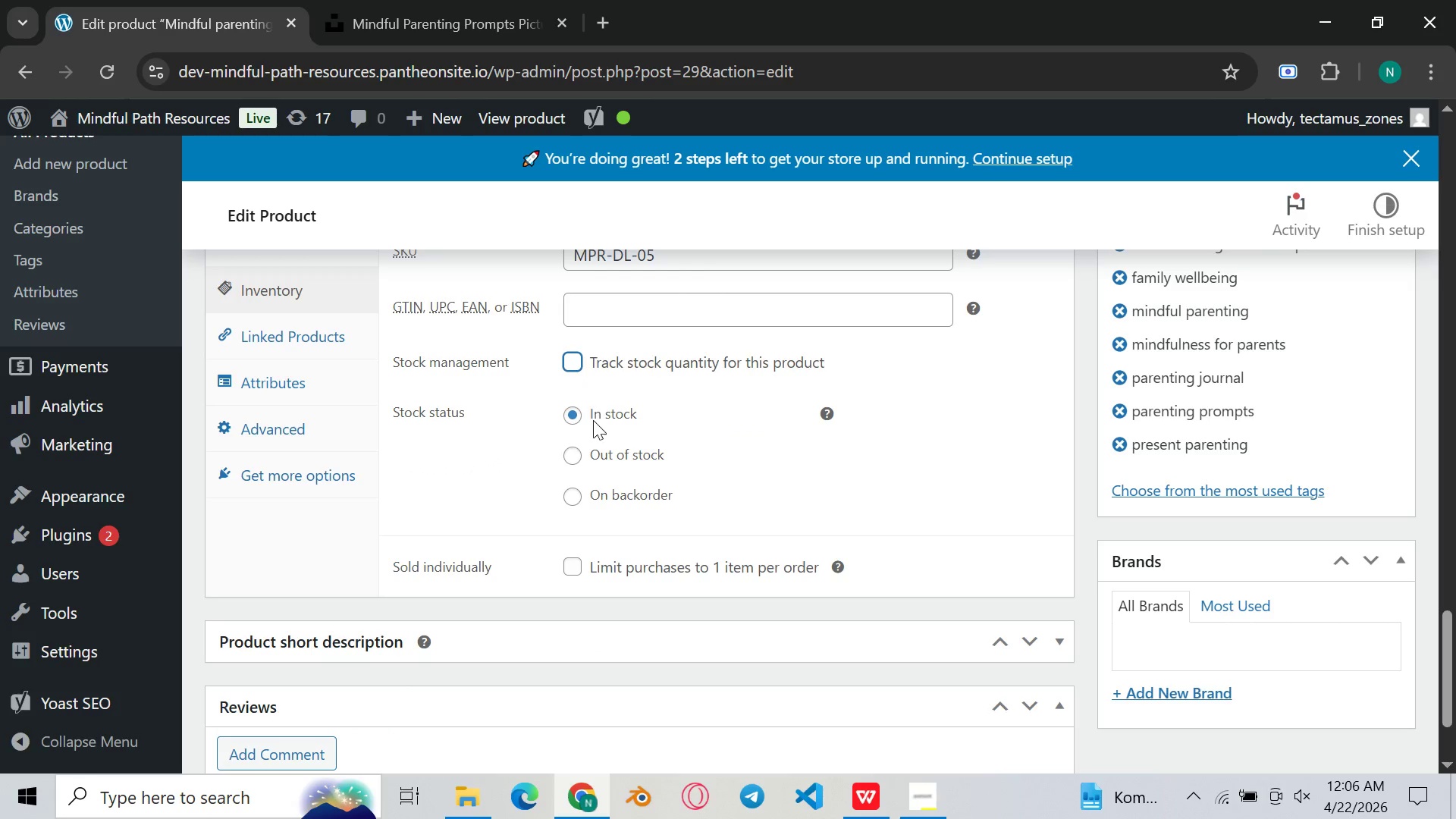 
scroll: coordinate [594, 427], scroll_direction: down, amount: 7.0
 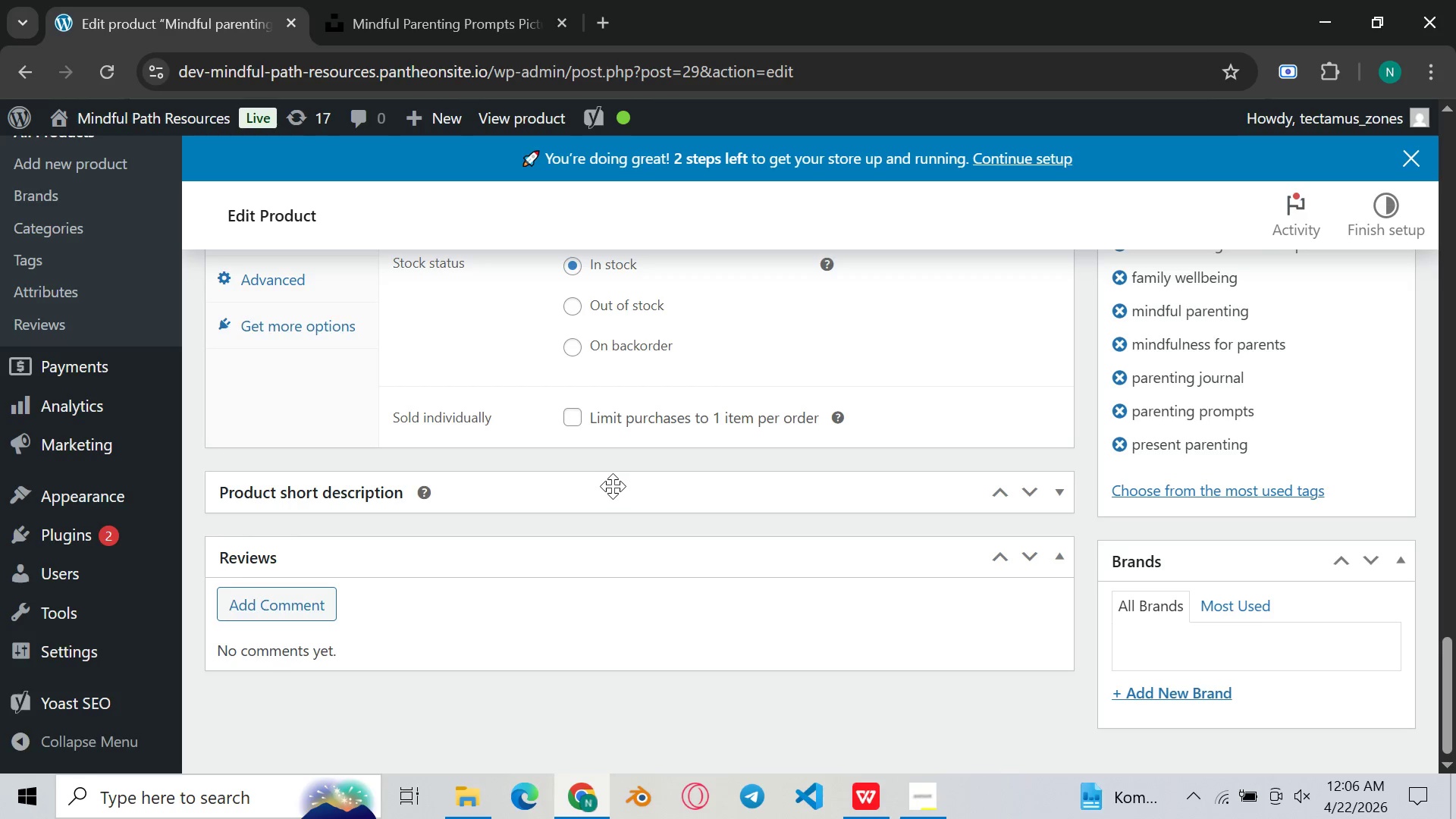 
left_click([670, 522])
 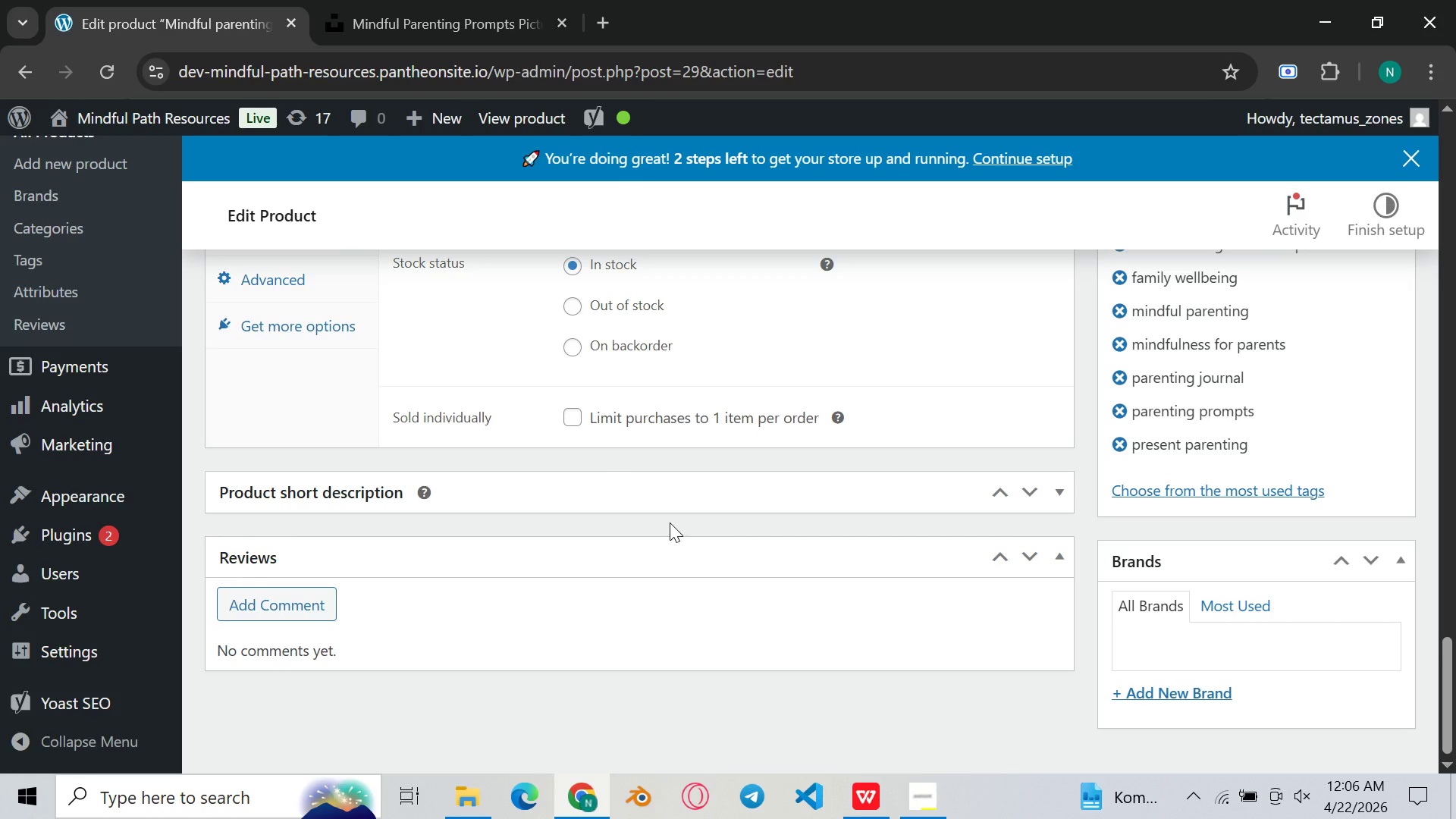 
scroll: coordinate [670, 522], scroll_direction: down, amount: 6.0
 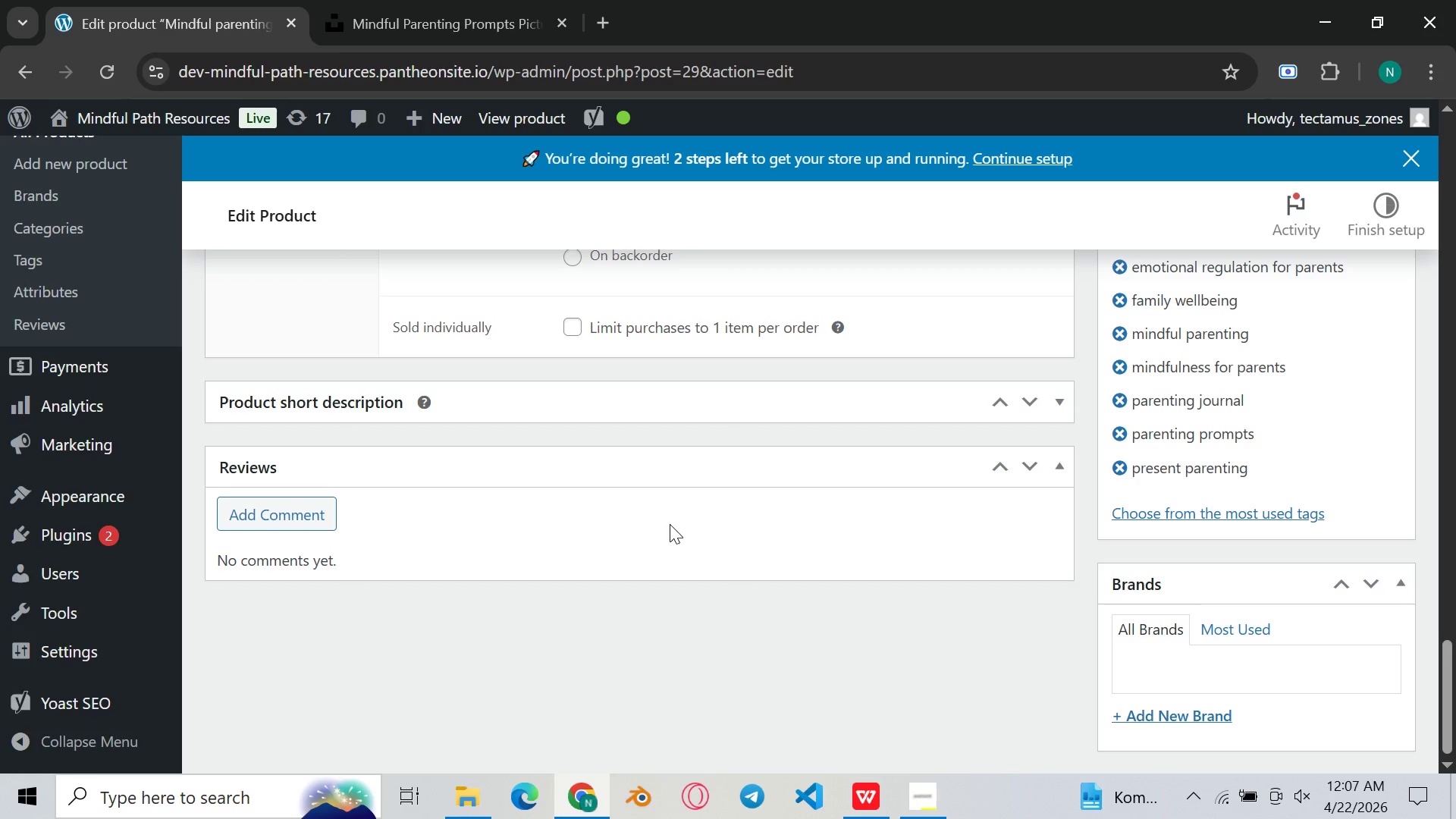 
wait(11.19)
 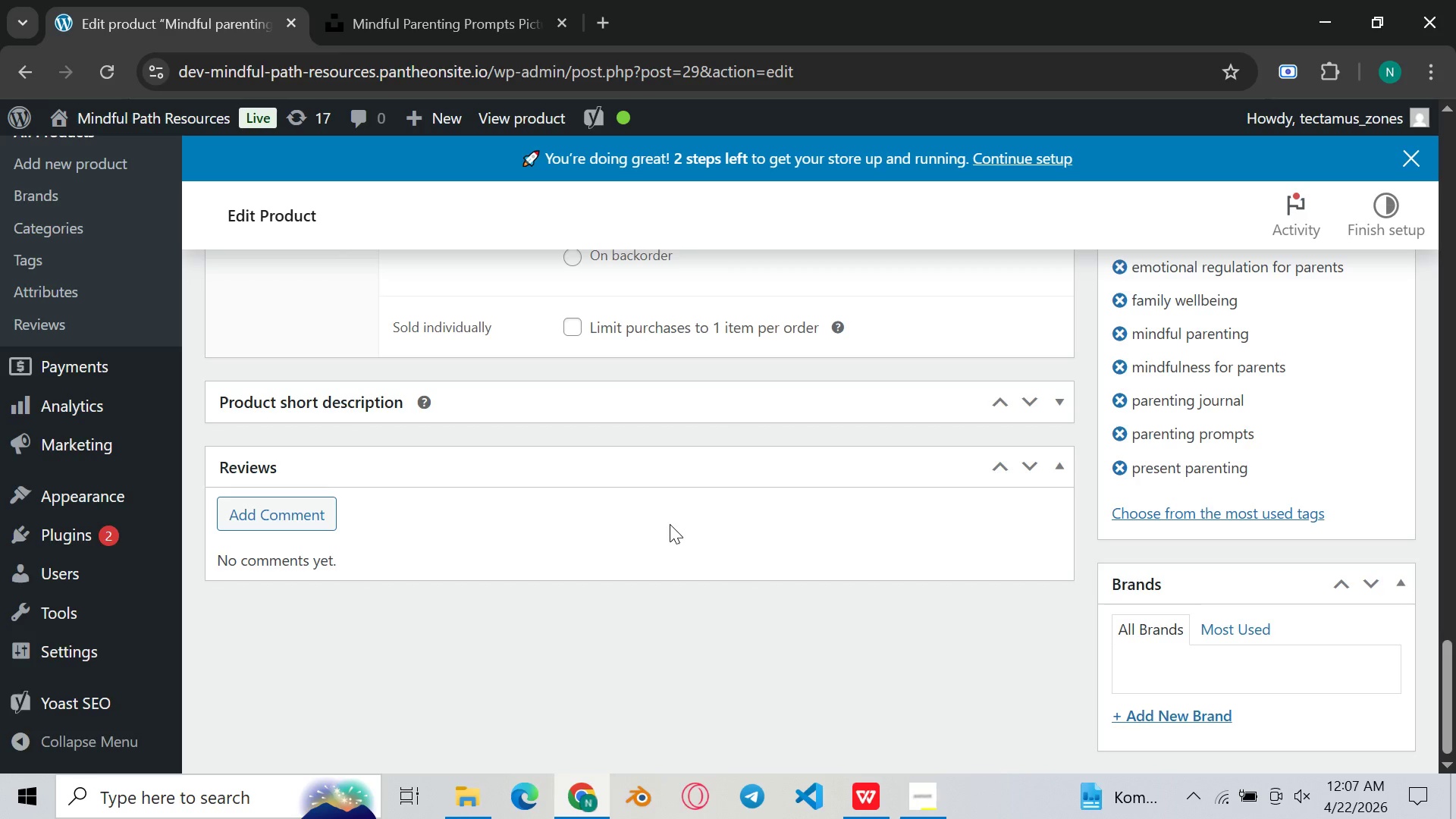 
scroll: coordinate [1256, 383], scroll_direction: up, amount: 24.0
 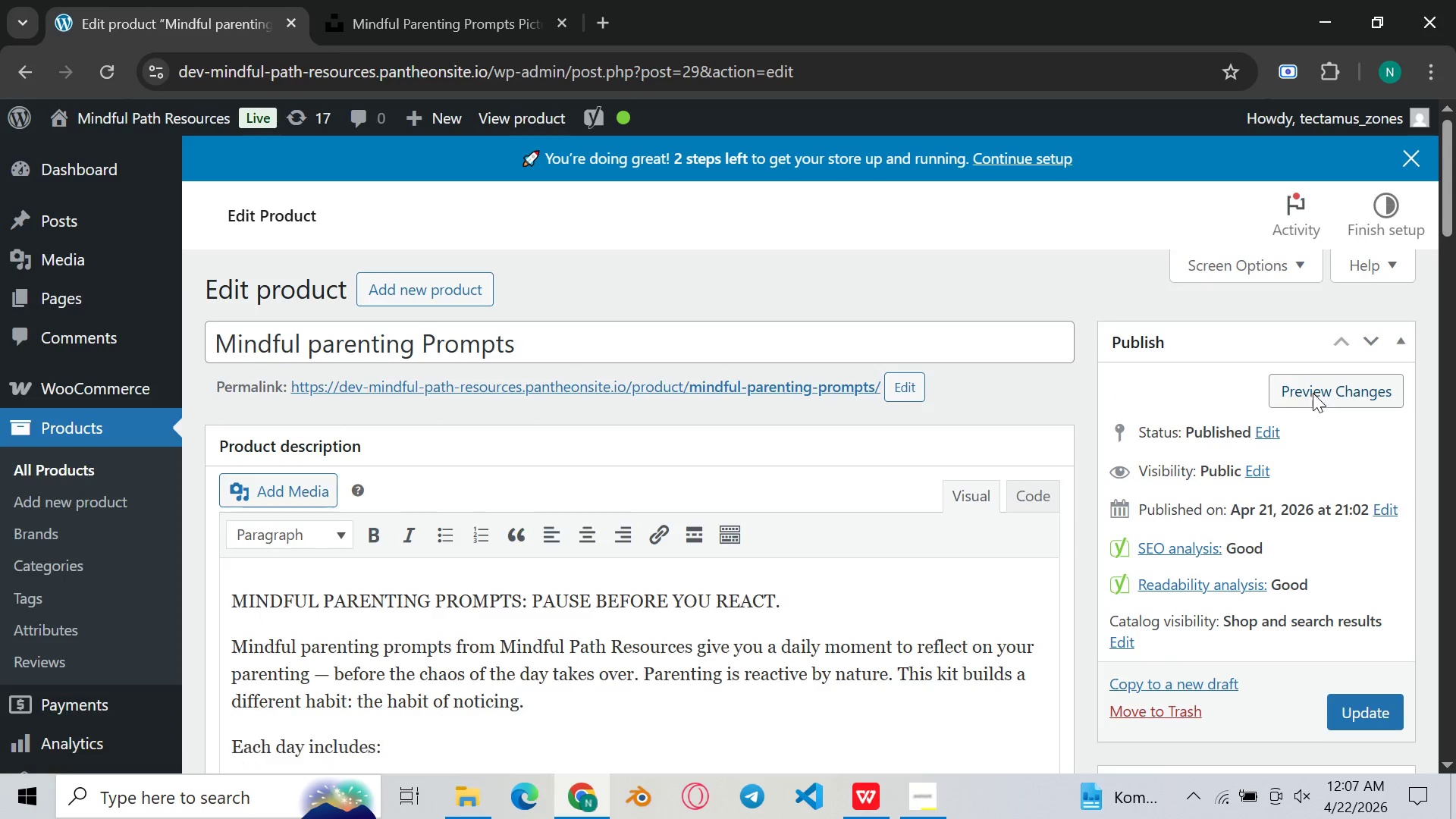 
mouse_move([411, -8])
 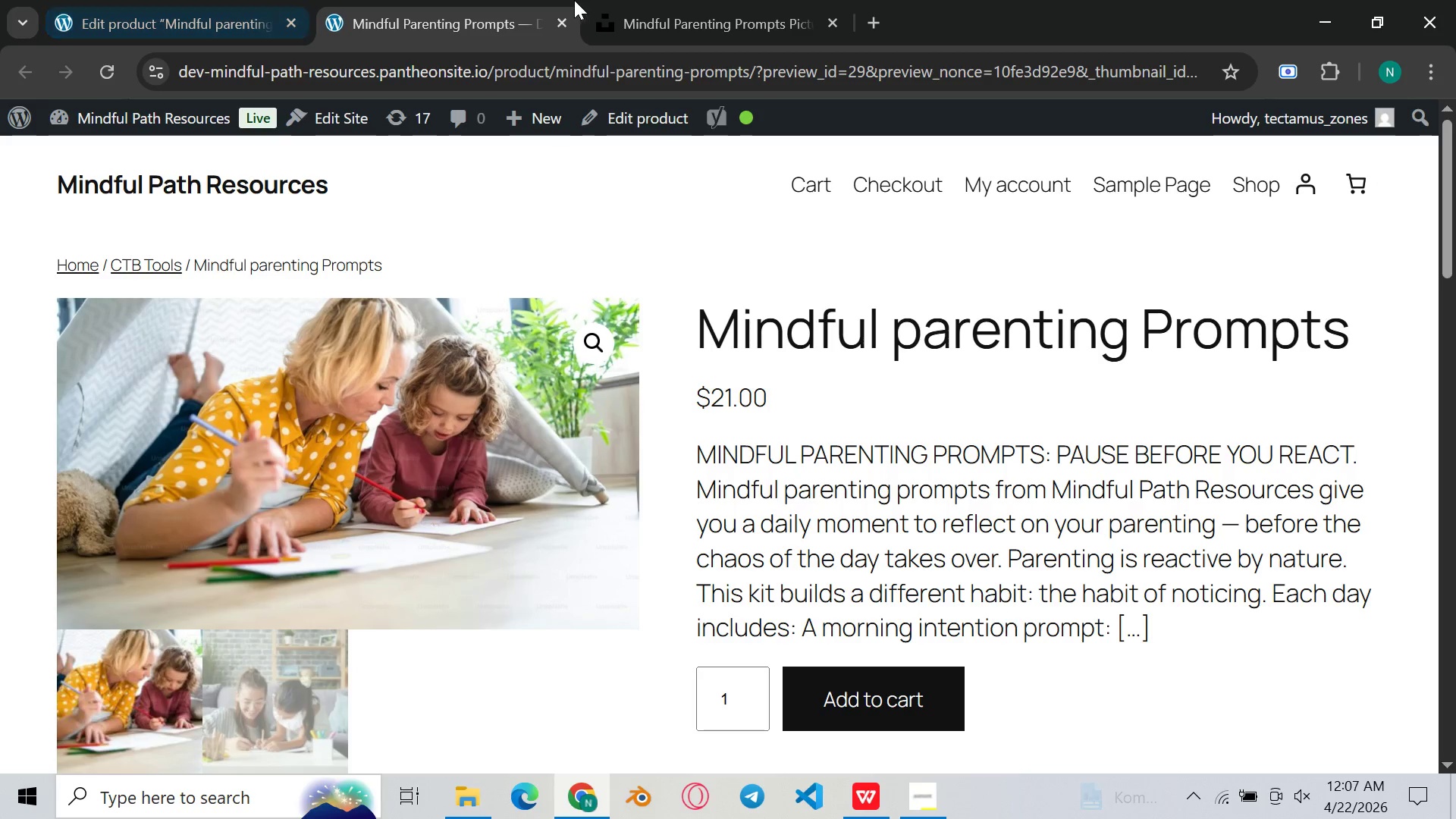 
left_click([662, 0])
 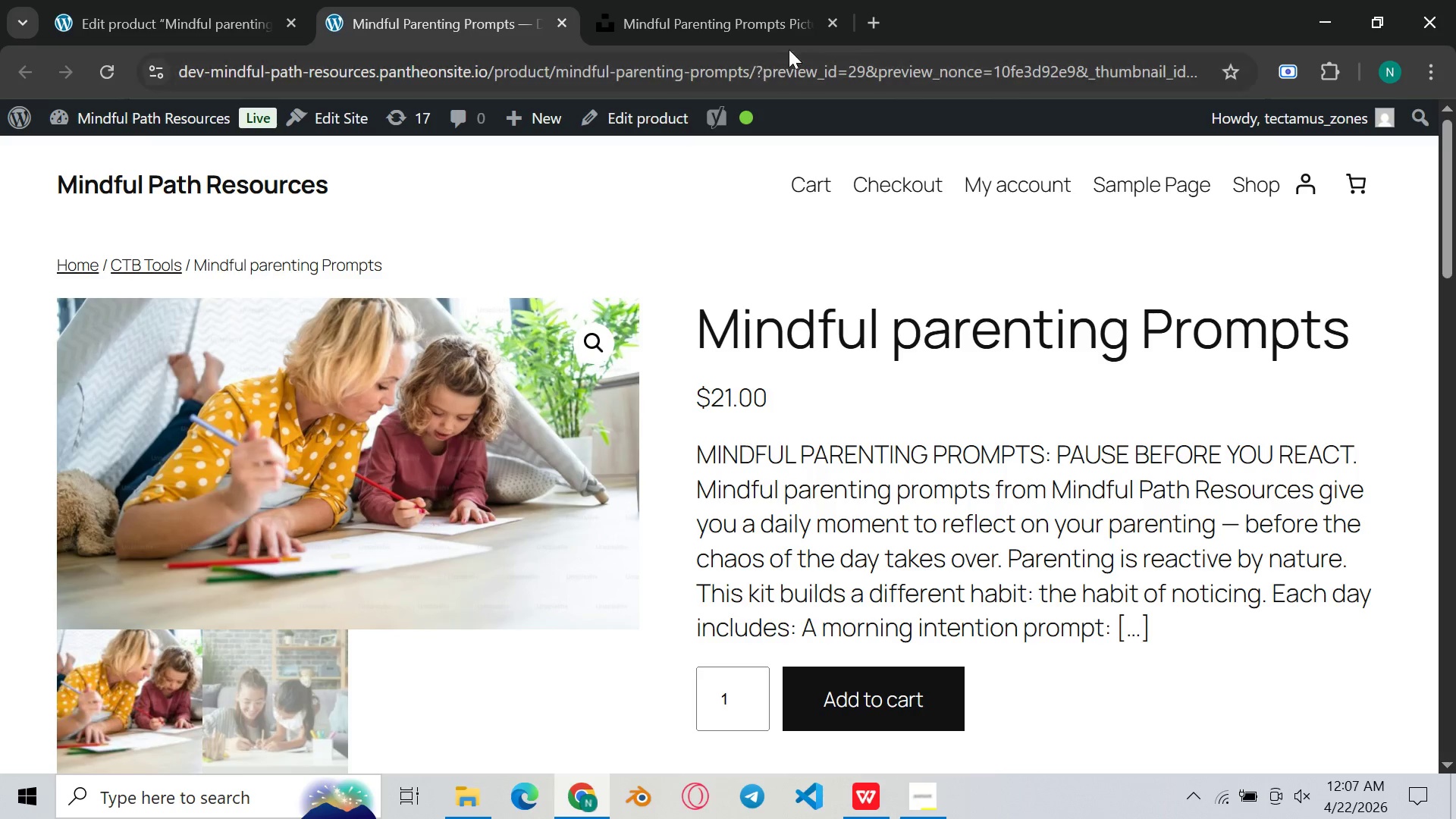 
left_click([839, 26])
 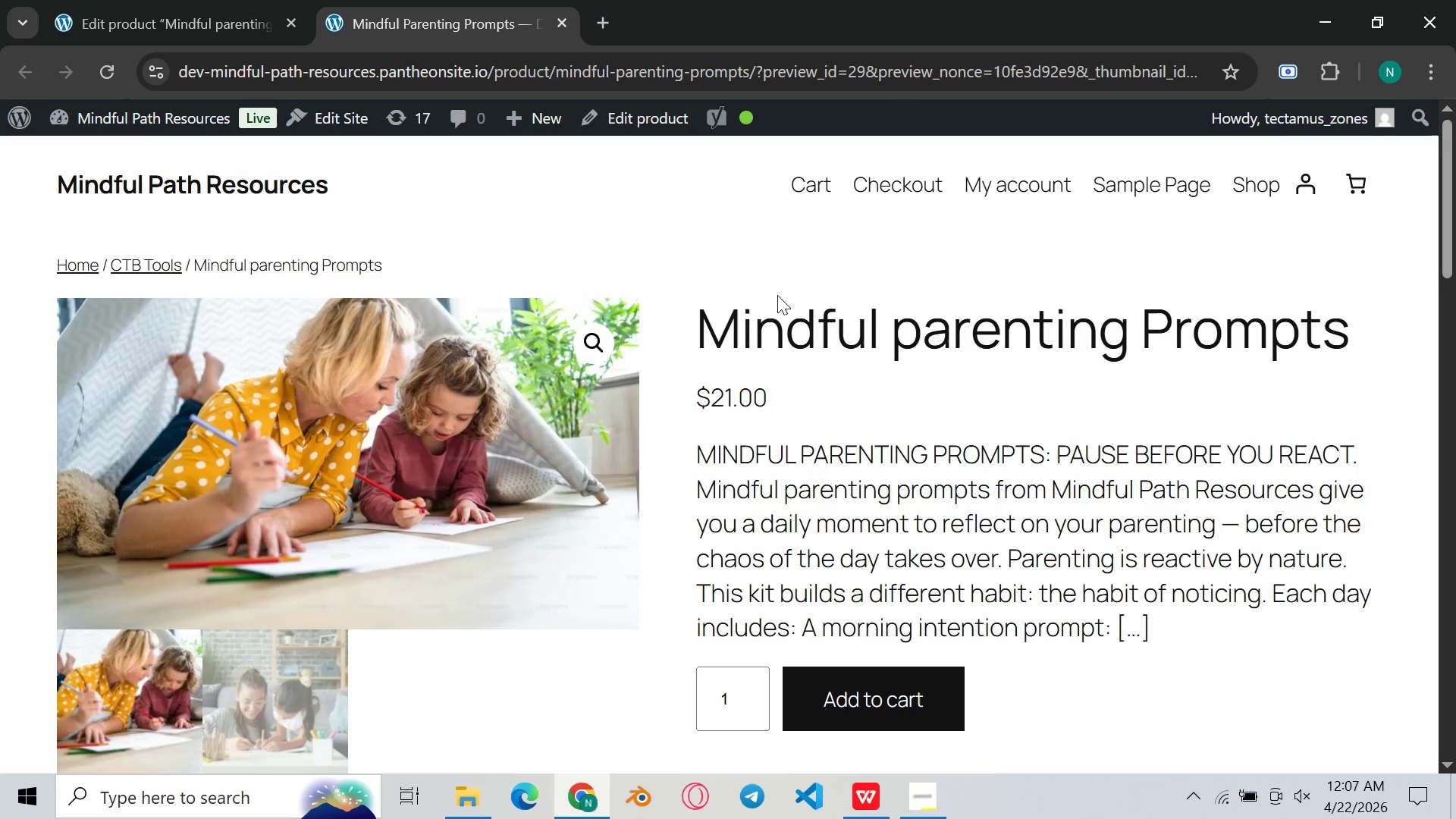 
scroll: coordinate [777, 322], scroll_direction: down, amount: 3.0
 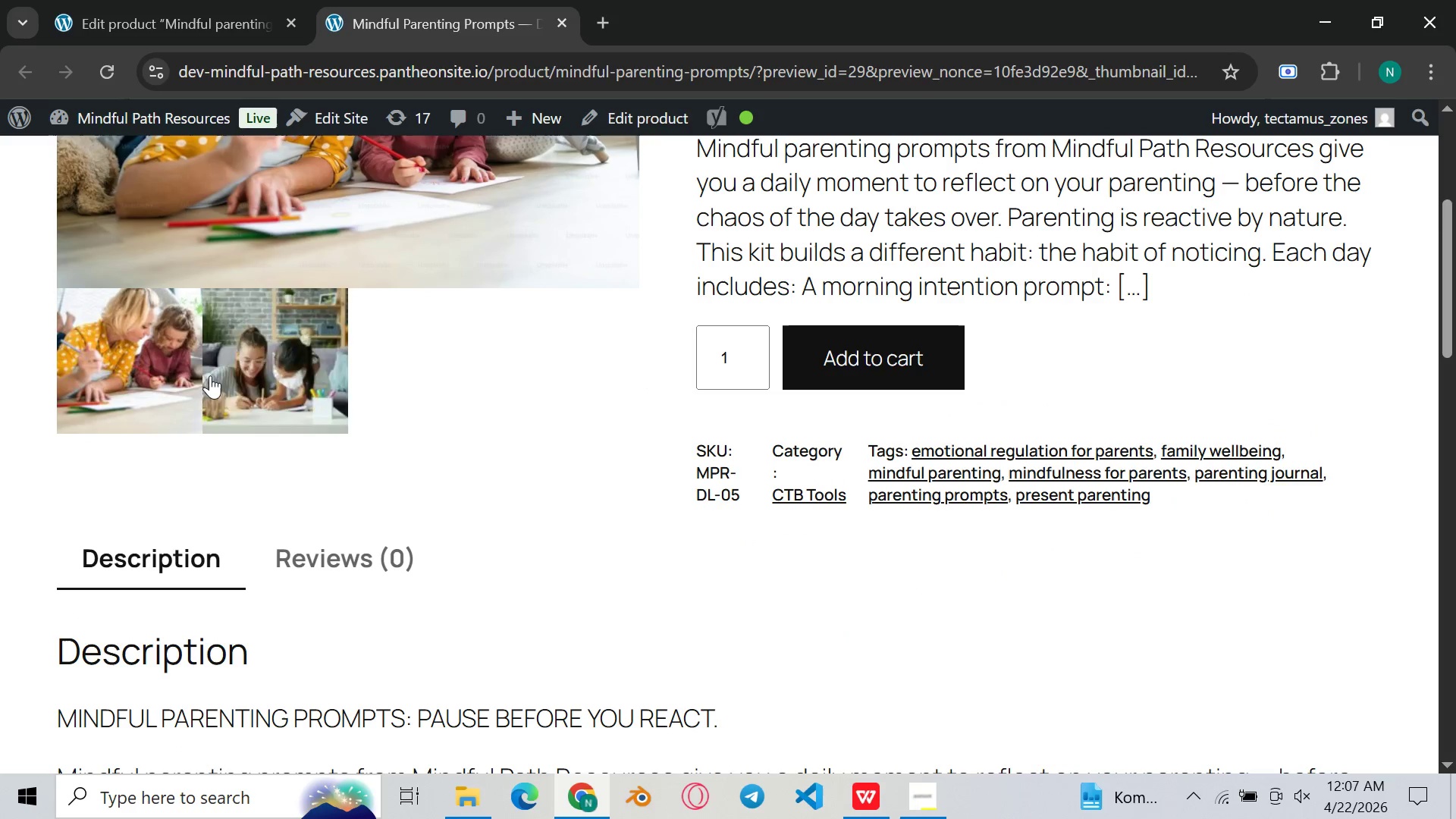 
scroll: coordinate [196, 382], scroll_direction: up, amount: 2.0
 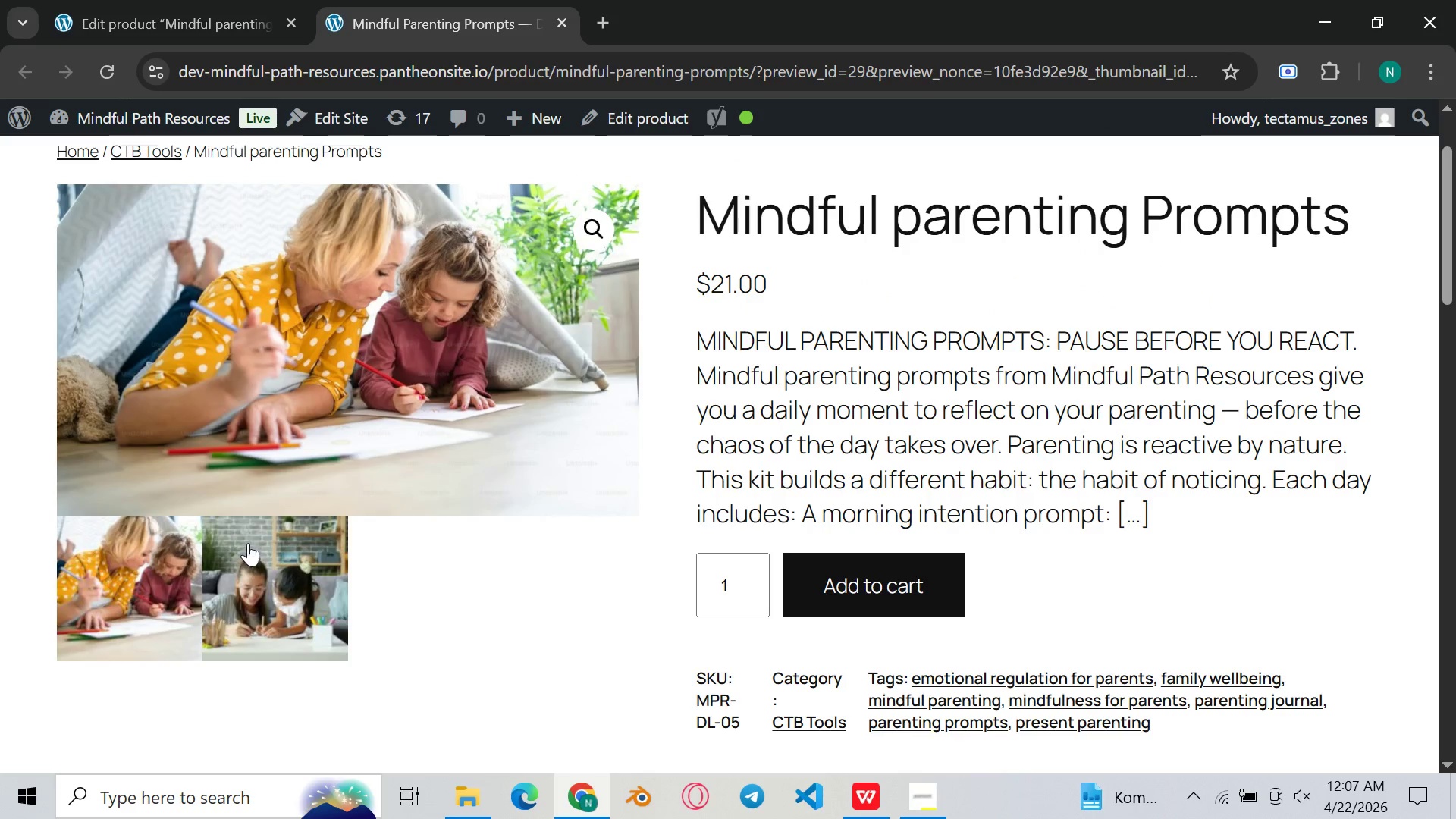 
left_click([266, 557])
 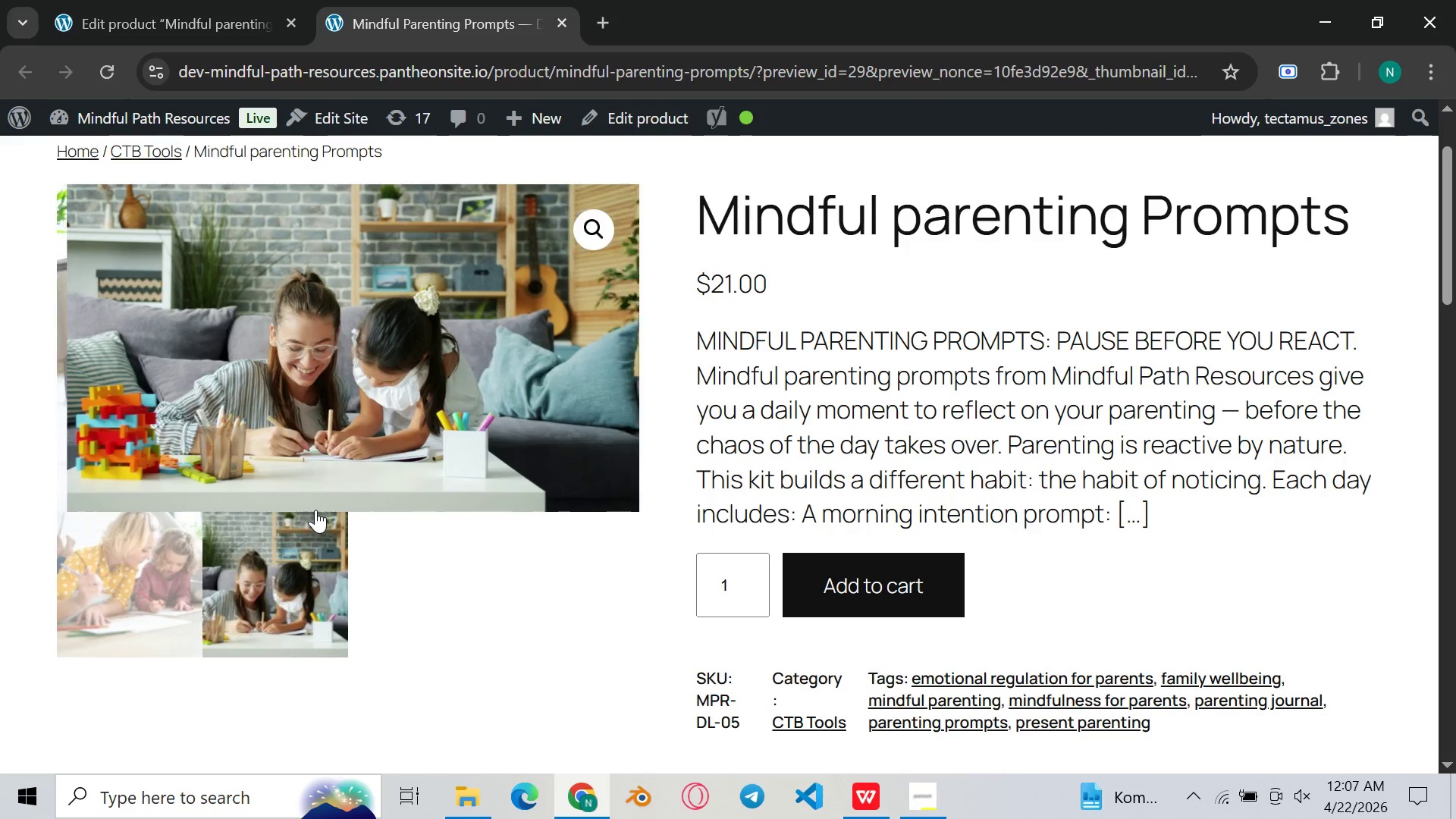 
scroll: coordinate [317, 509], scroll_direction: down, amount: 2.0
 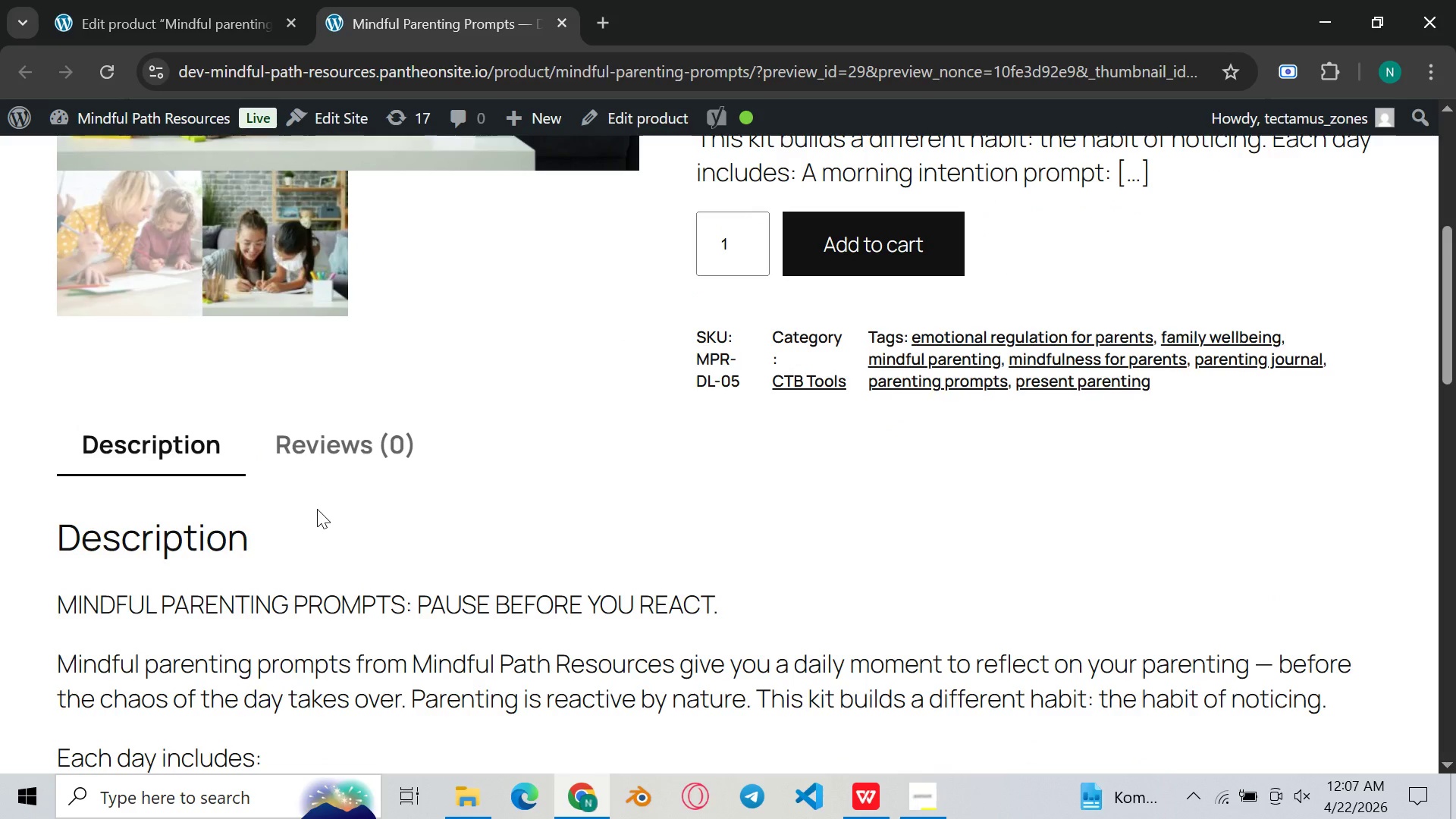 
scroll: coordinate [1031, 237], scroll_direction: up, amount: 6.0
 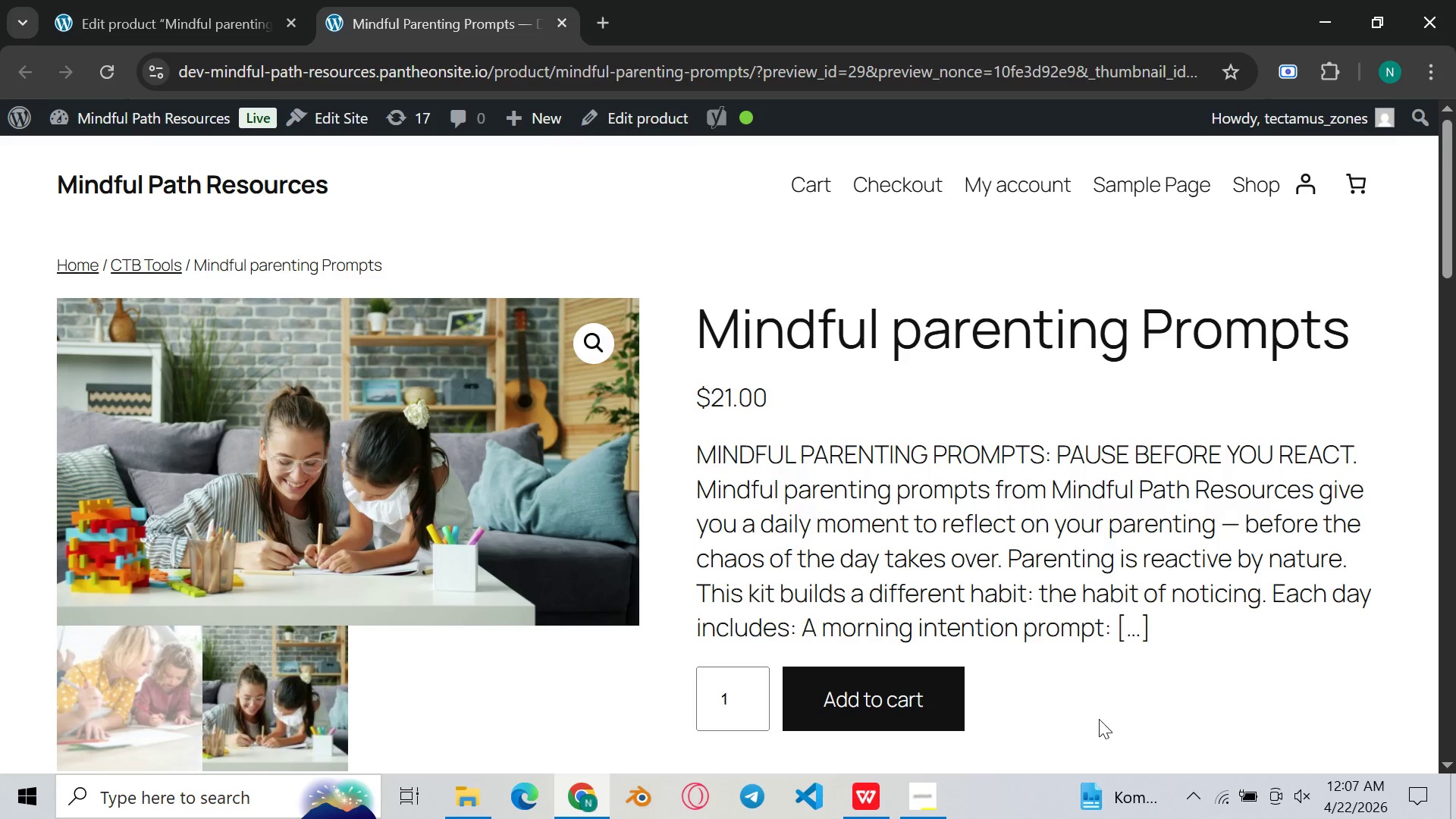 
left_click([1125, 634])
 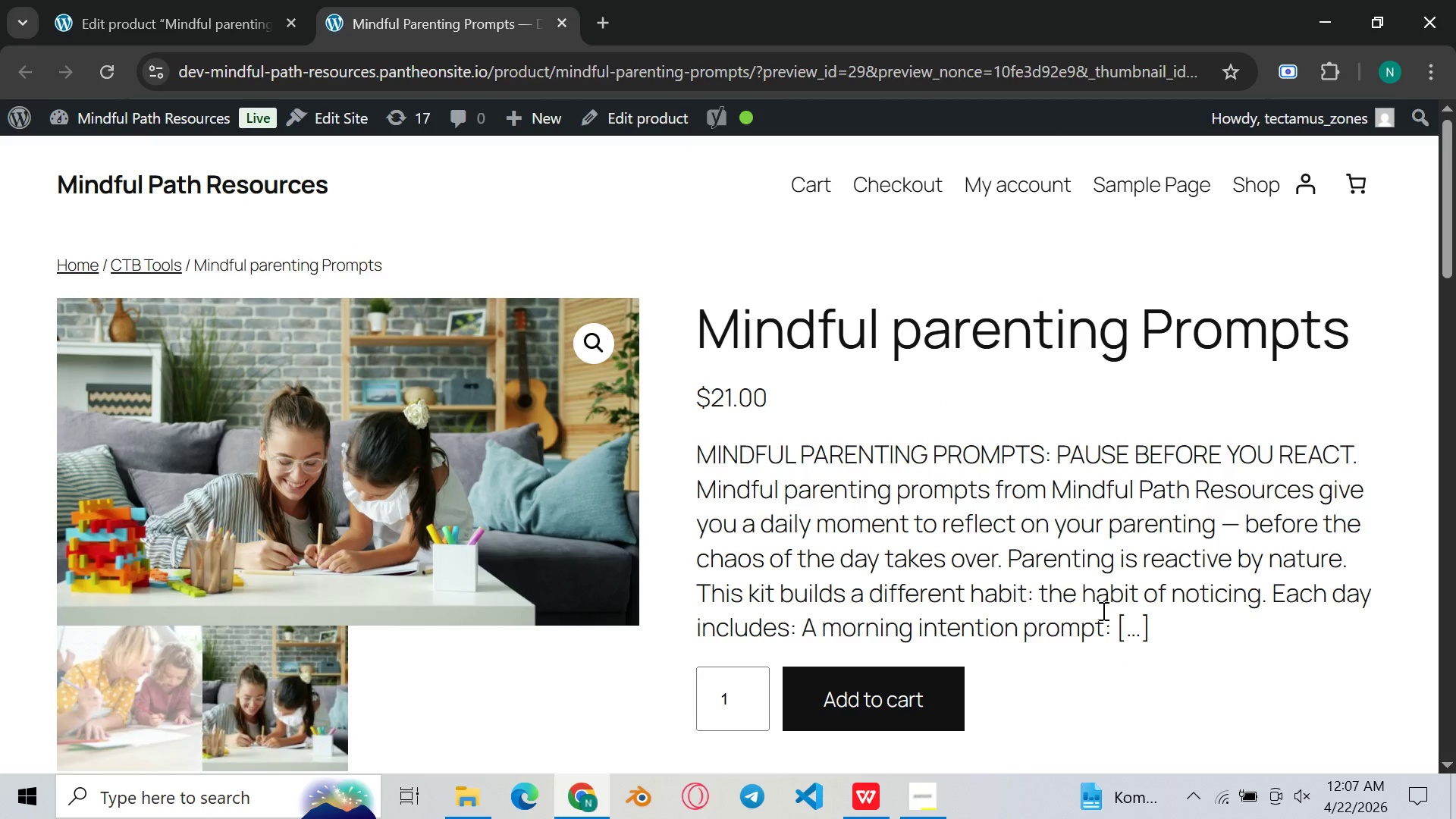 
scroll: coordinate [1102, 610], scroll_direction: down, amount: 1.0
 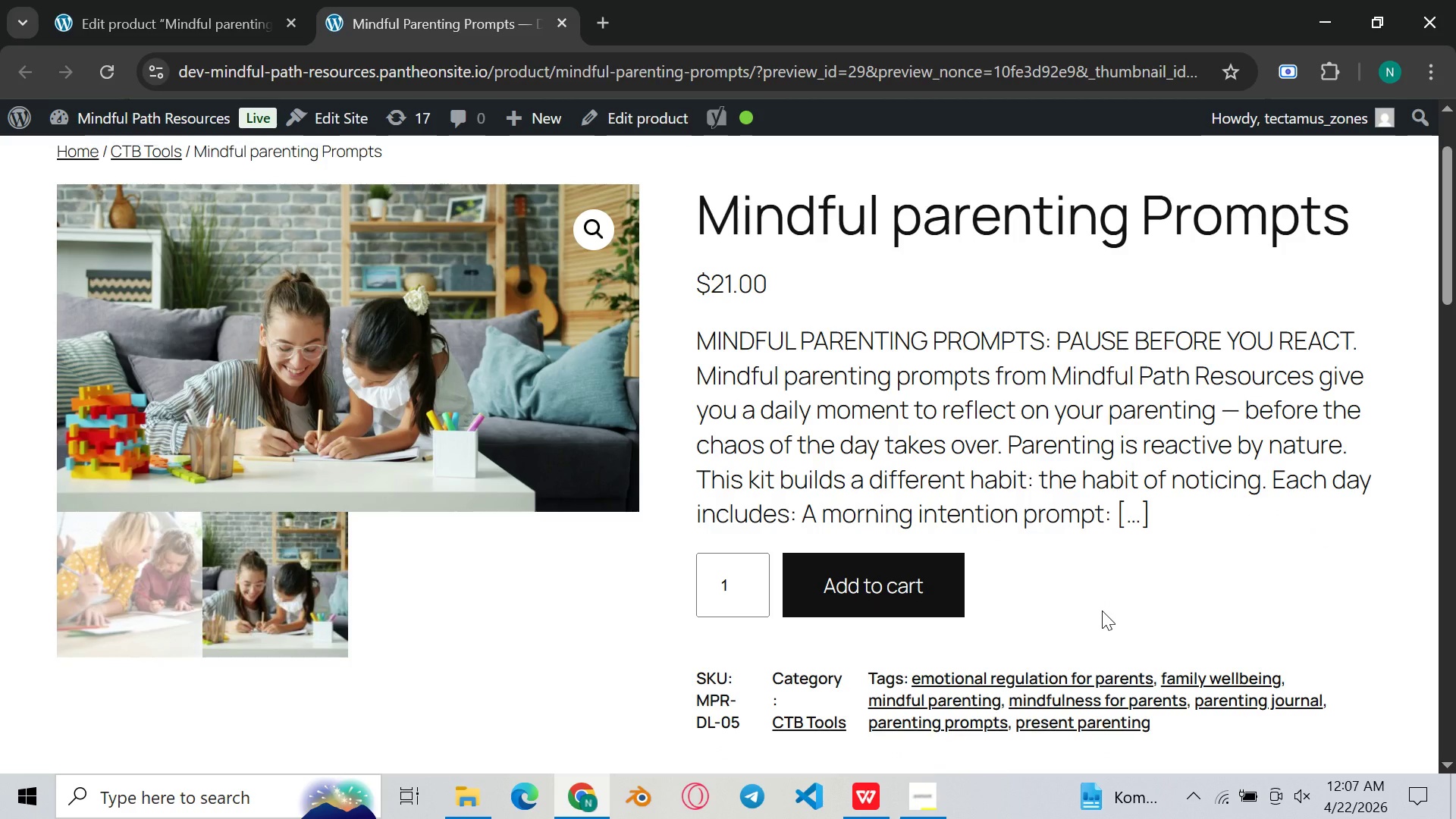 
scroll: coordinate [1102, 610], scroll_direction: up, amount: 1.0
 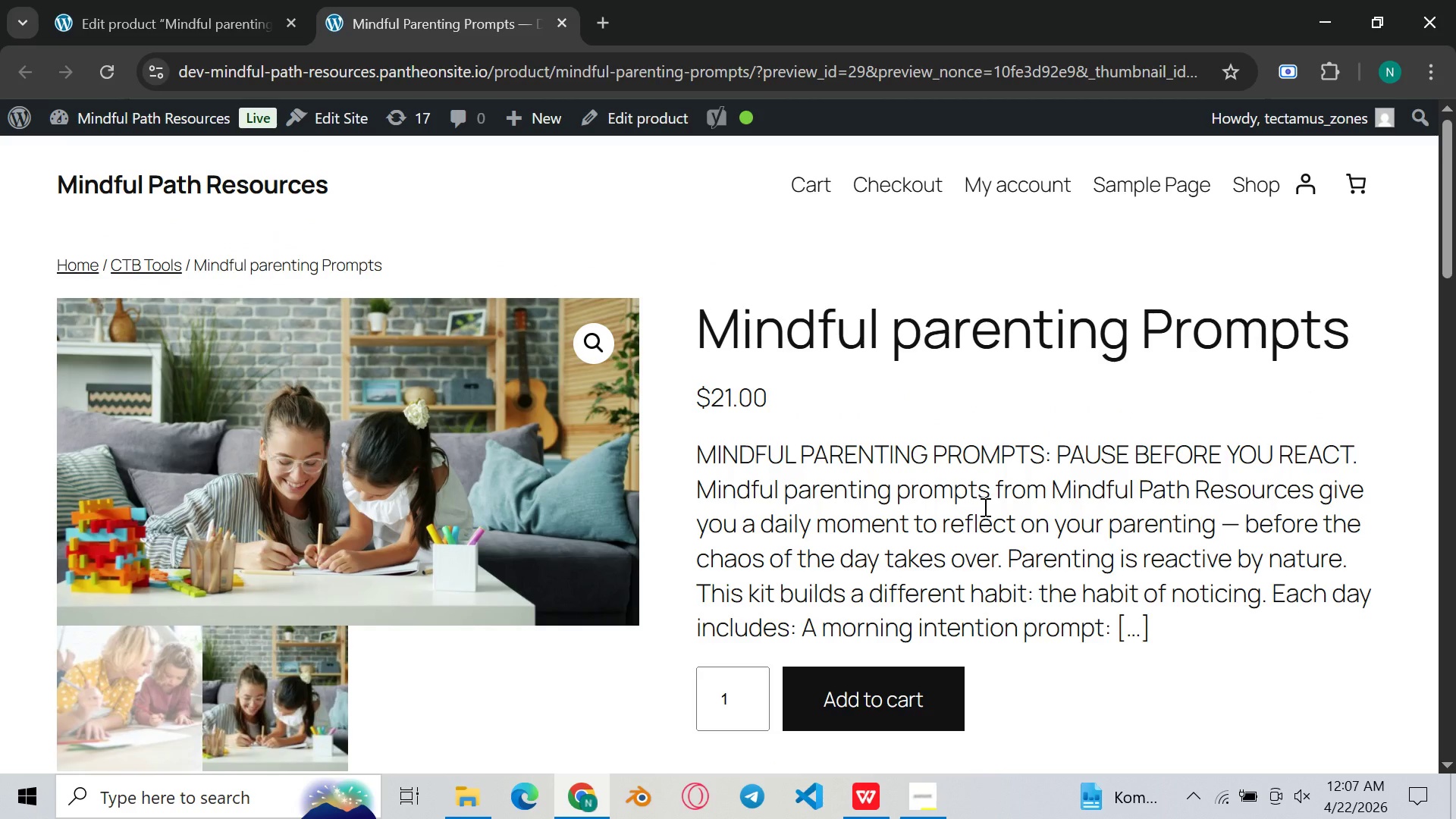 
scroll: coordinate [984, 504], scroll_direction: down, amount: 14.0
 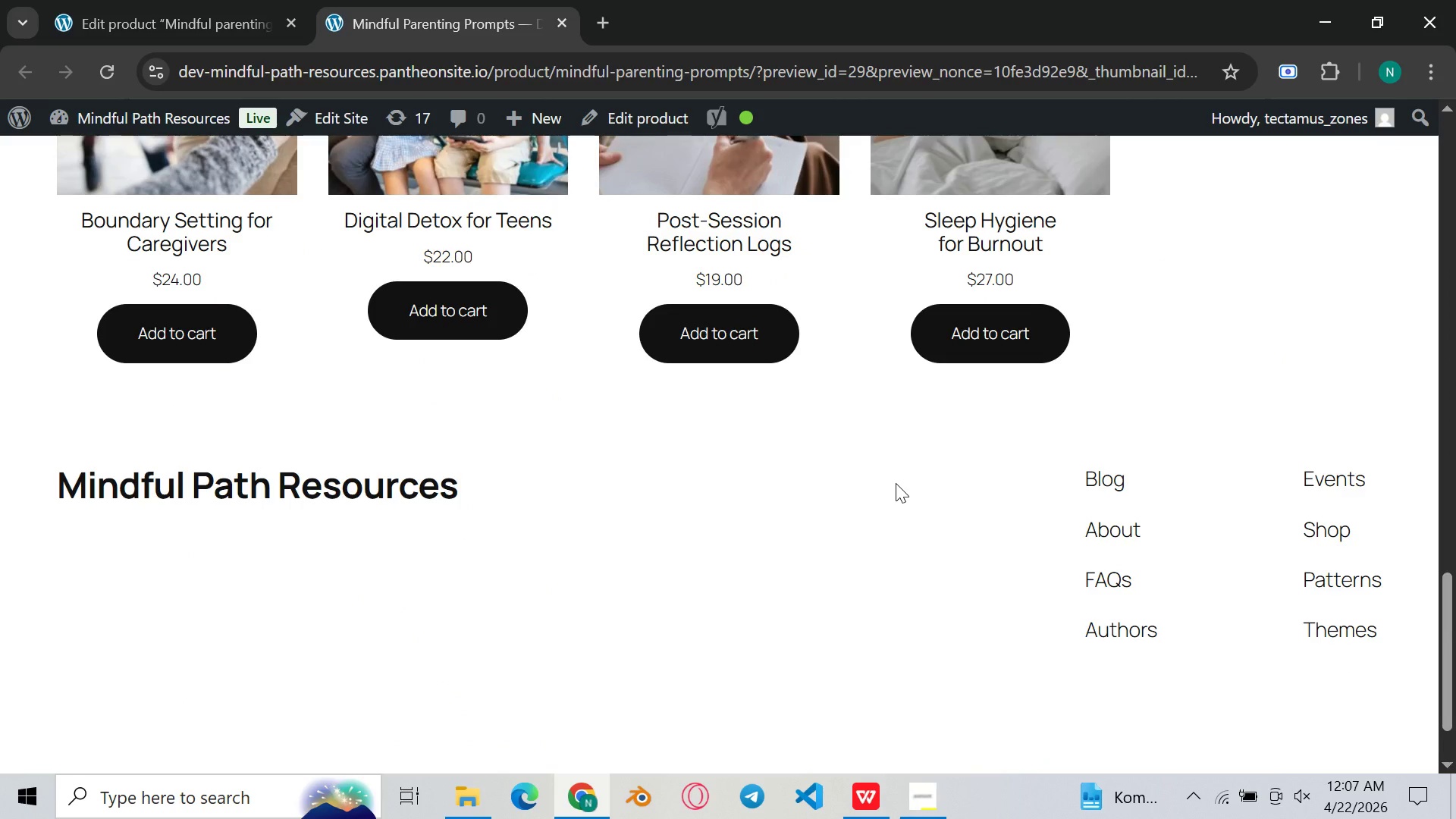 
scroll: coordinate [898, 484], scroll_direction: up, amount: 17.0
 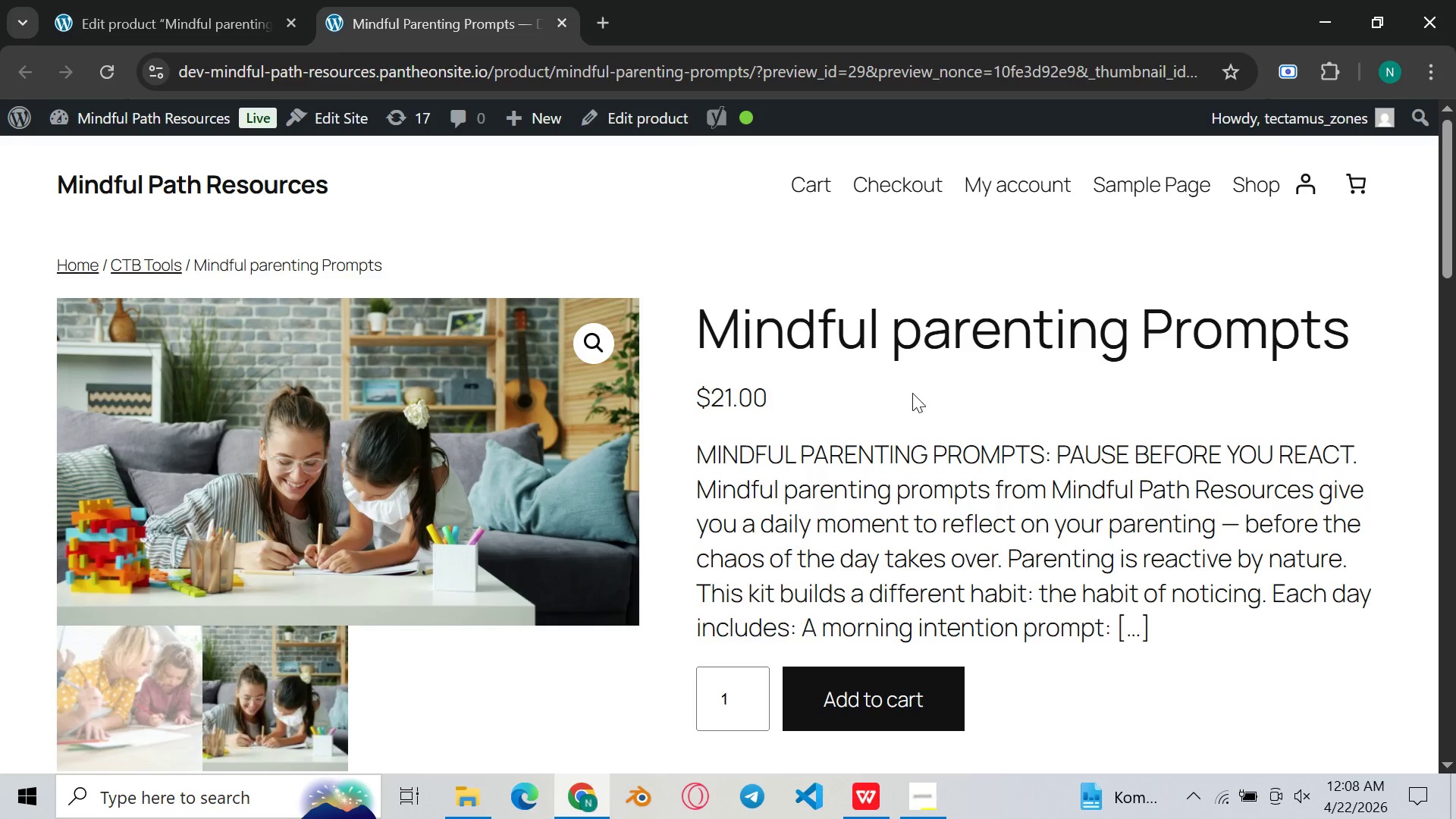 
wait(5.86)
 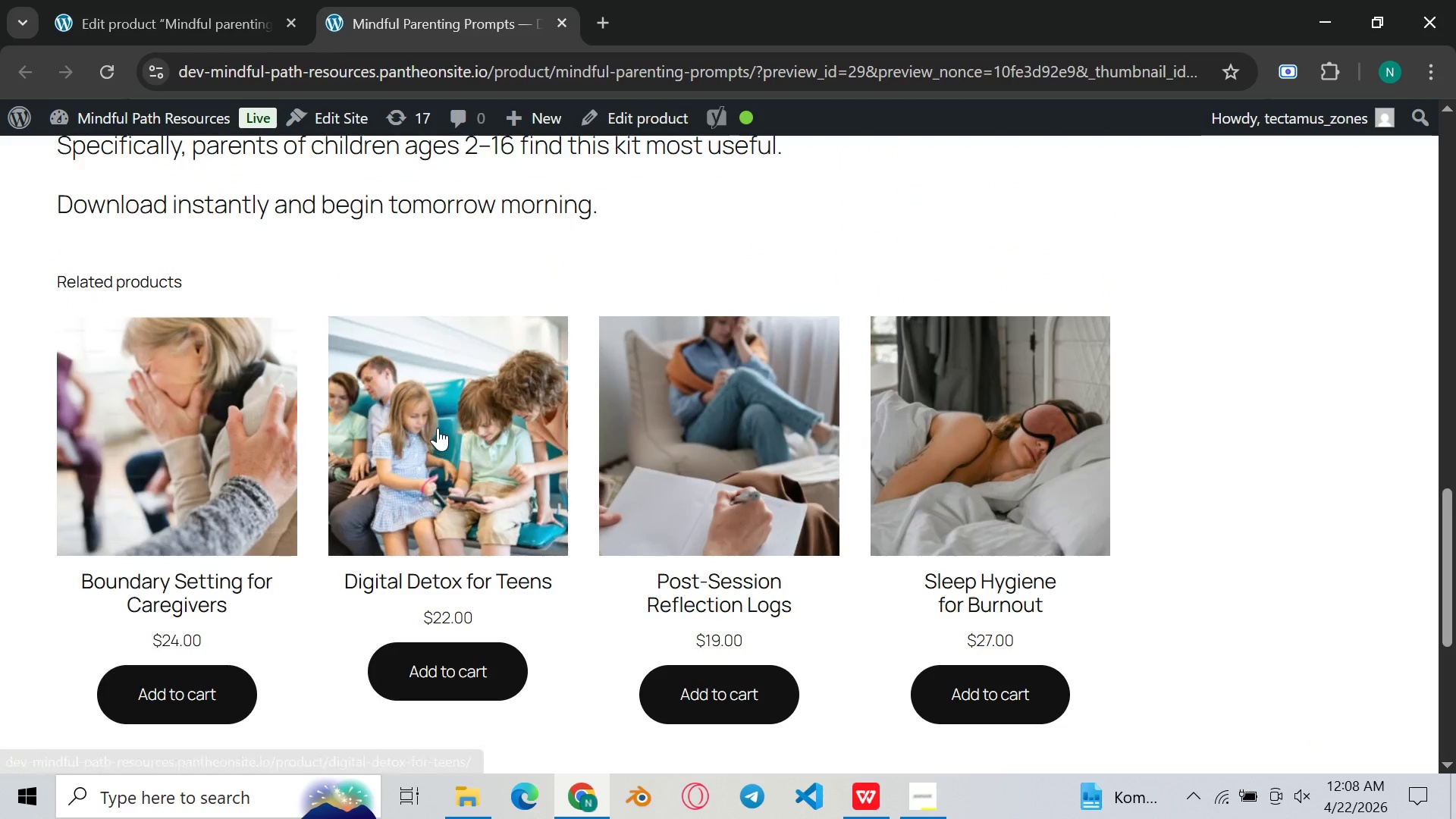 
left_click([438, 427])
 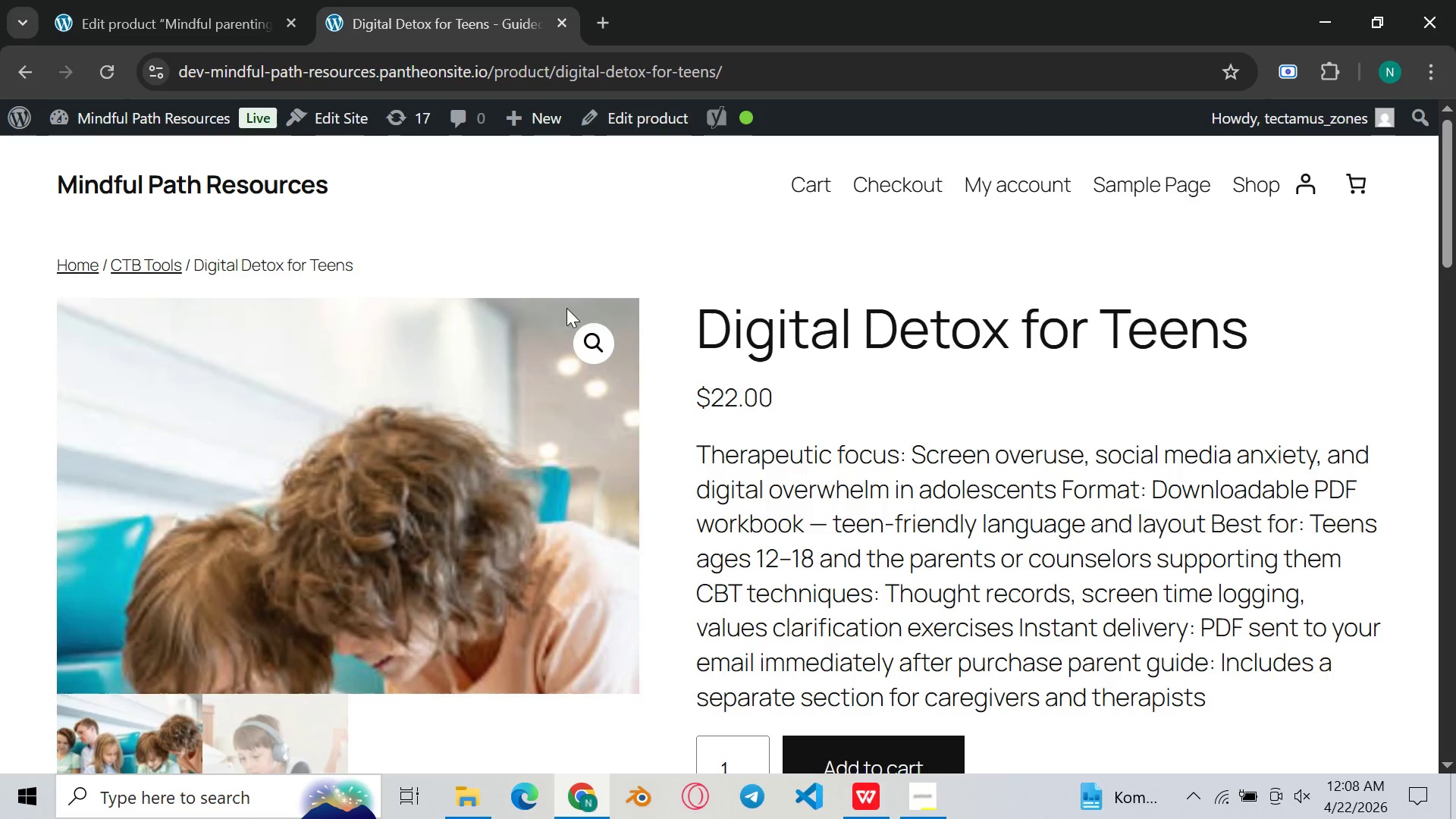 
scroll: coordinate [752, 442], scroll_direction: down, amount: 17.0
 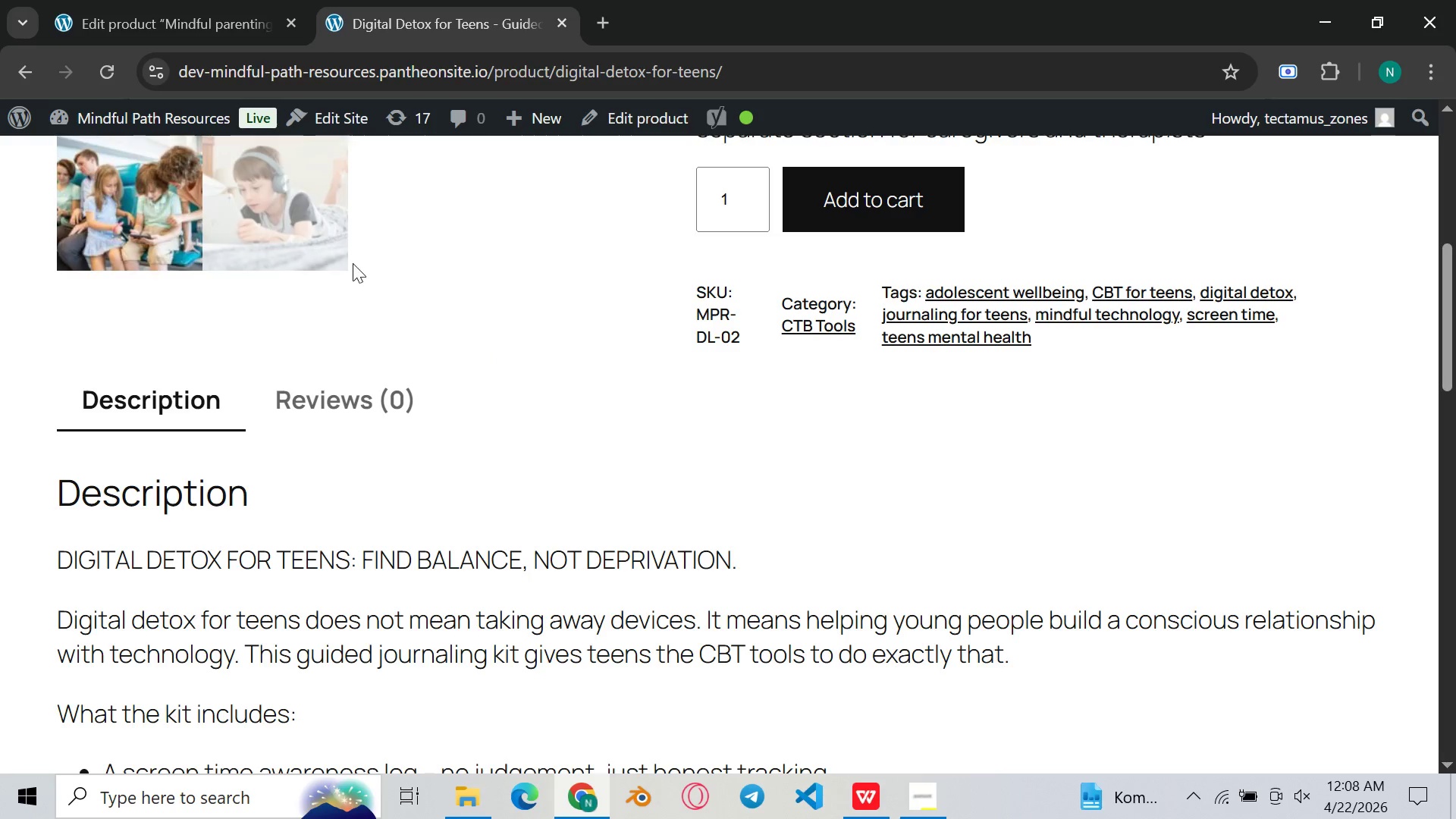 
left_click([280, 243])
 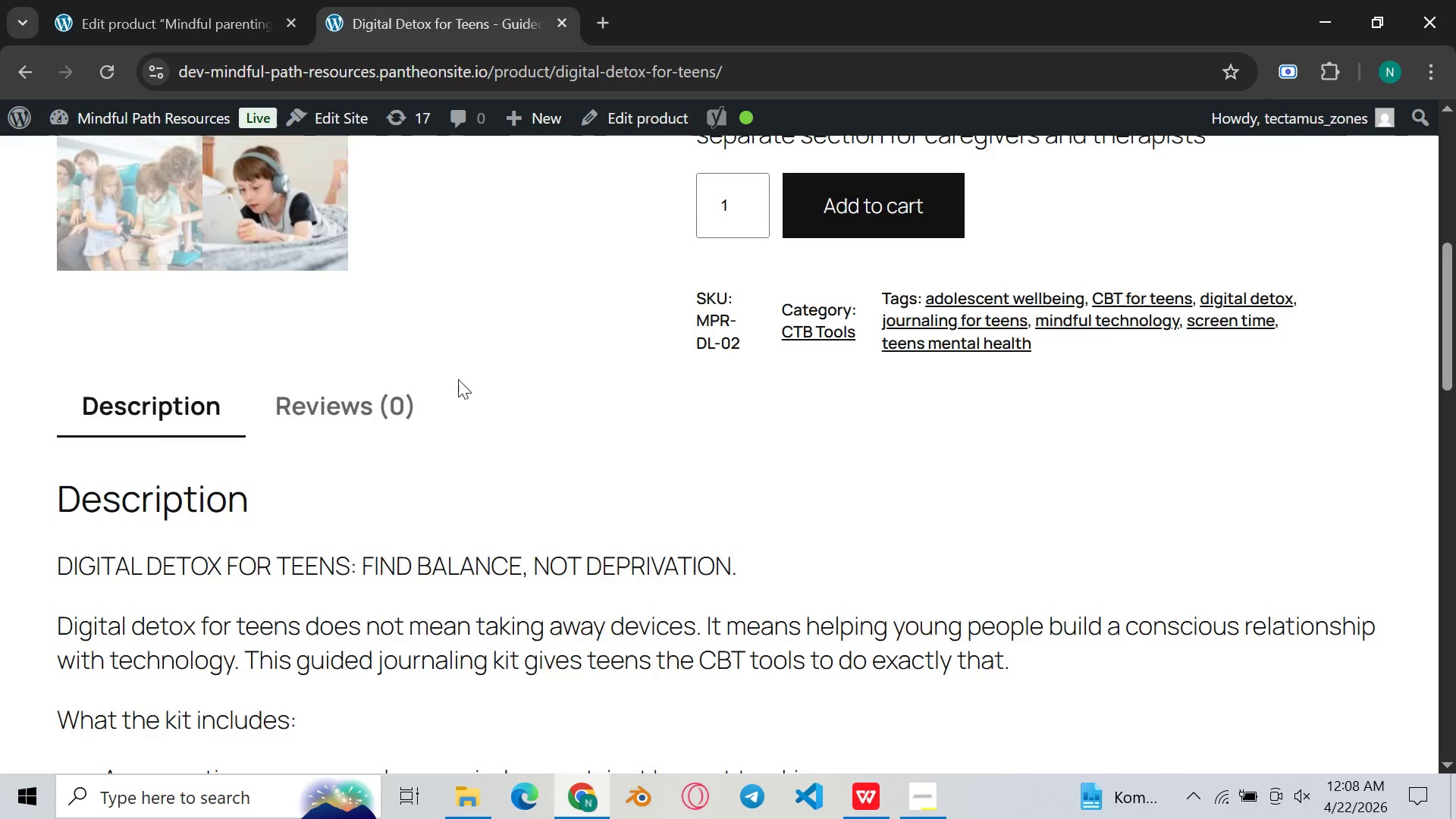 
scroll: coordinate [465, 386], scroll_direction: up, amount: 3.0
 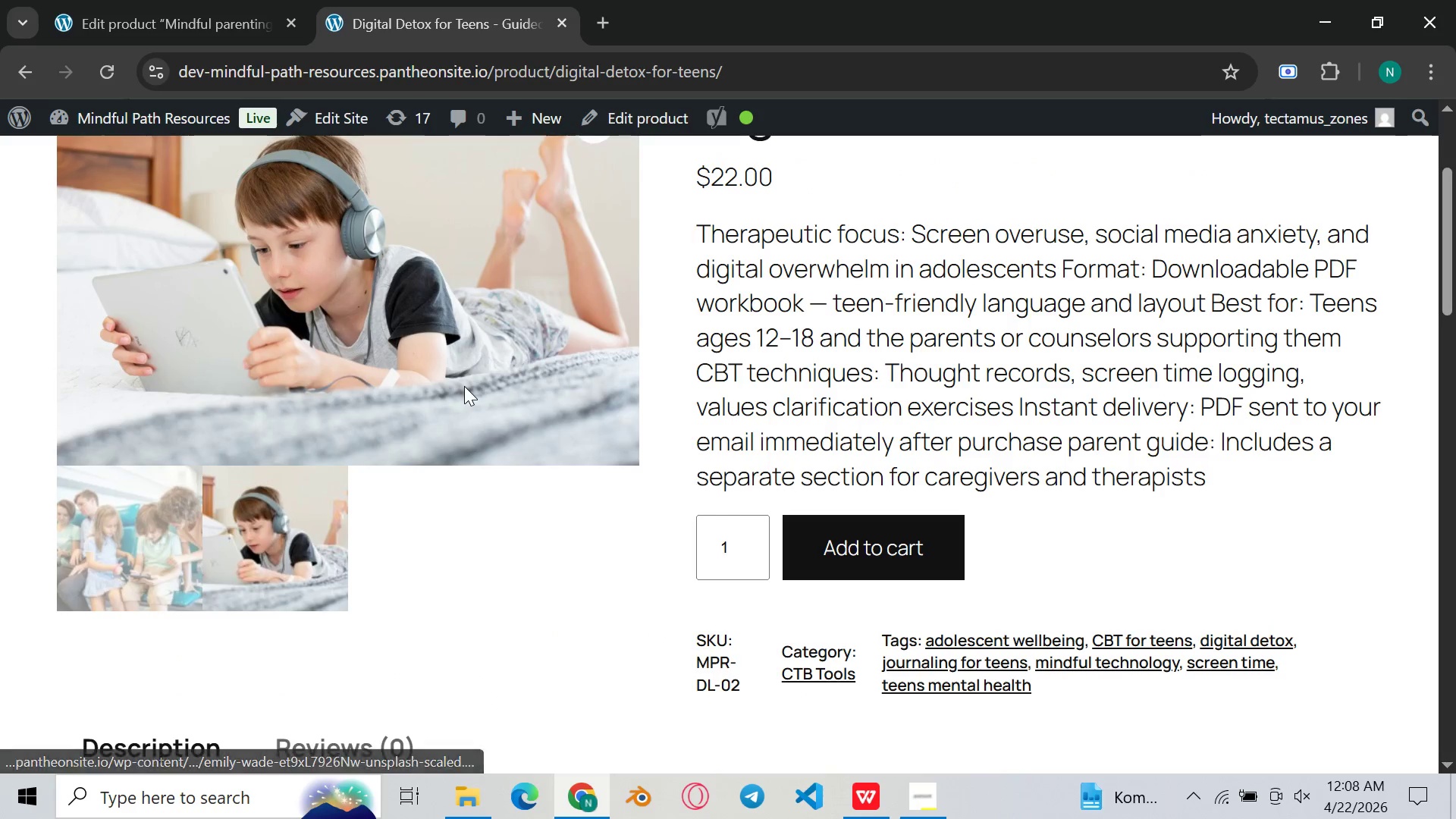 
scroll: coordinate [522, 430], scroll_direction: down, amount: 9.0
 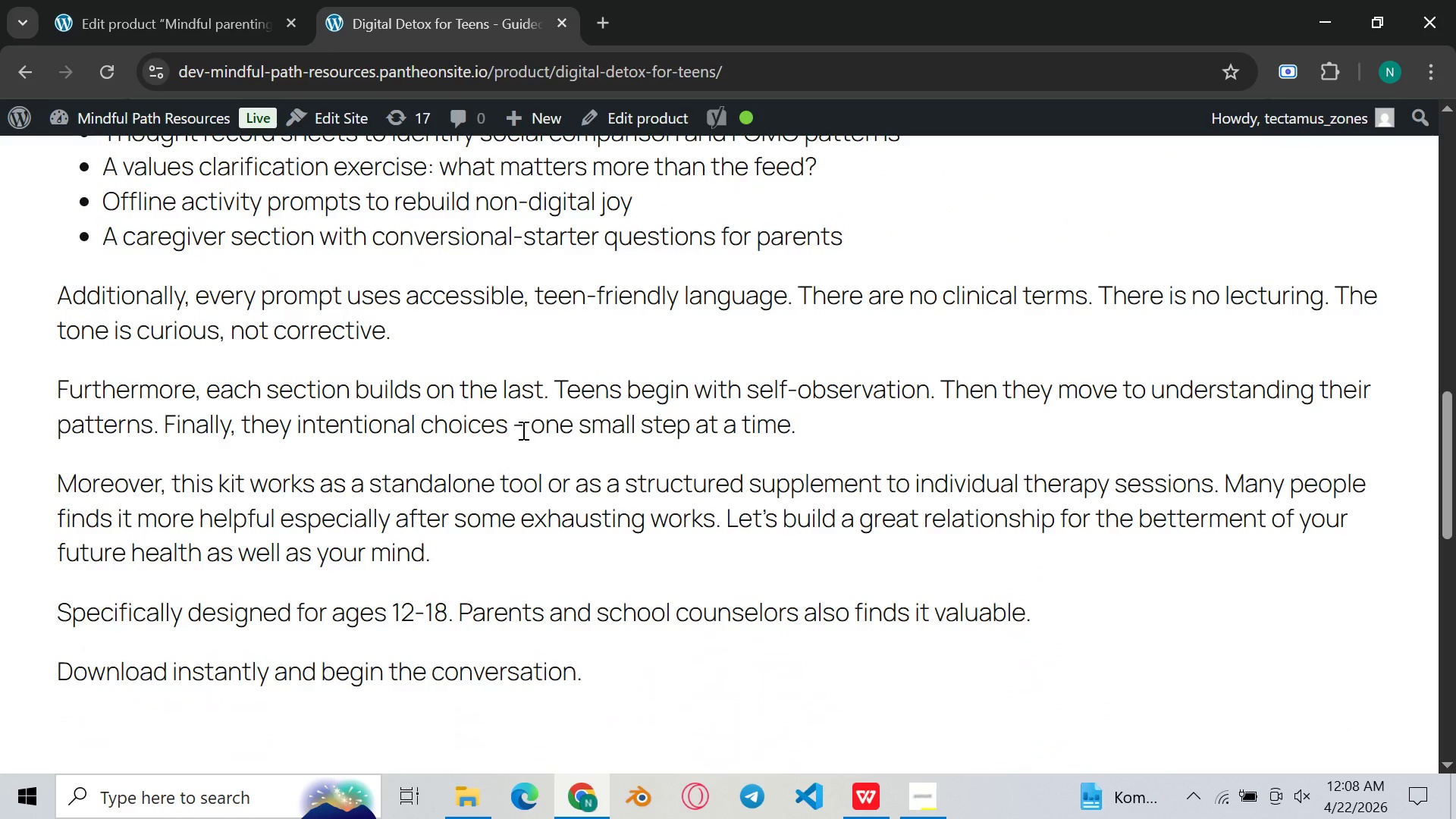 
scroll: coordinate [522, 430], scroll_direction: up, amount: 1.0
 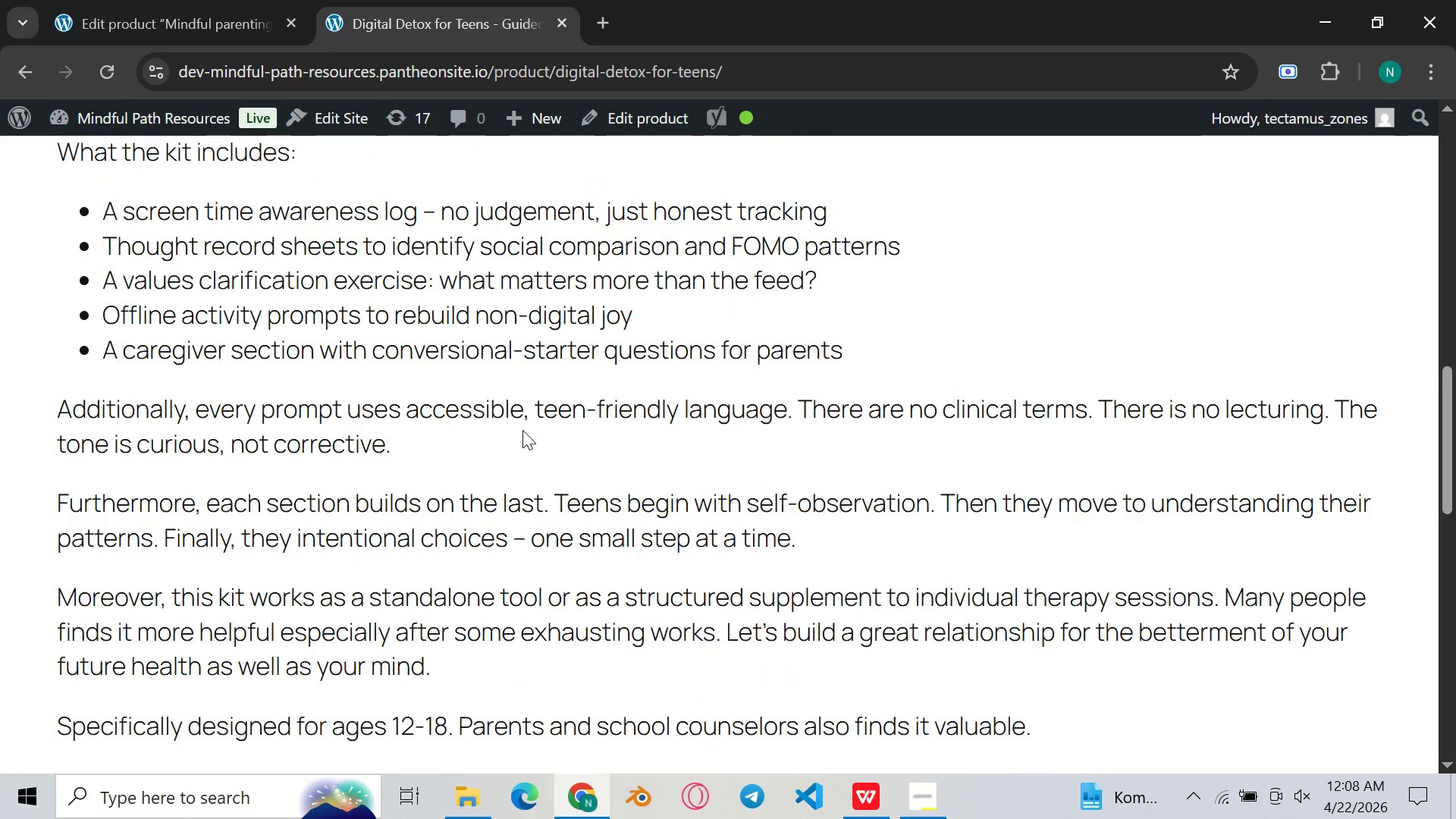 
scroll: coordinate [525, 432], scroll_direction: down, amount: 2.0
 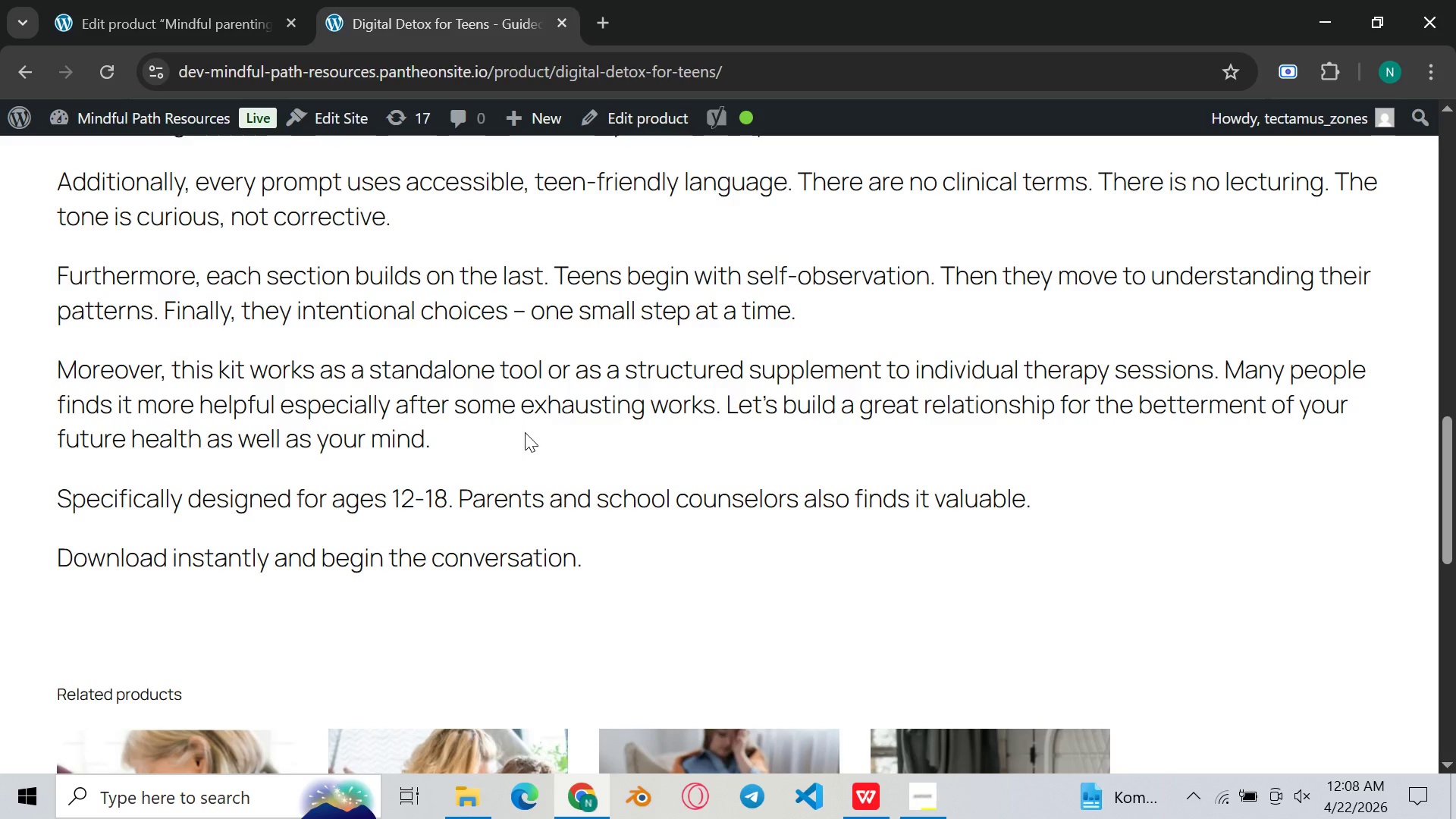 
wait(7.98)
 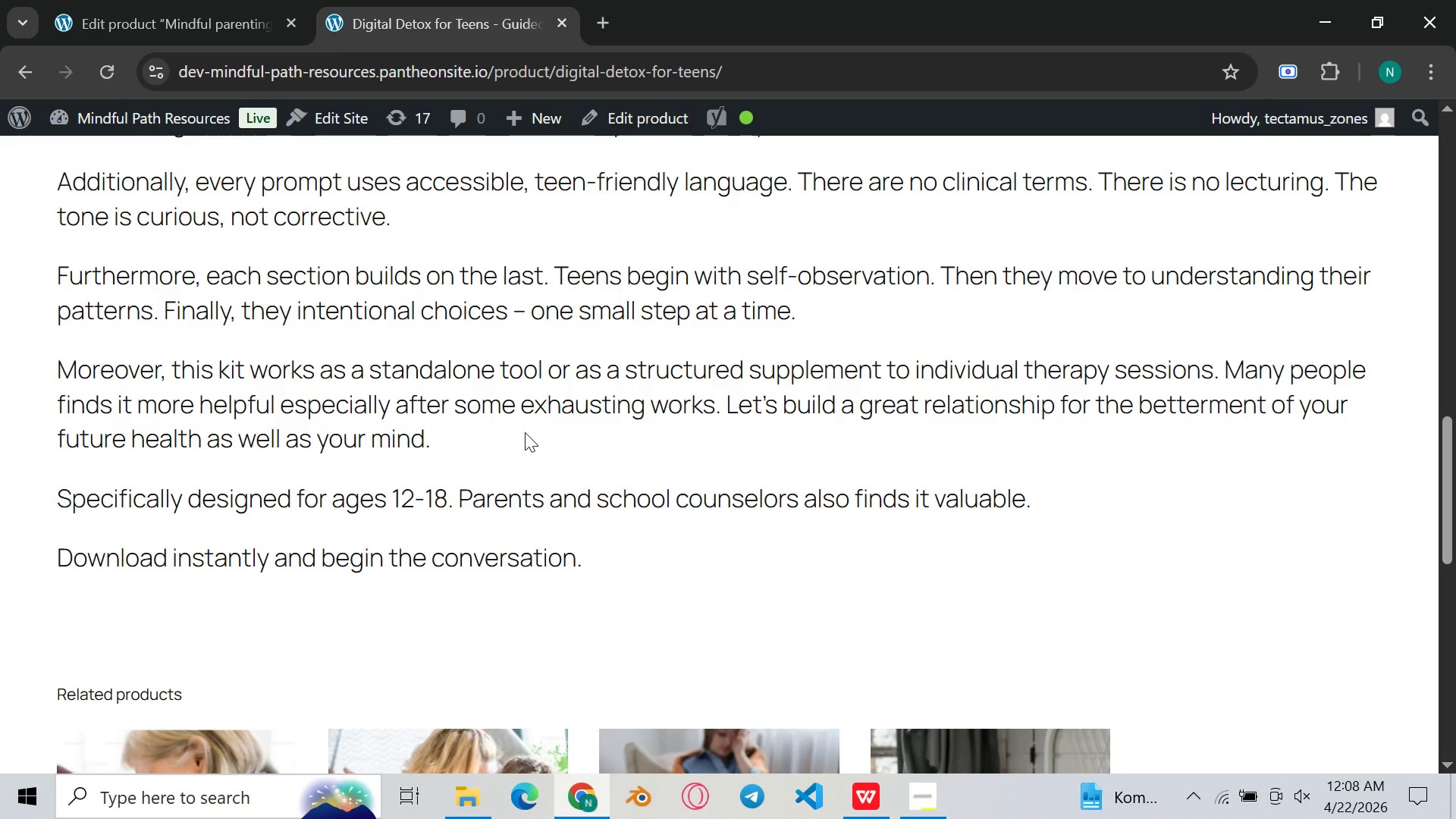 
scroll: coordinate [525, 432], scroll_direction: up, amount: 8.0
 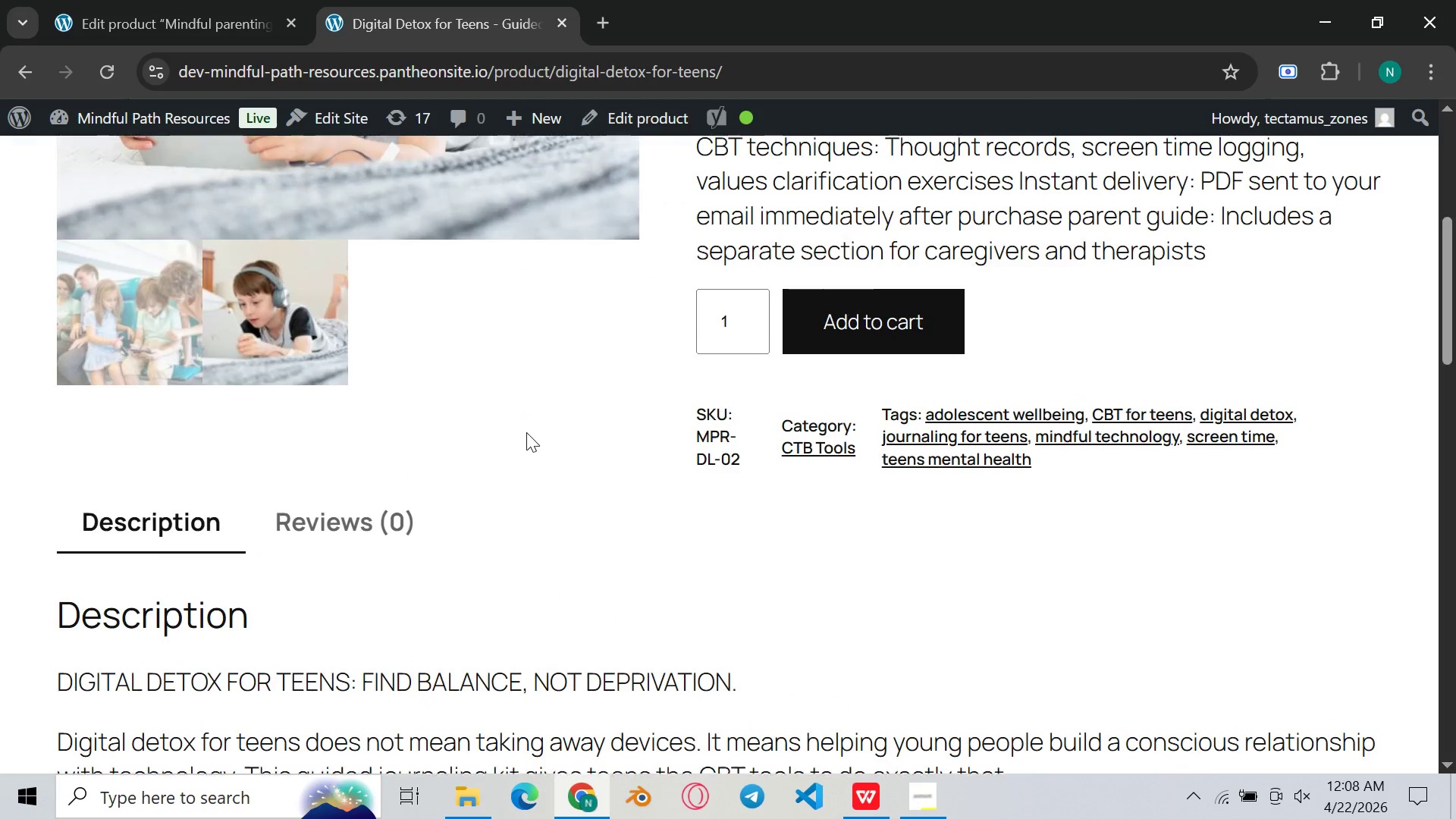 
scroll: coordinate [526, 432], scroll_direction: down, amount: 14.0
 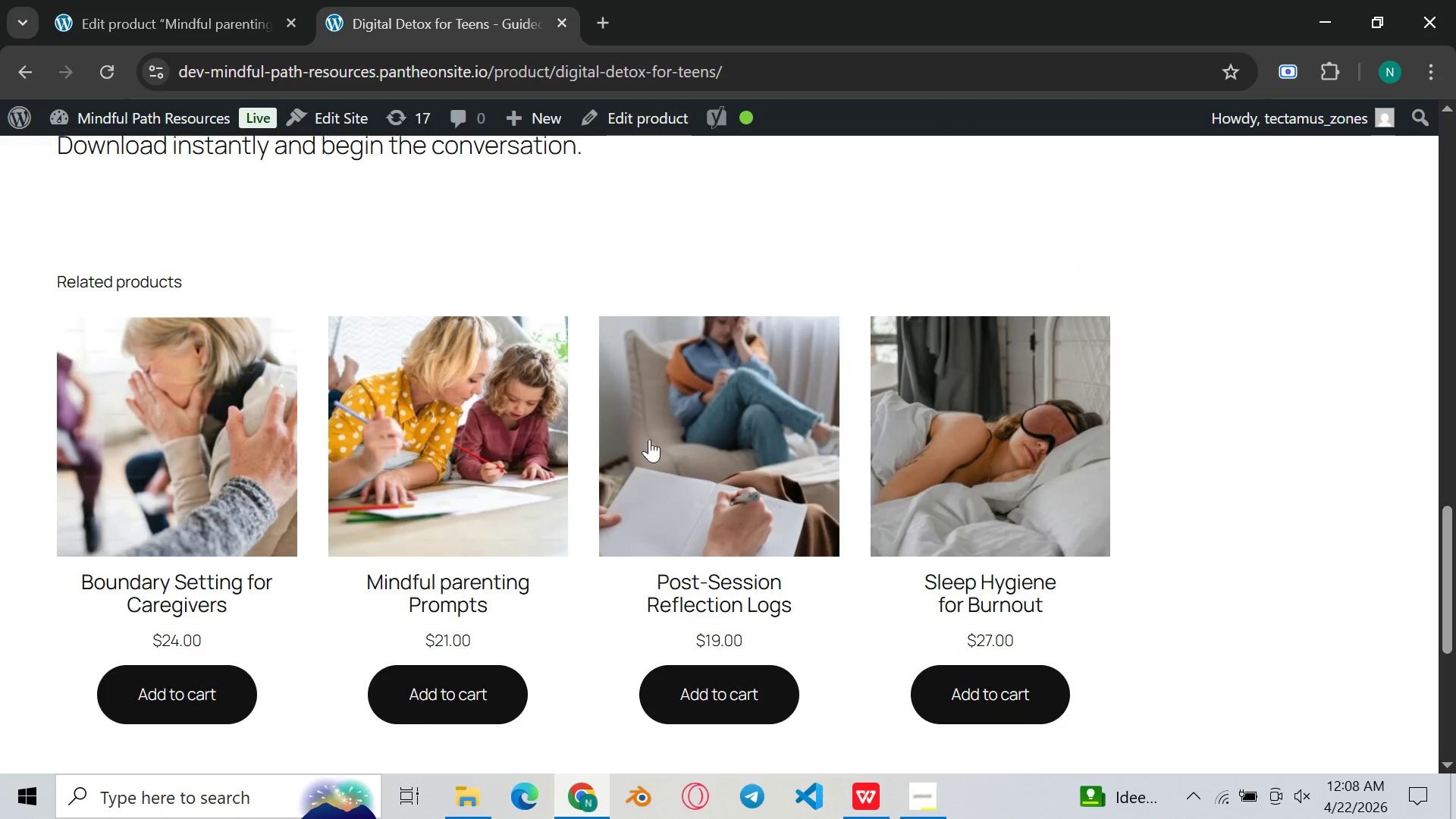 
left_click([724, 444])
 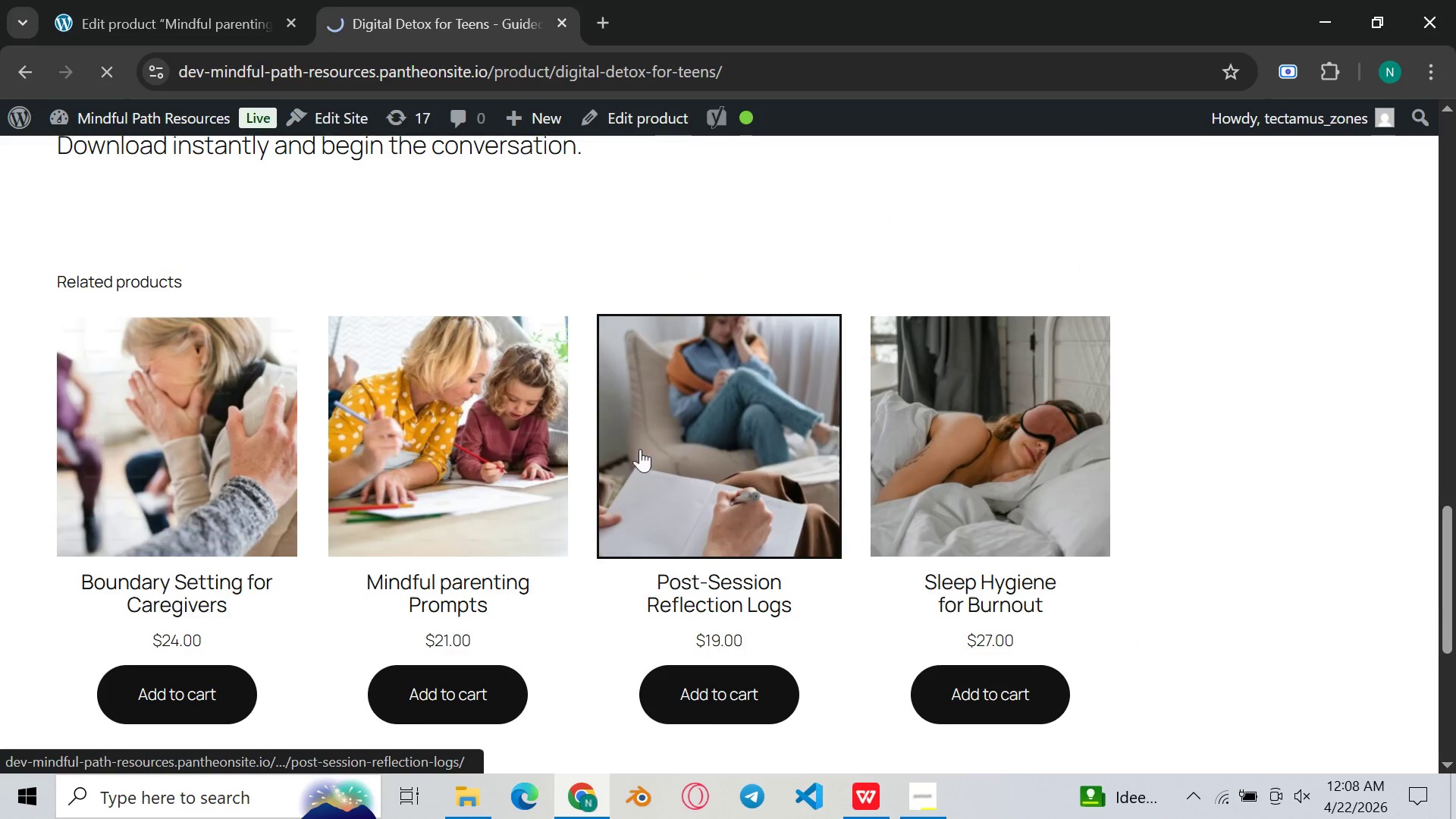 
mouse_move([632, 460])
 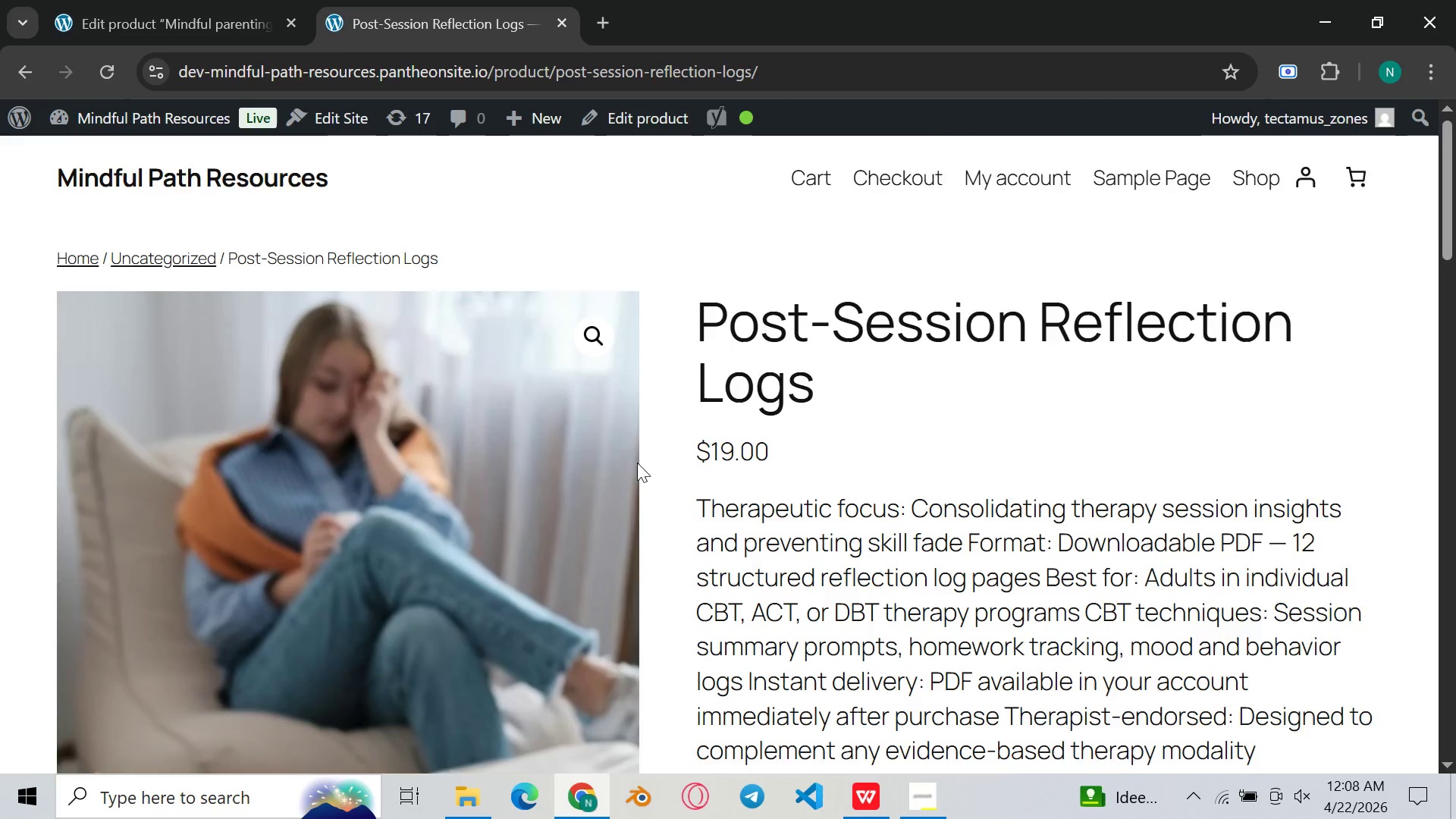 
scroll: coordinate [635, 463], scroll_direction: down, amount: 4.0
 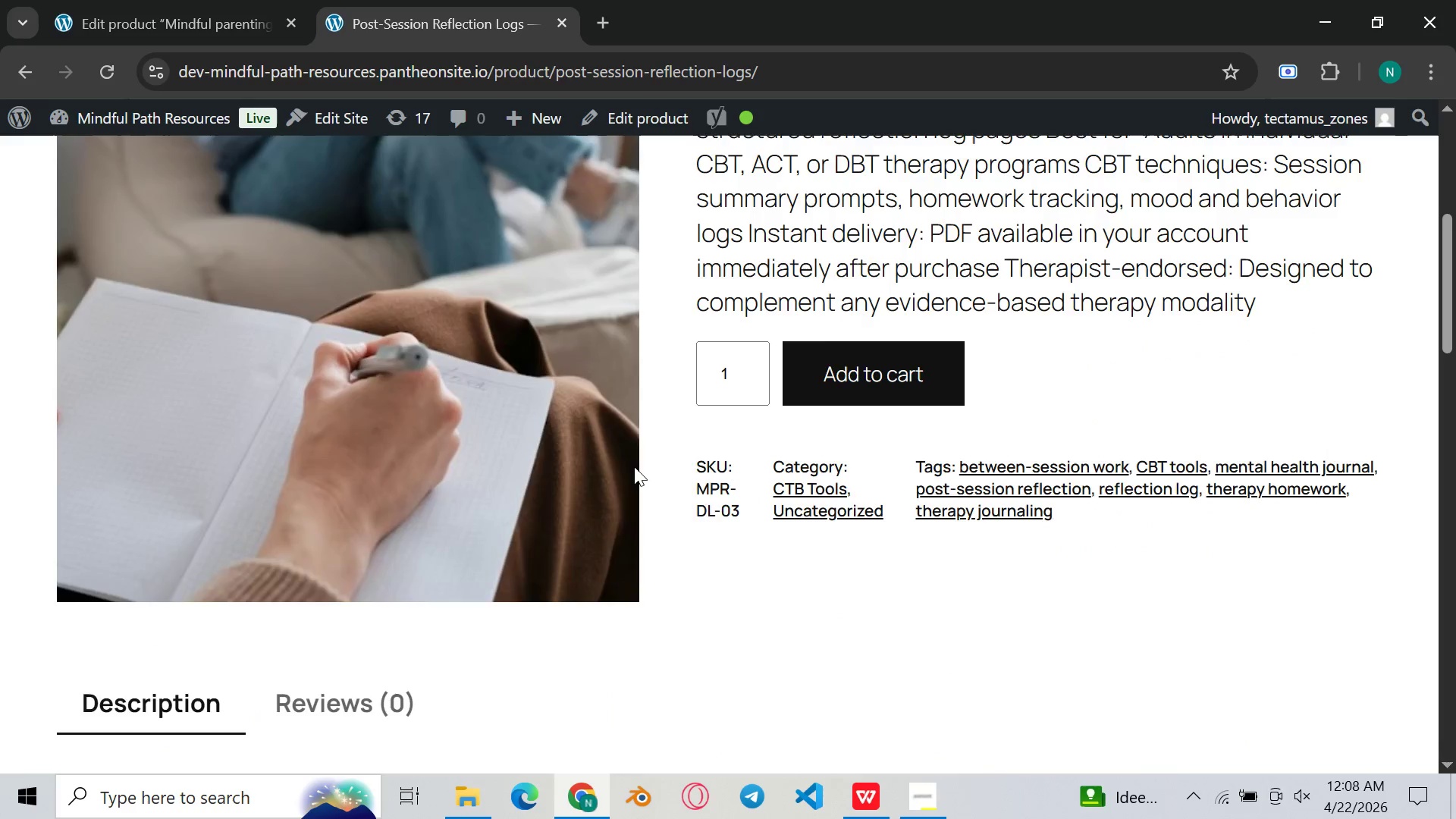 
scroll: coordinate [634, 466], scroll_direction: up, amount: 4.0
 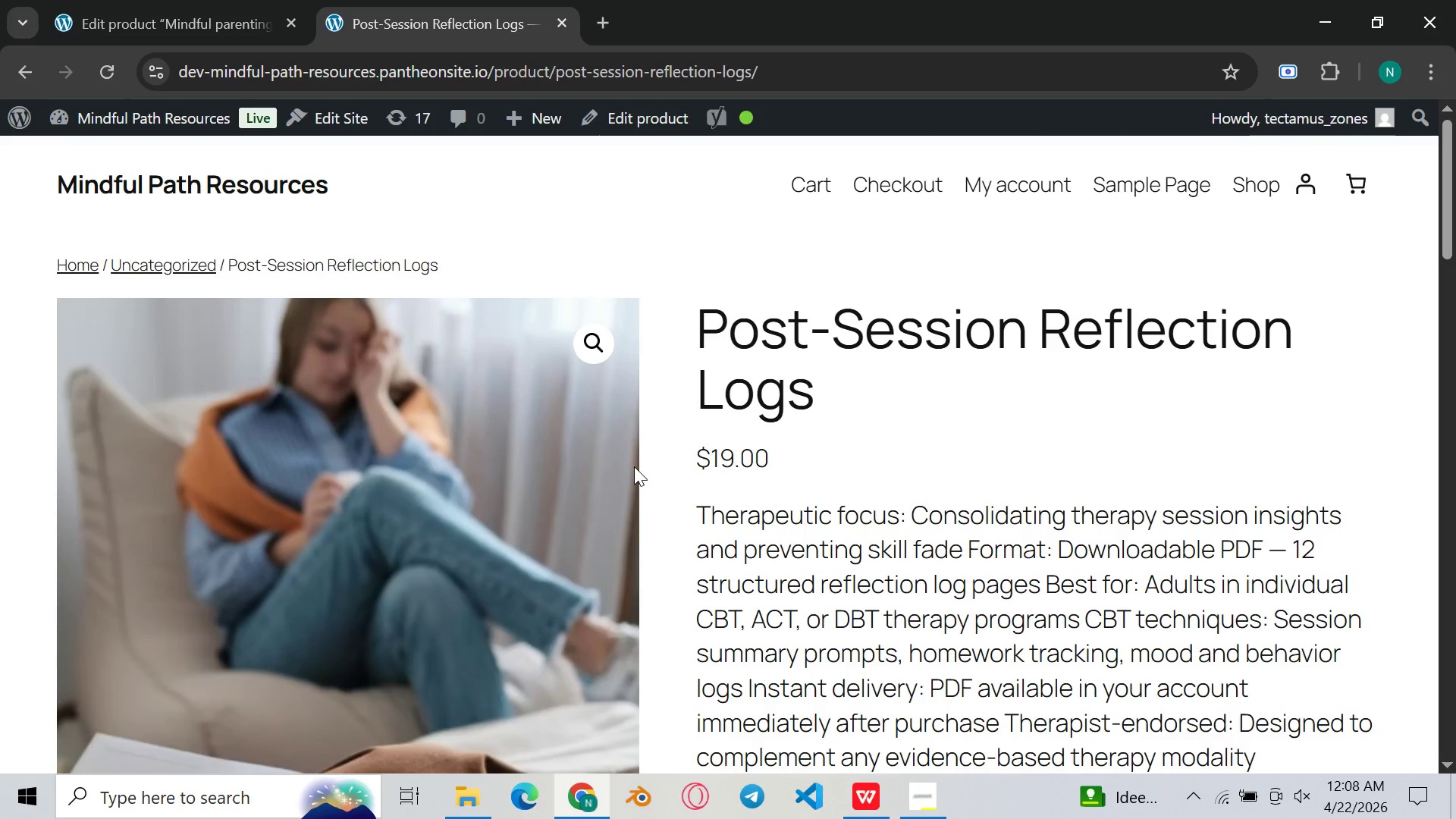 
scroll: coordinate [634, 466], scroll_direction: down, amount: 5.0
 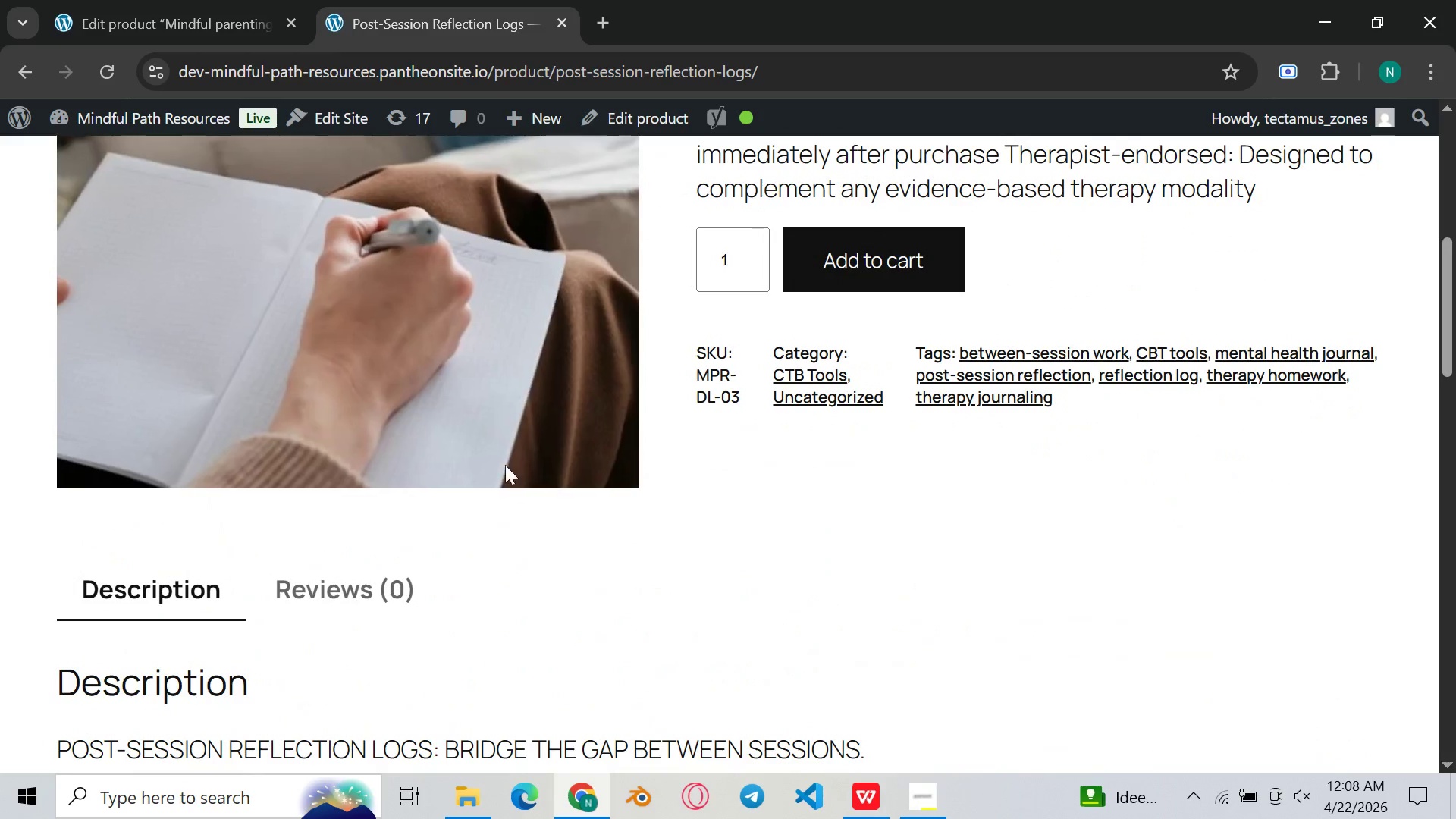 
scroll: coordinate [499, 460], scroll_direction: up, amount: 3.0
 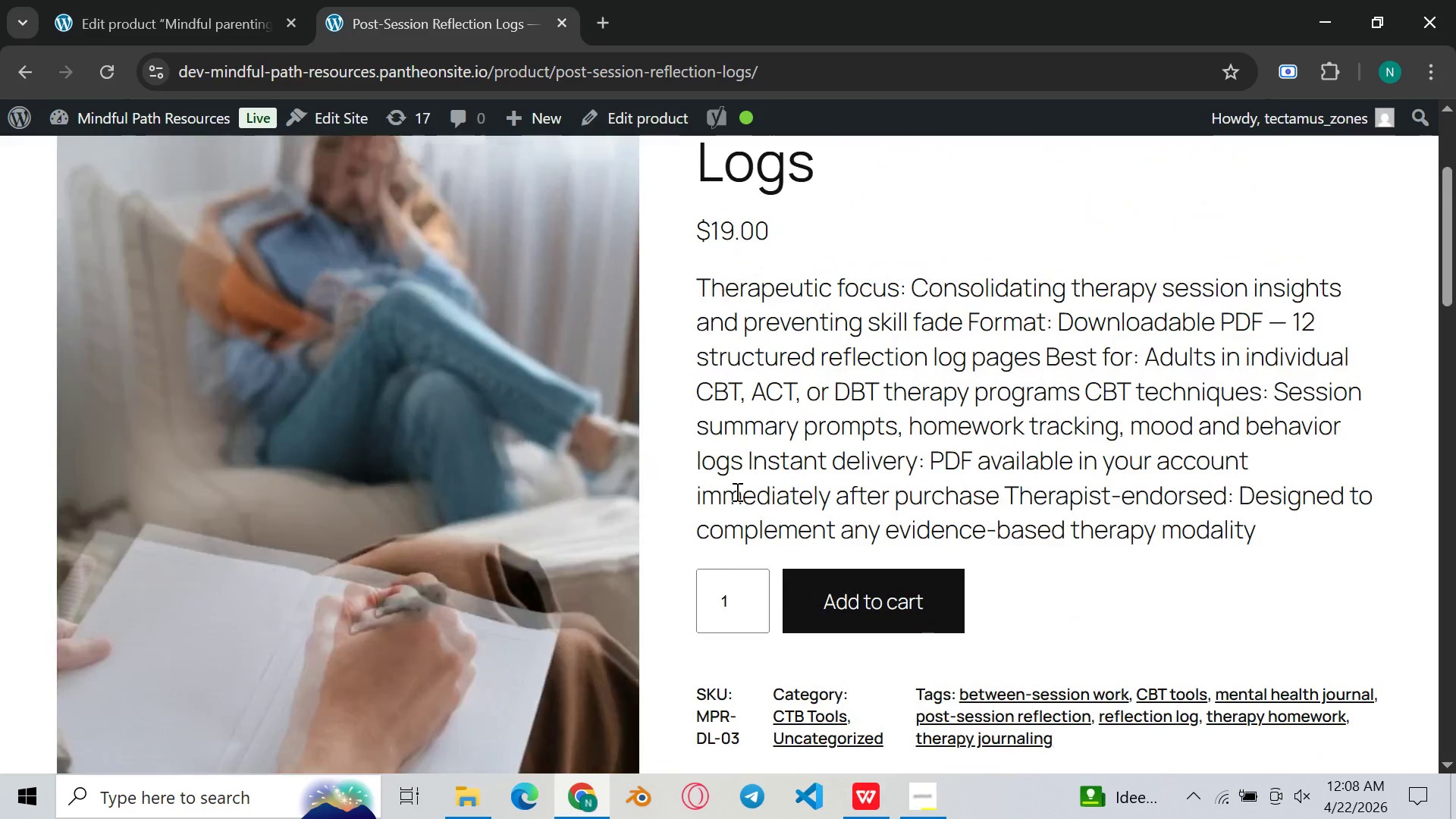 
scroll: coordinate [767, 524], scroll_direction: down, amount: 18.0
 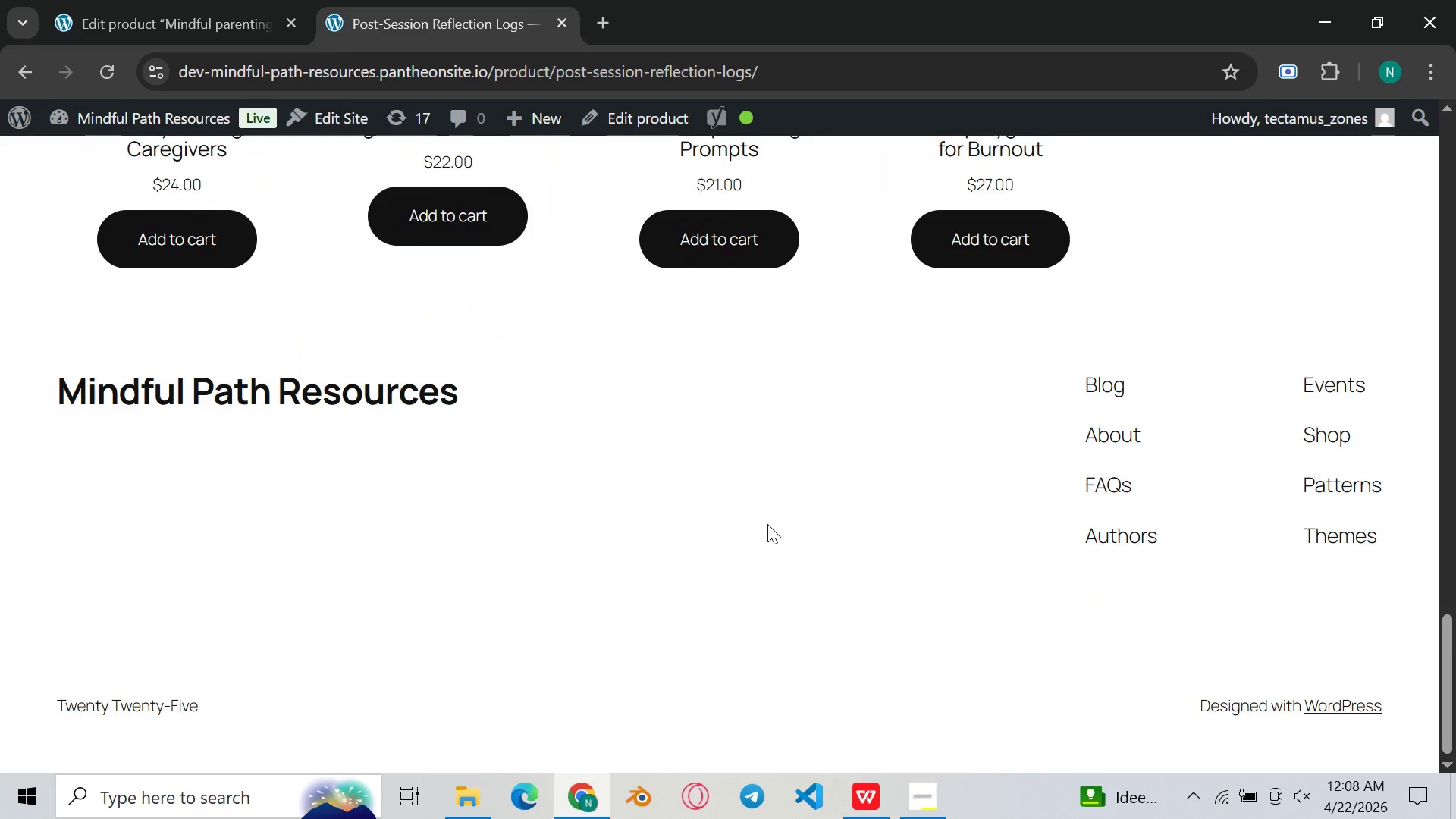 
scroll: coordinate [767, 524], scroll_direction: up, amount: 28.0
 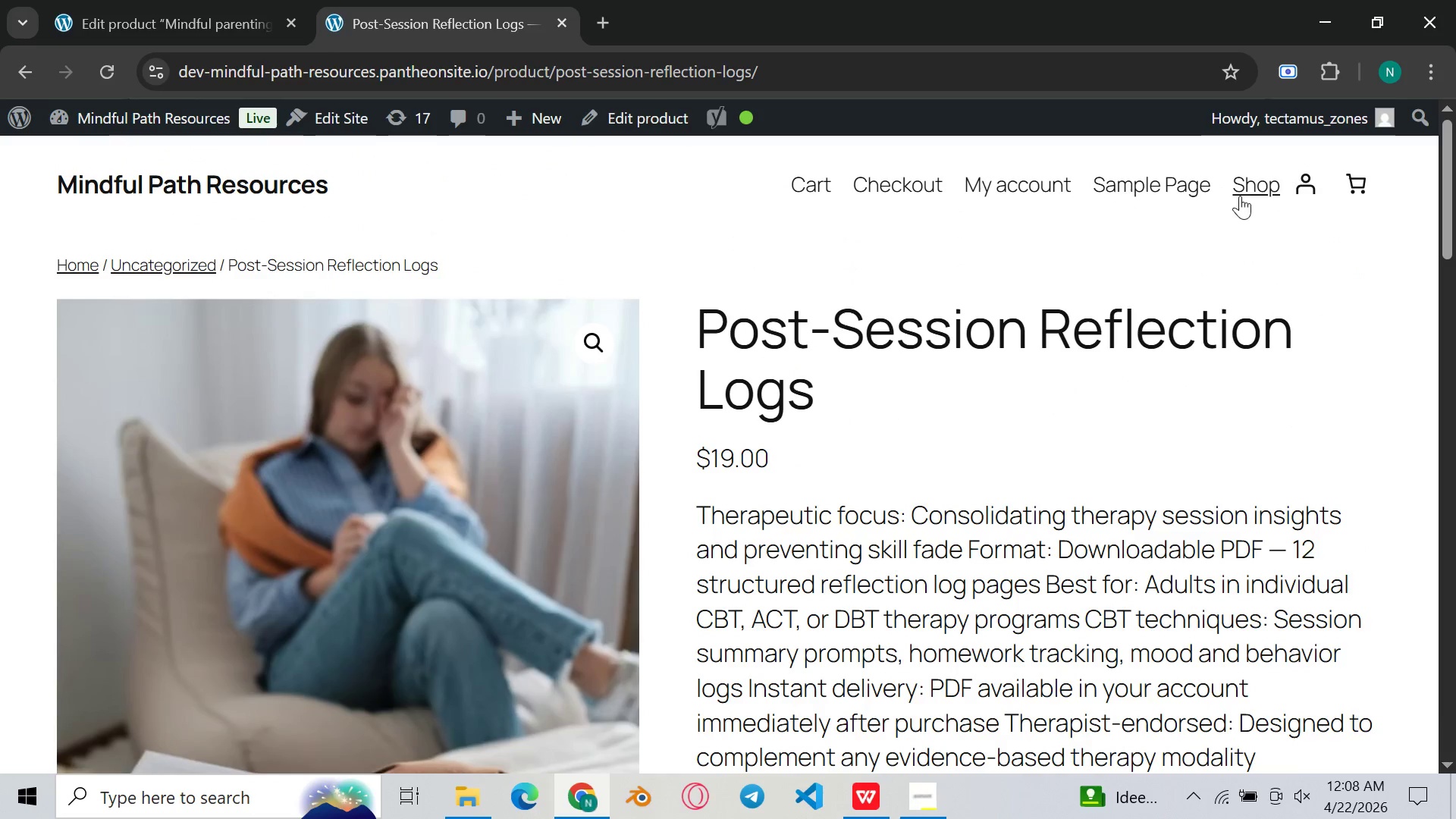 
left_click([1264, 193])
 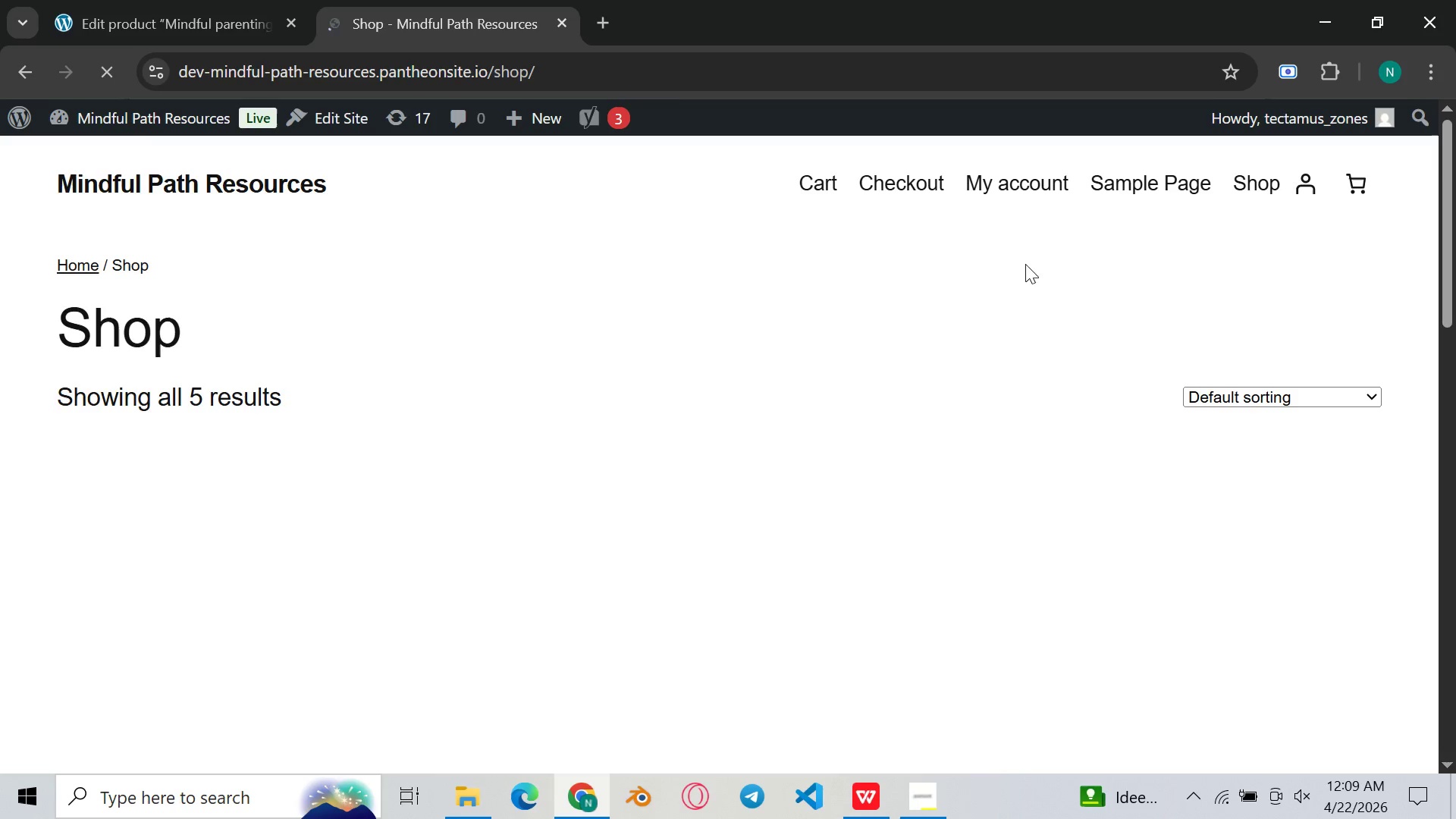 
scroll: coordinate [999, 253], scroll_direction: down, amount: 15.0
 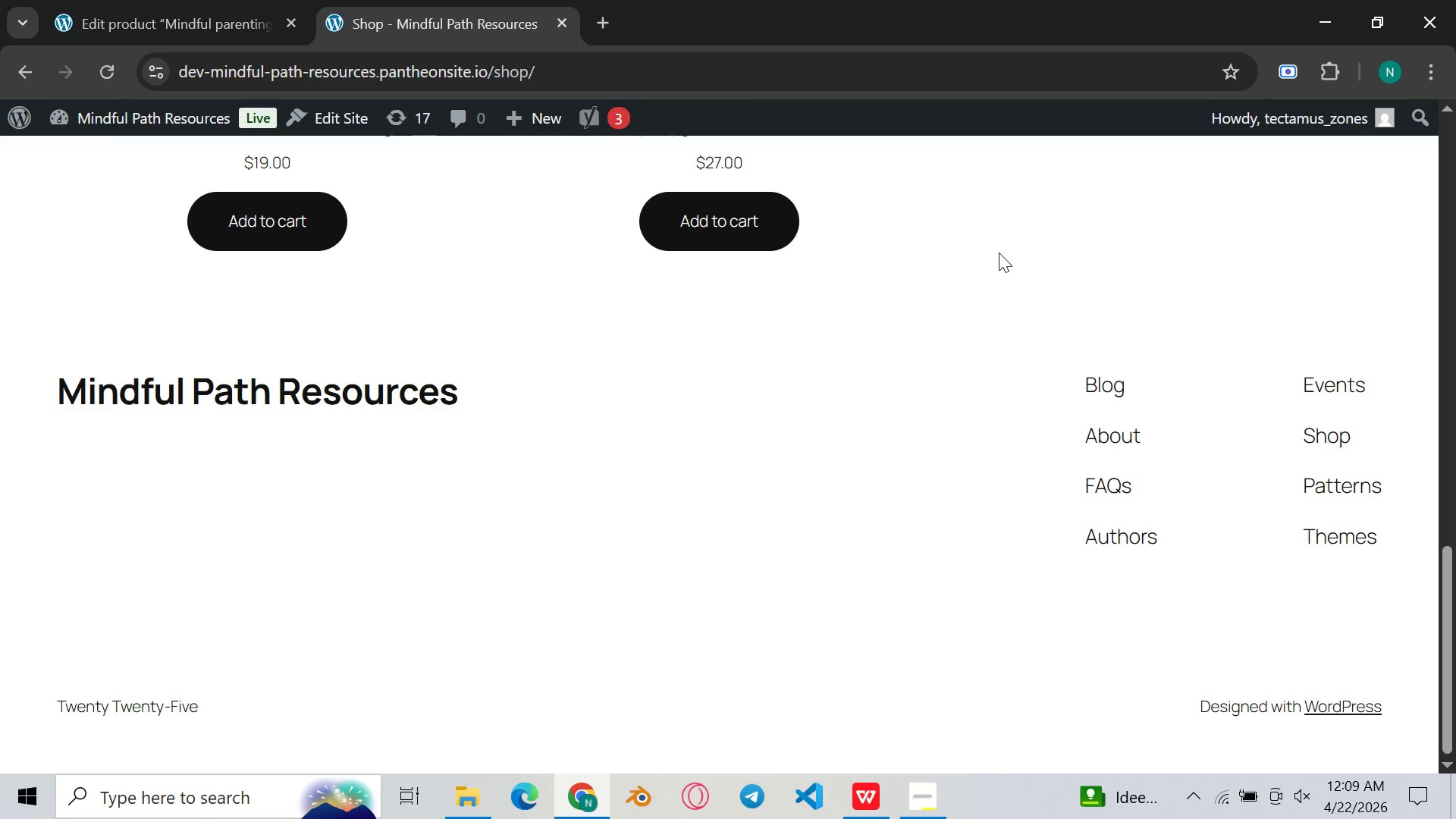 
scroll: coordinate [999, 253], scroll_direction: up, amount: 14.0
 